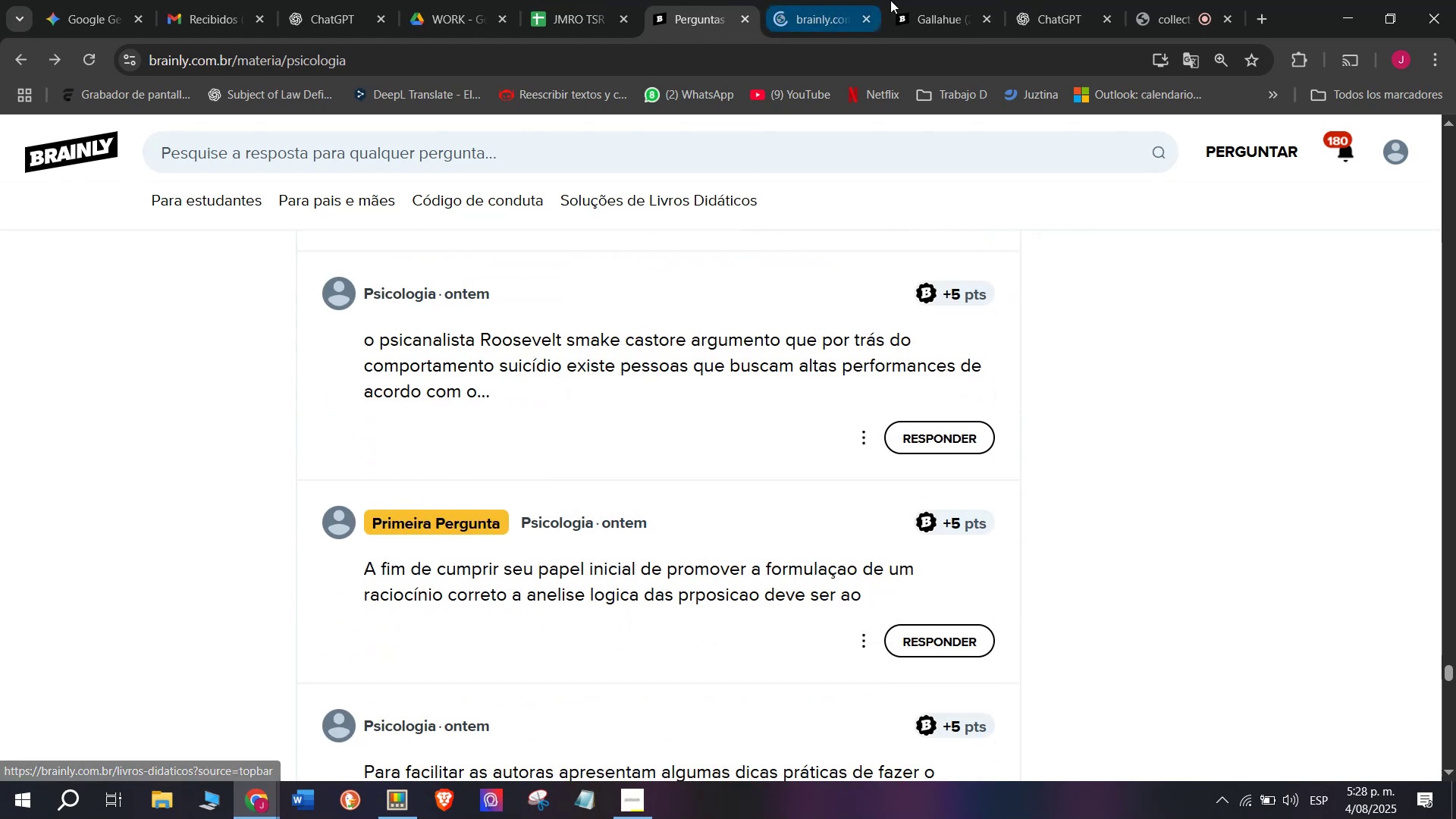 
left_click([911, 0])
 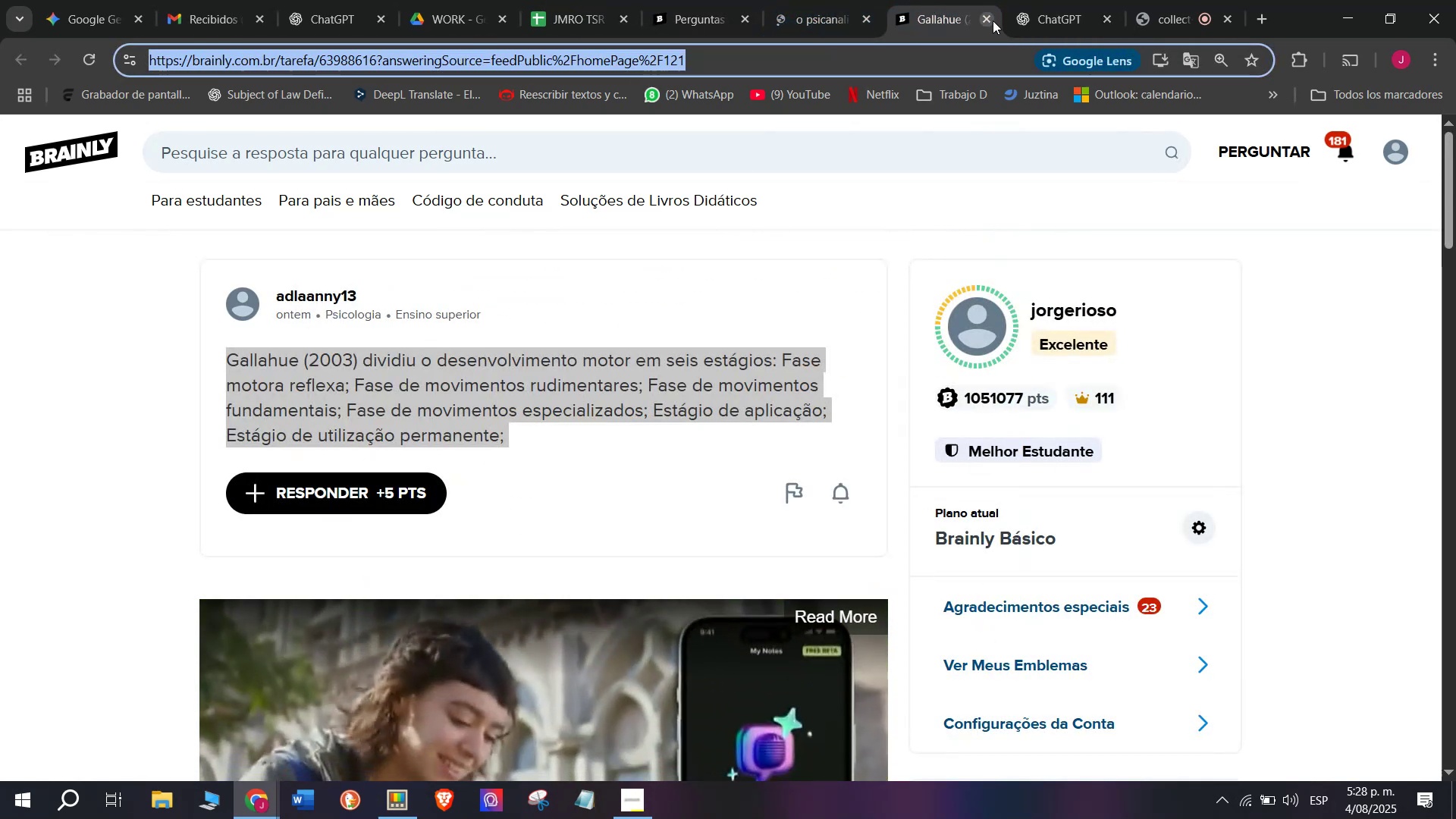 
left_click([990, 20])
 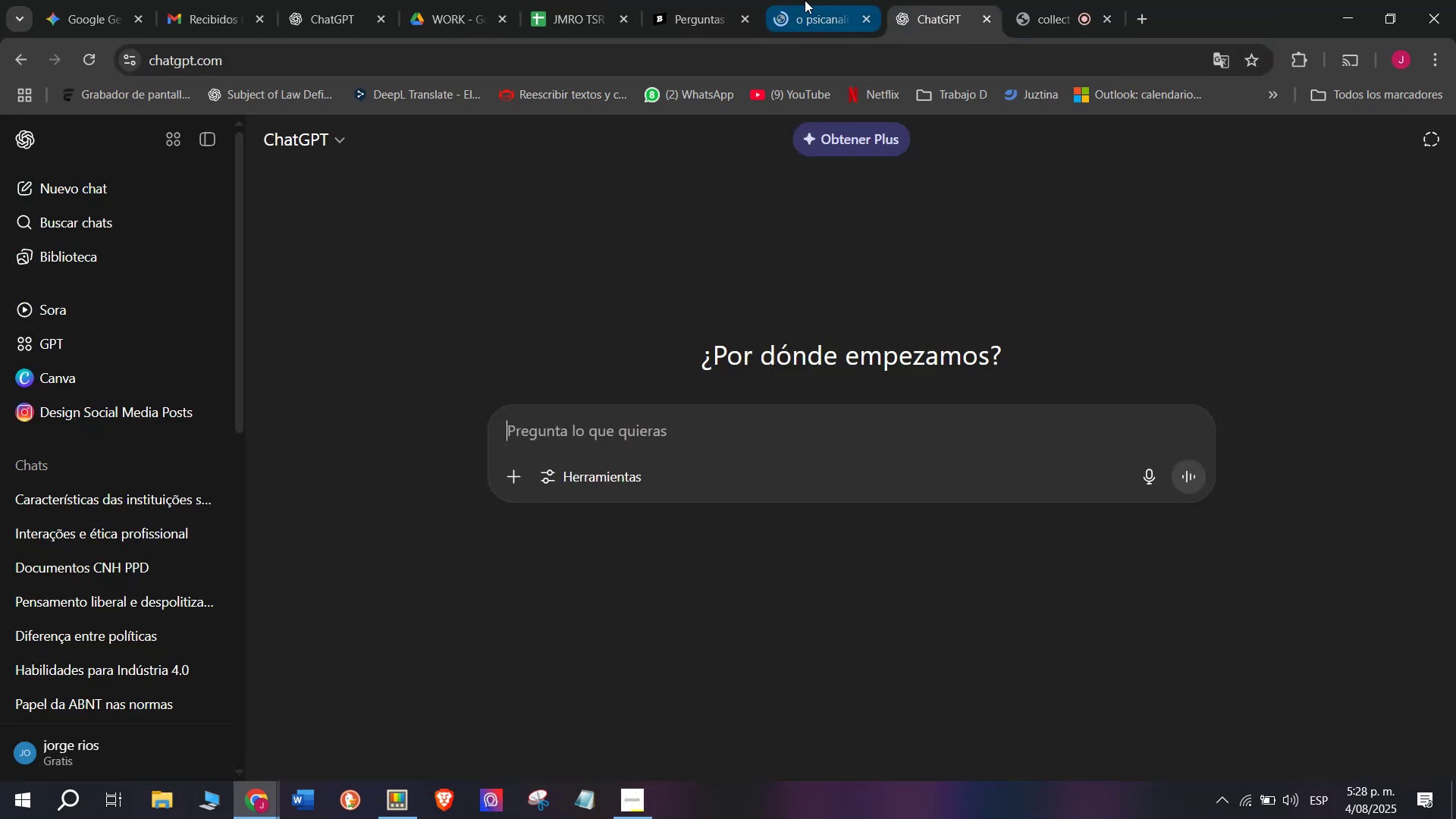 
left_click([803, 0])
 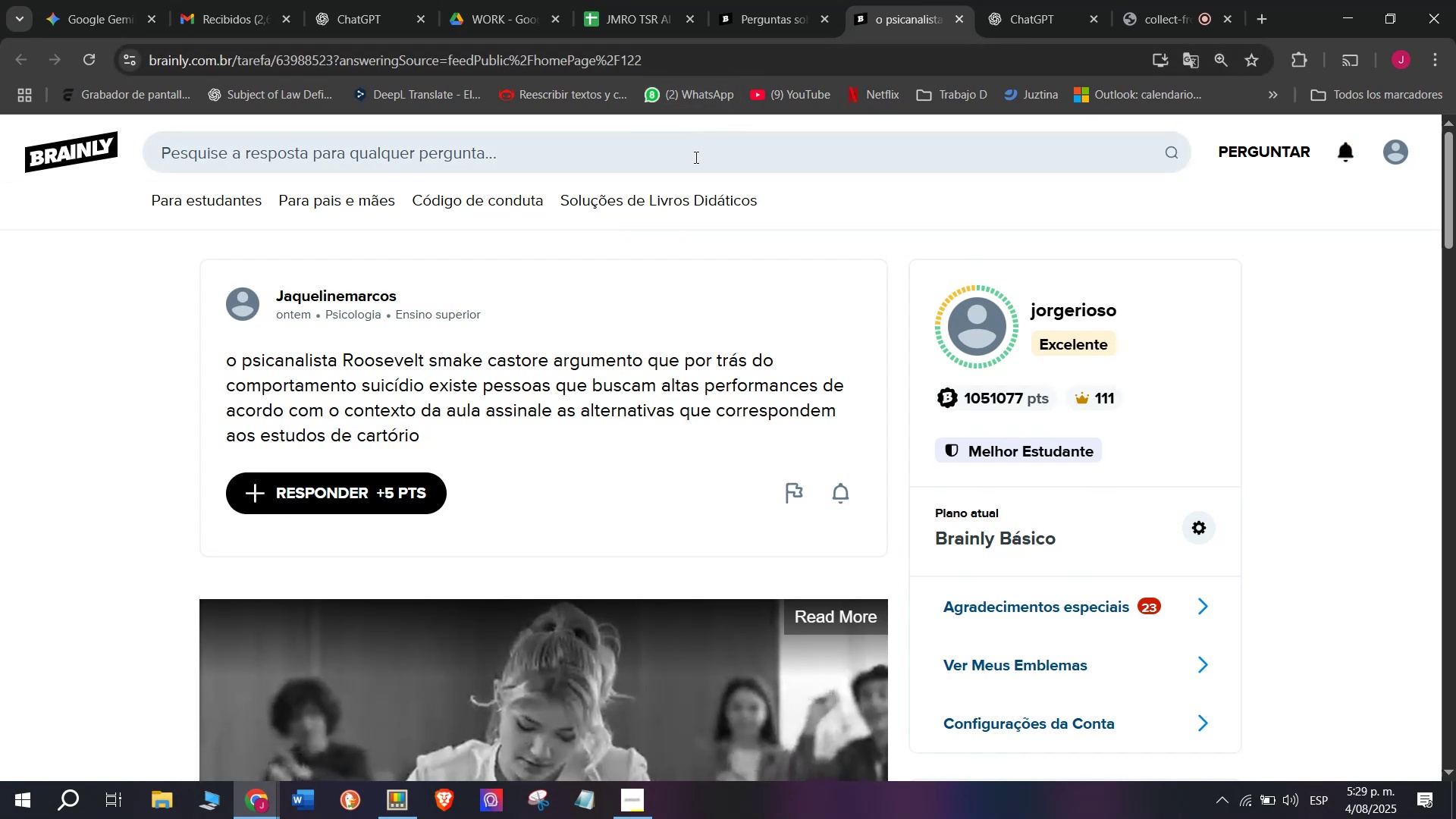 
wait(10.37)
 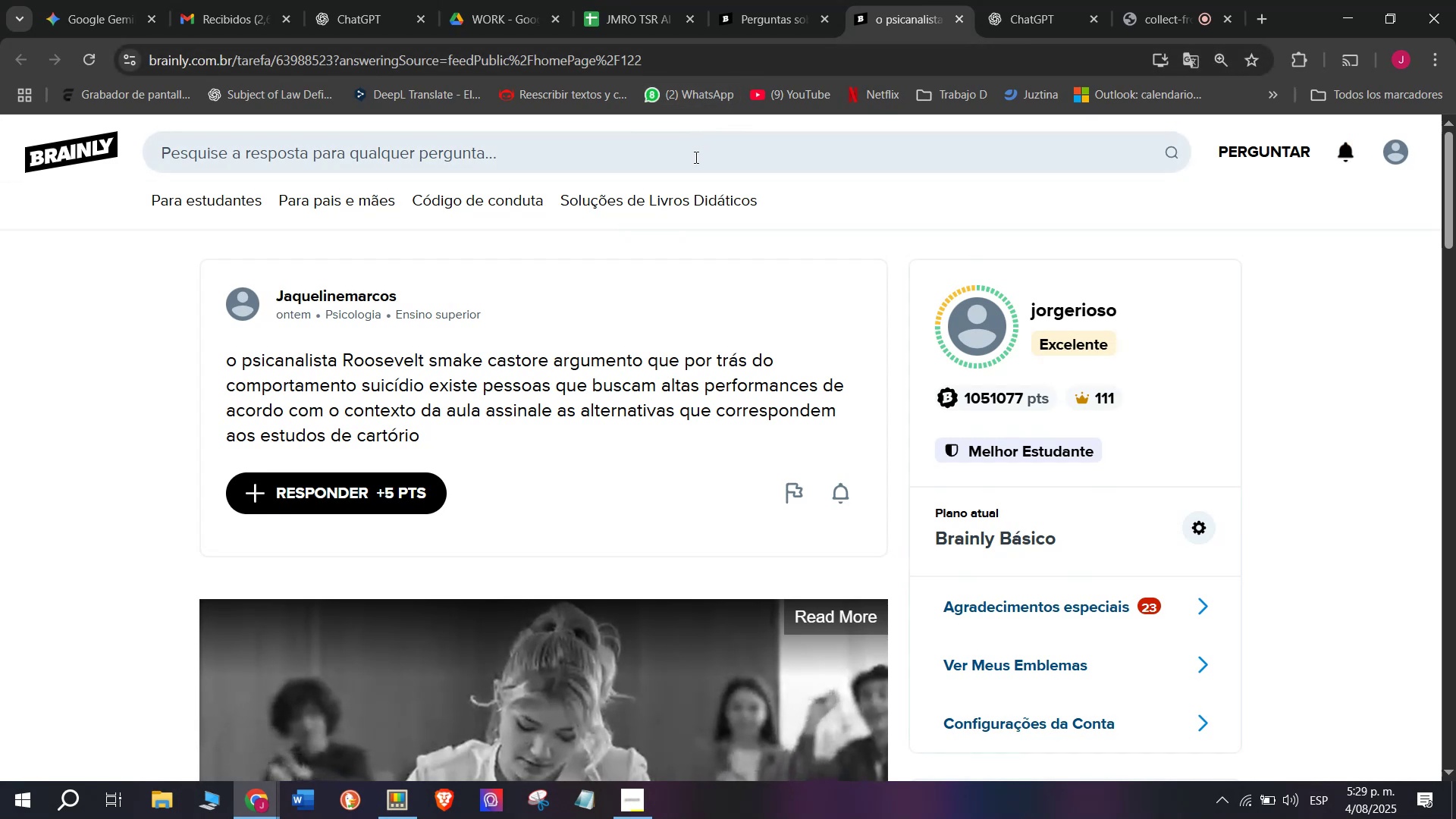 
double_click([619, 386])
 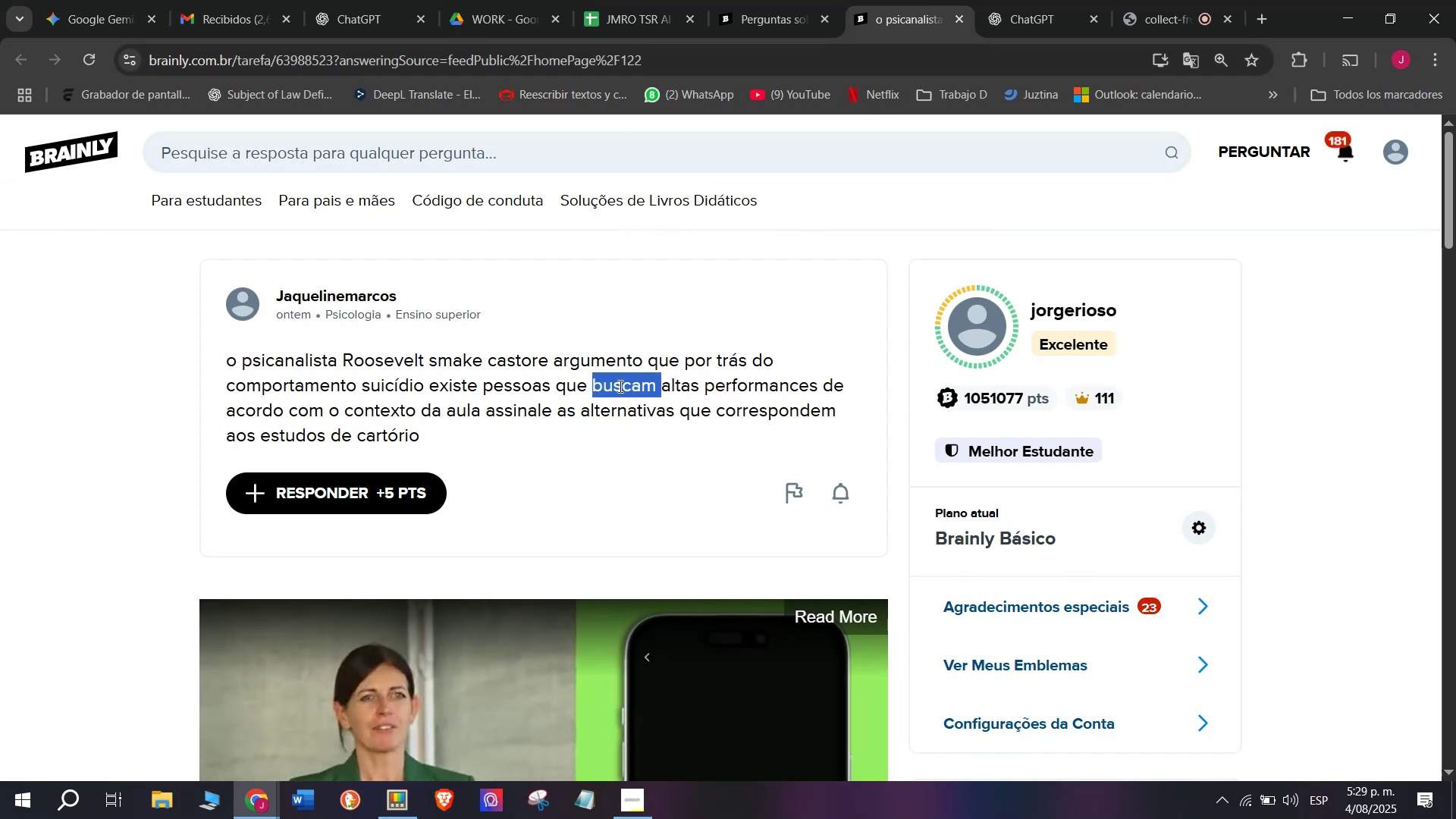 
triple_click([619, 386])
 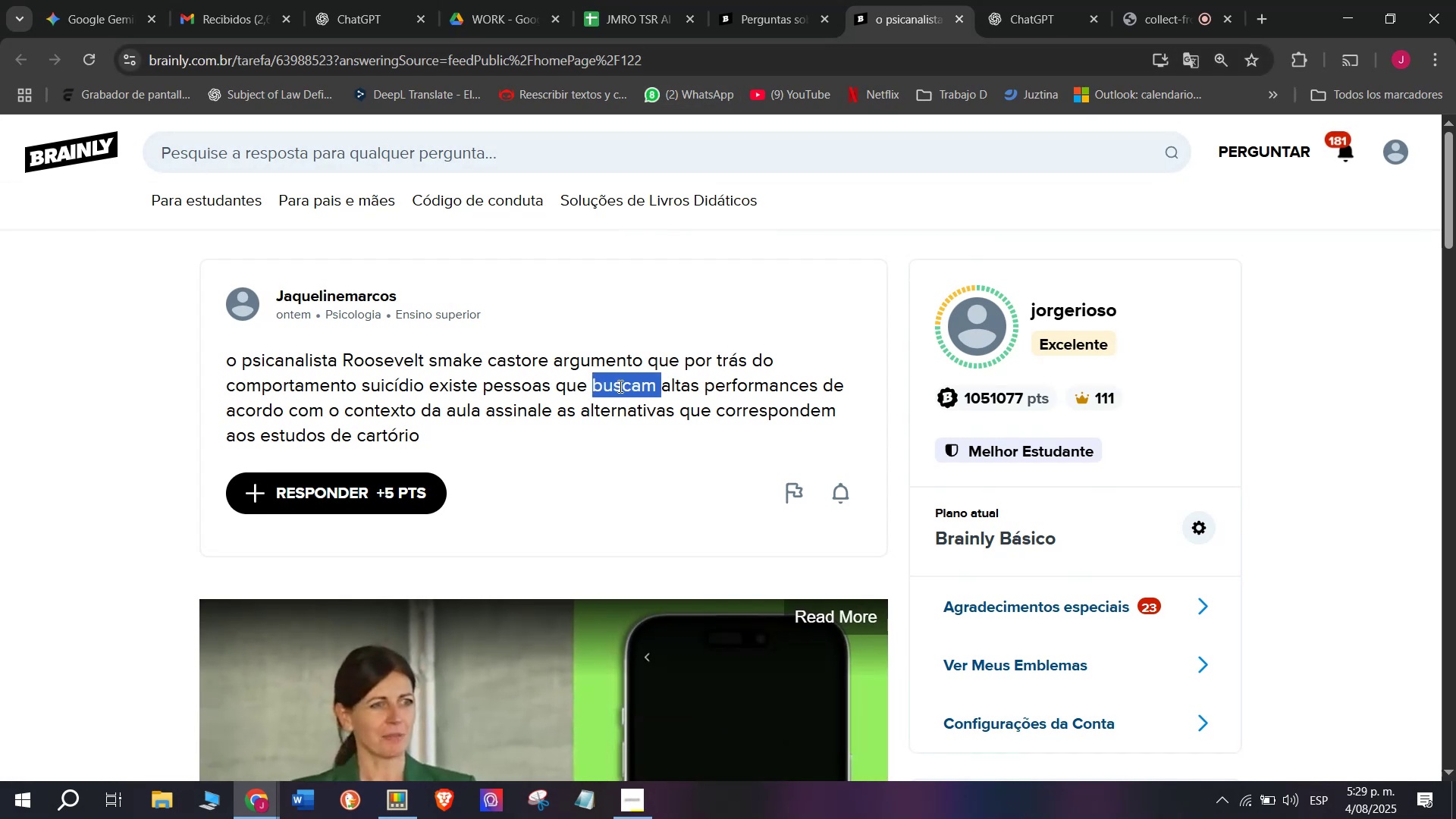 
triple_click([619, 386])
 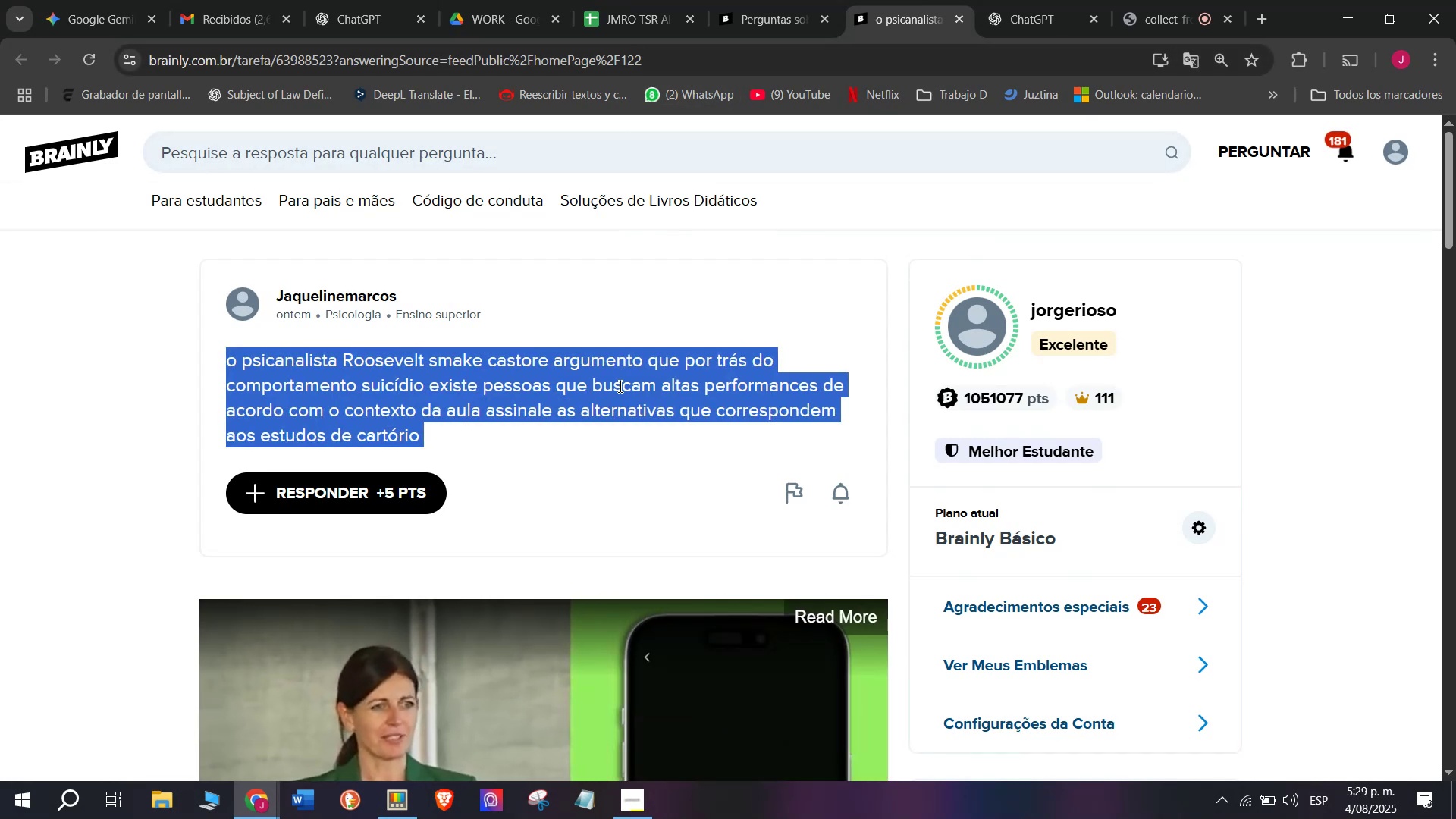 
key(Control+C)
 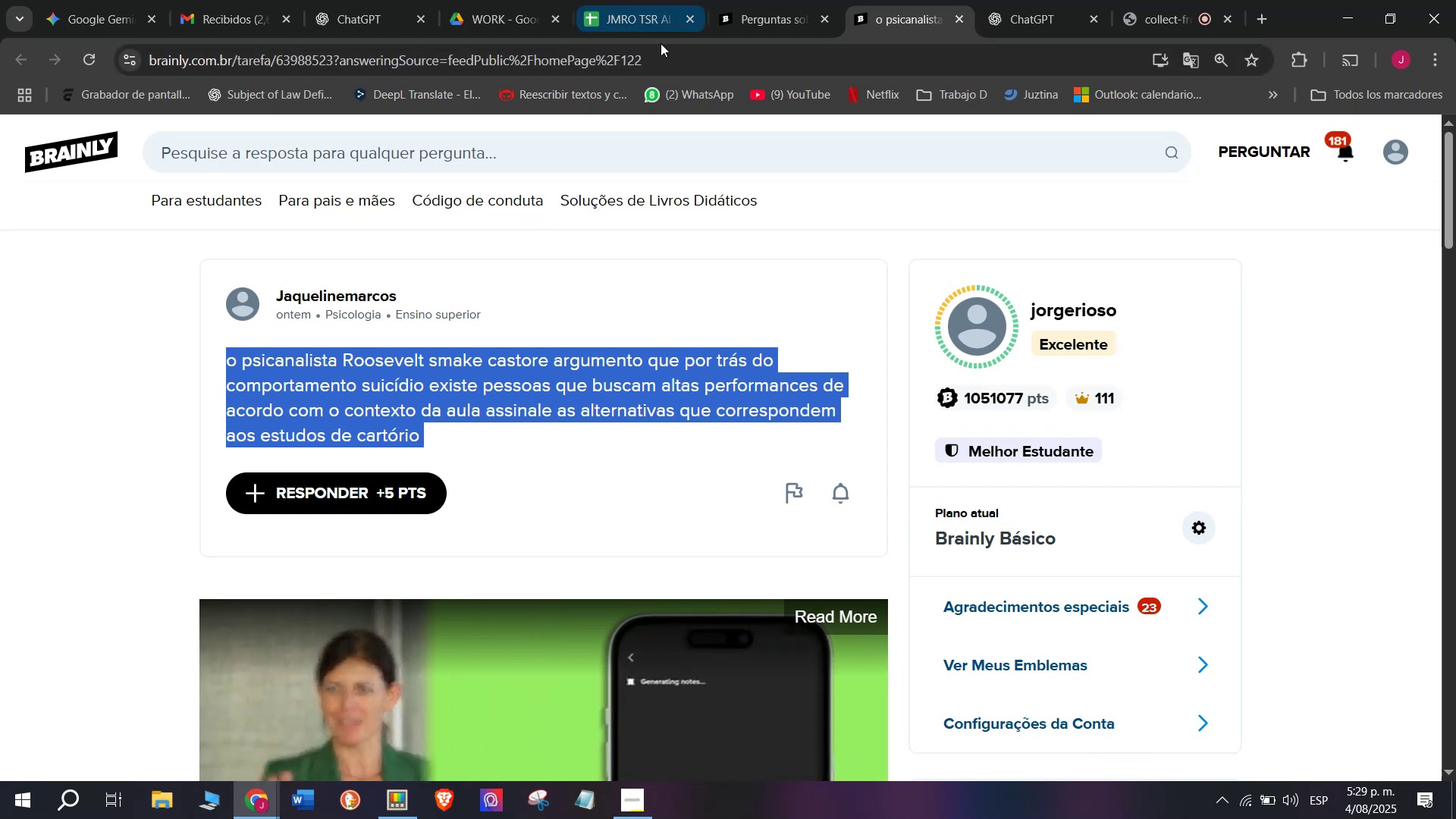 
double_click([667, 65])
 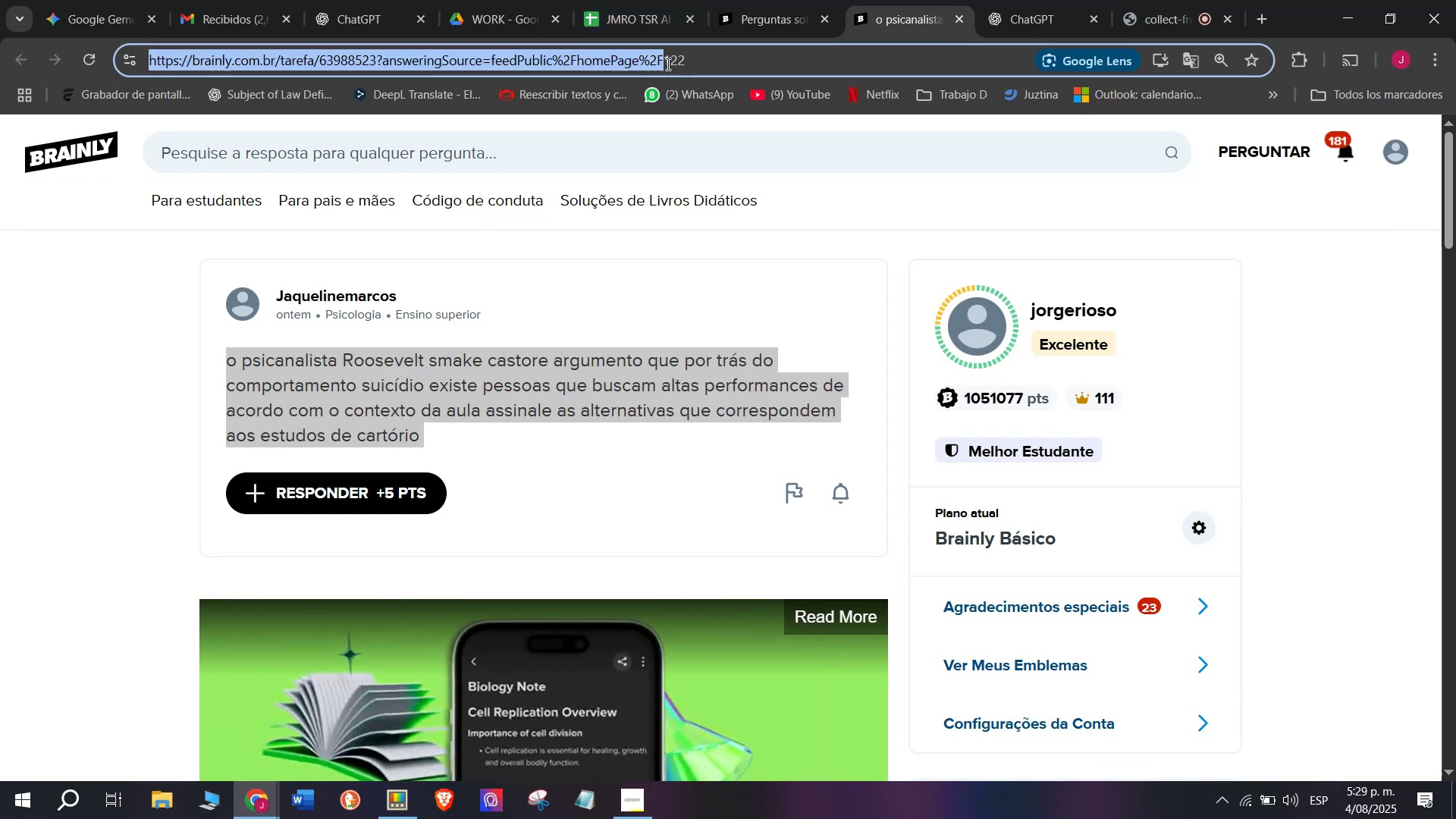 
key(Control+ControlLeft)
 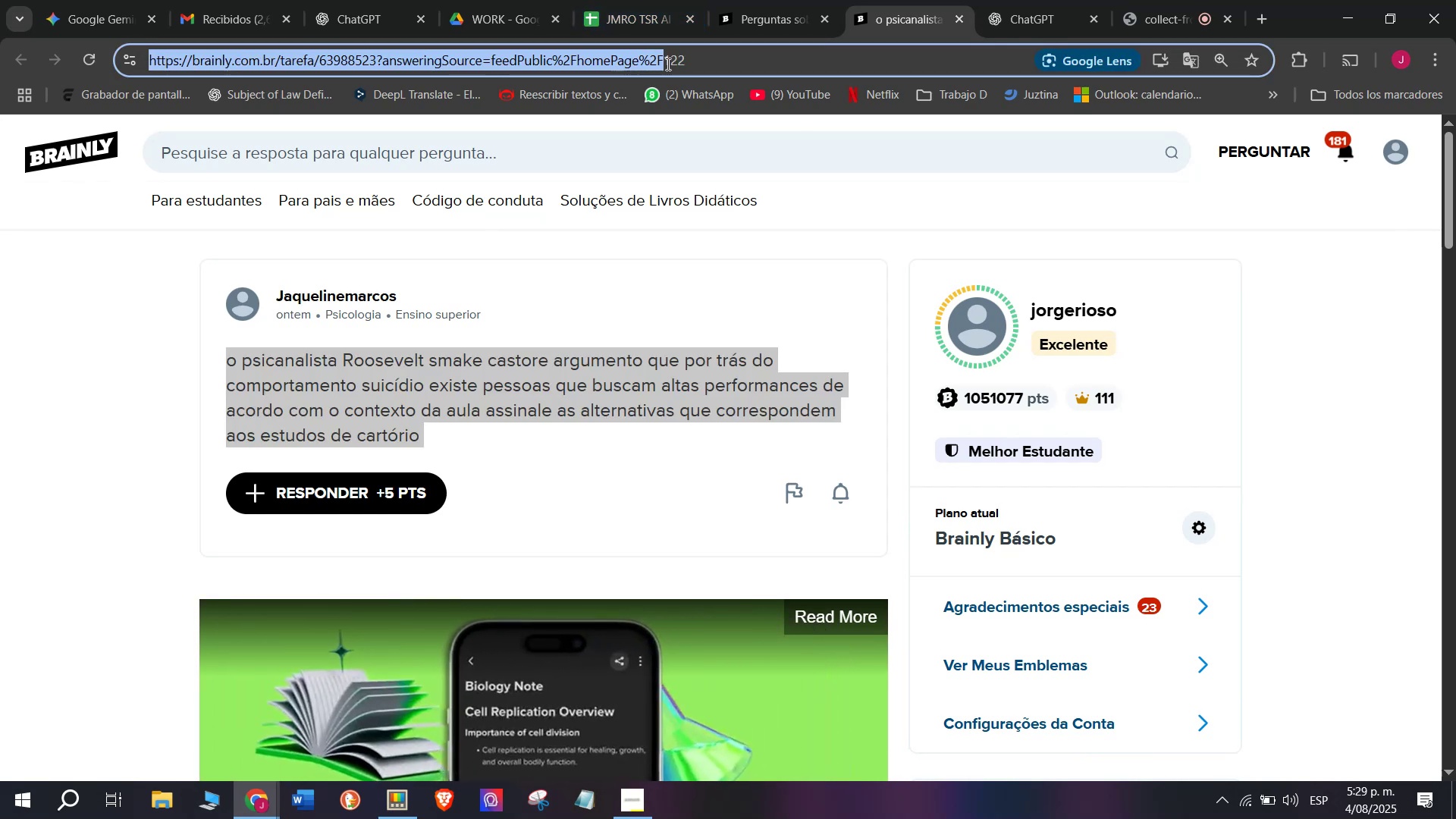 
right_click([667, 64])
 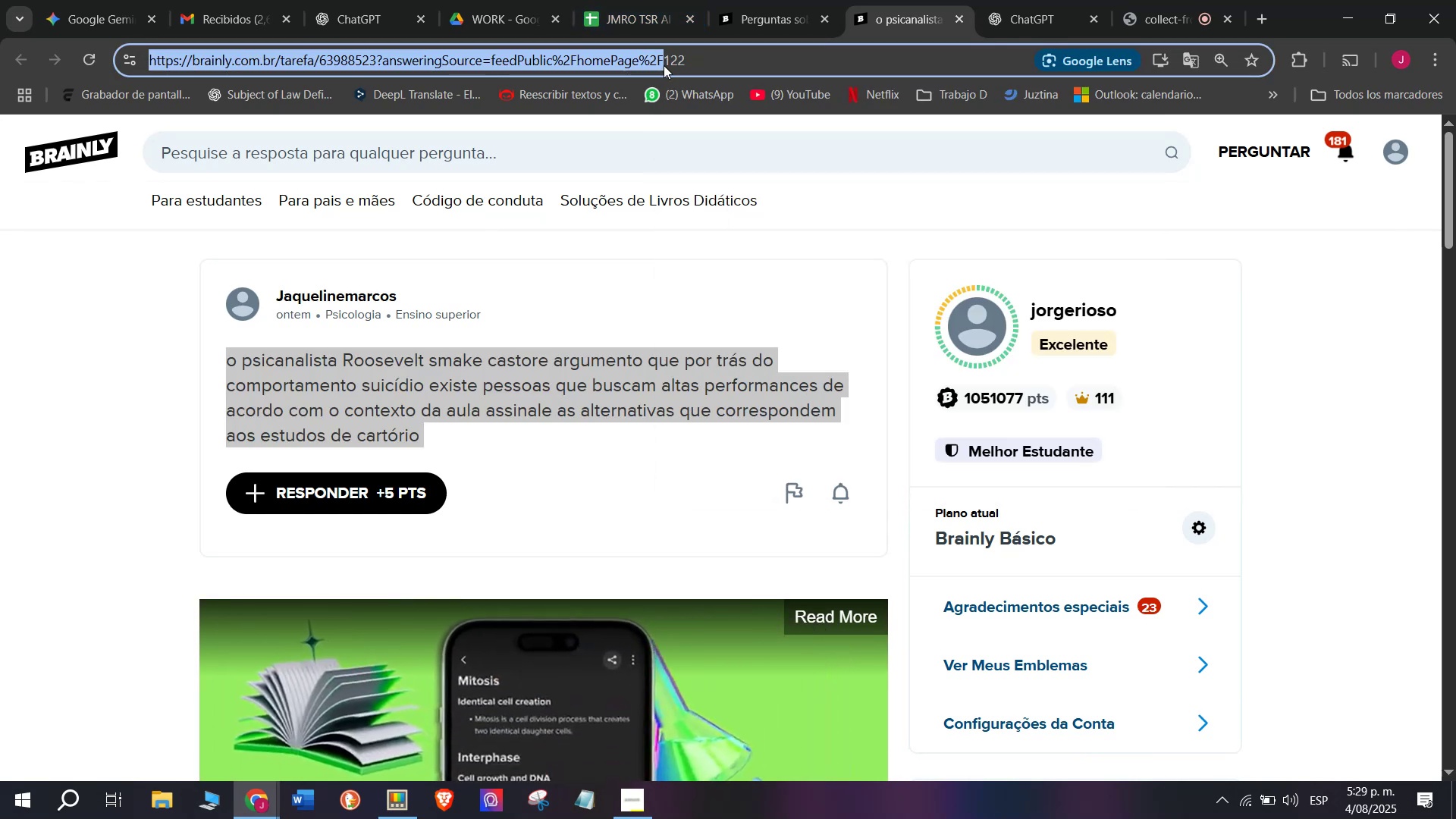 
double_click([664, 65])
 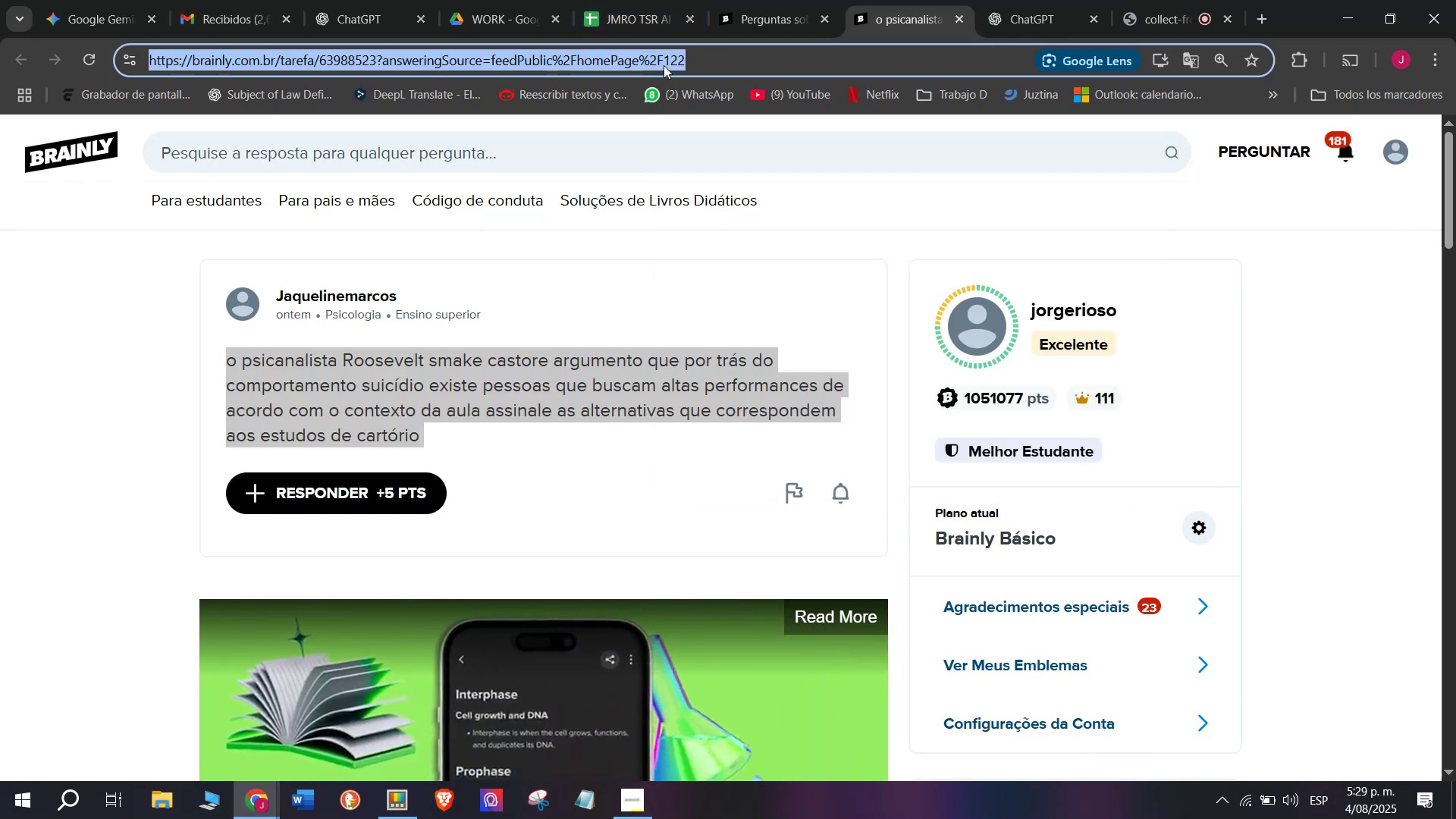 
triple_click([664, 65])
 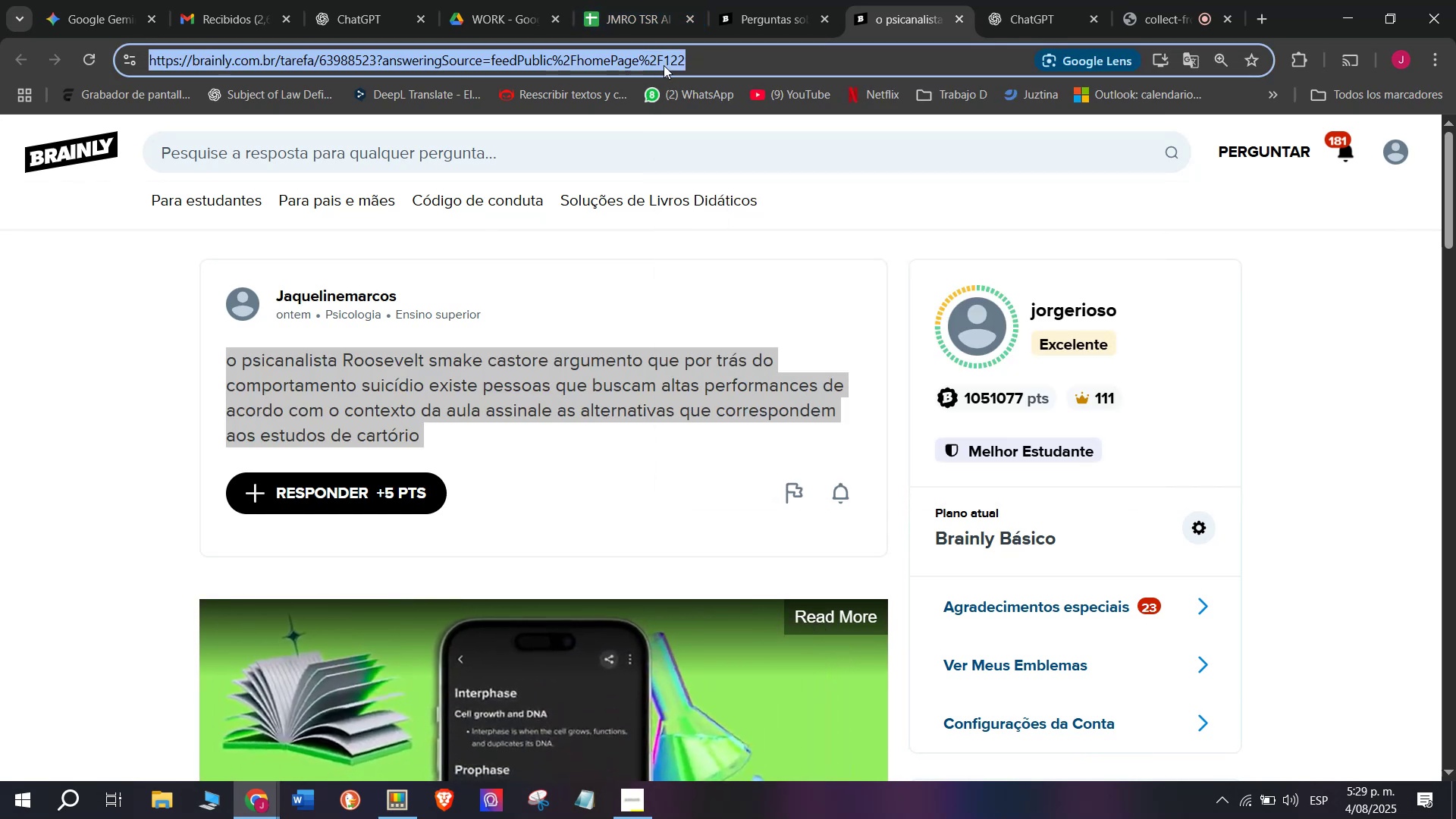 
key(Control+C)
 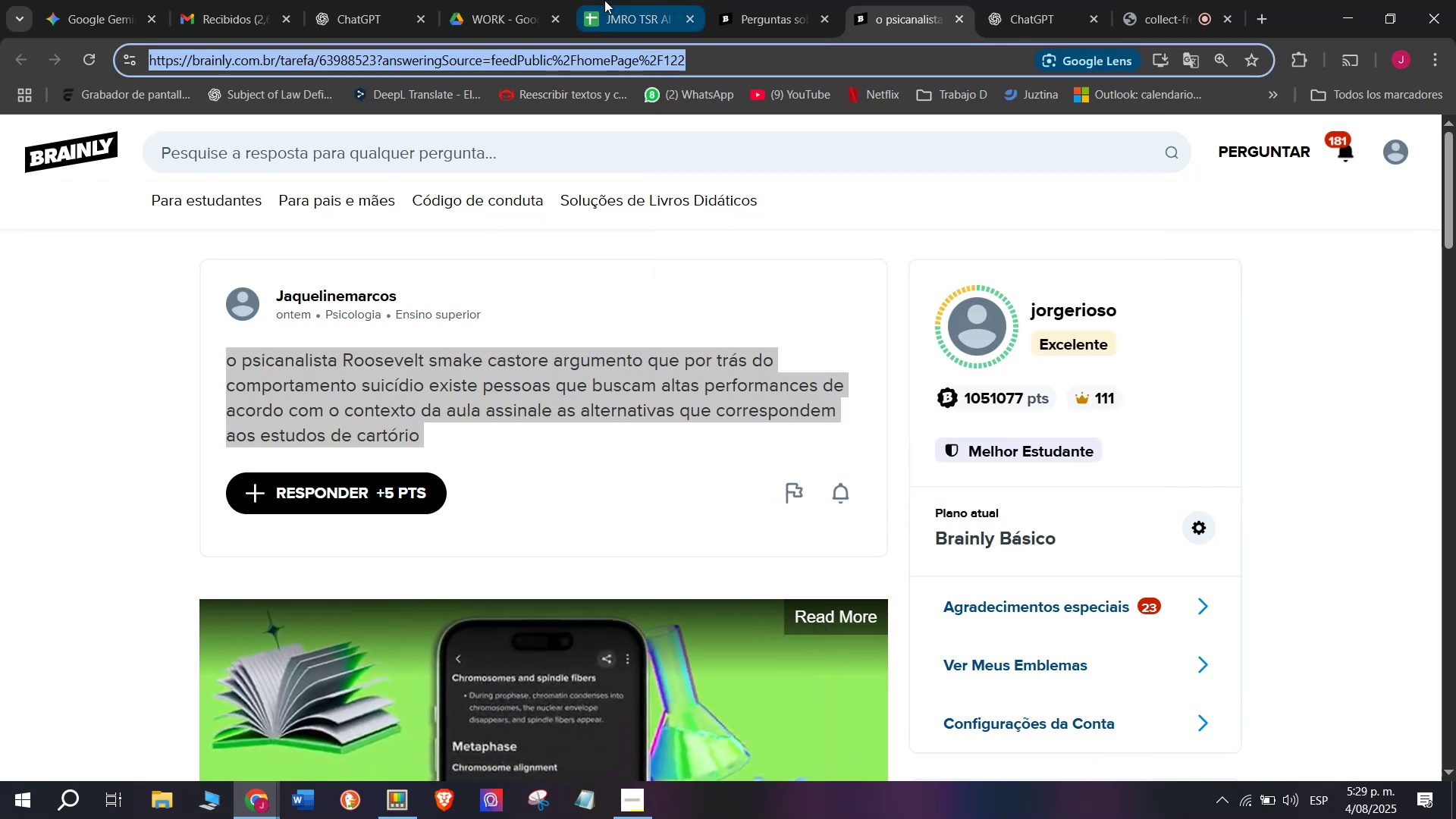 
left_click([604, 0])
 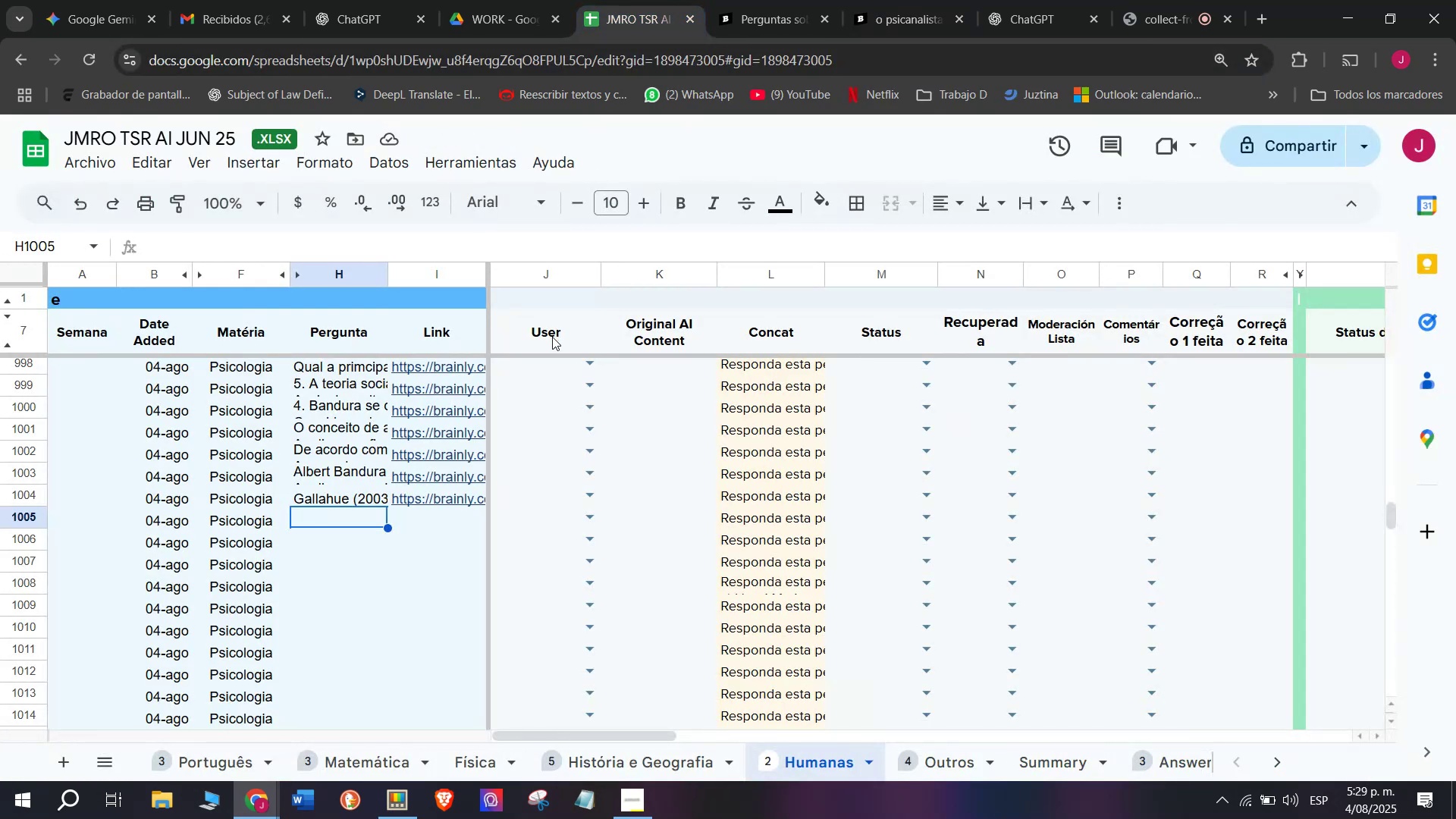 
key(Meta+V)
 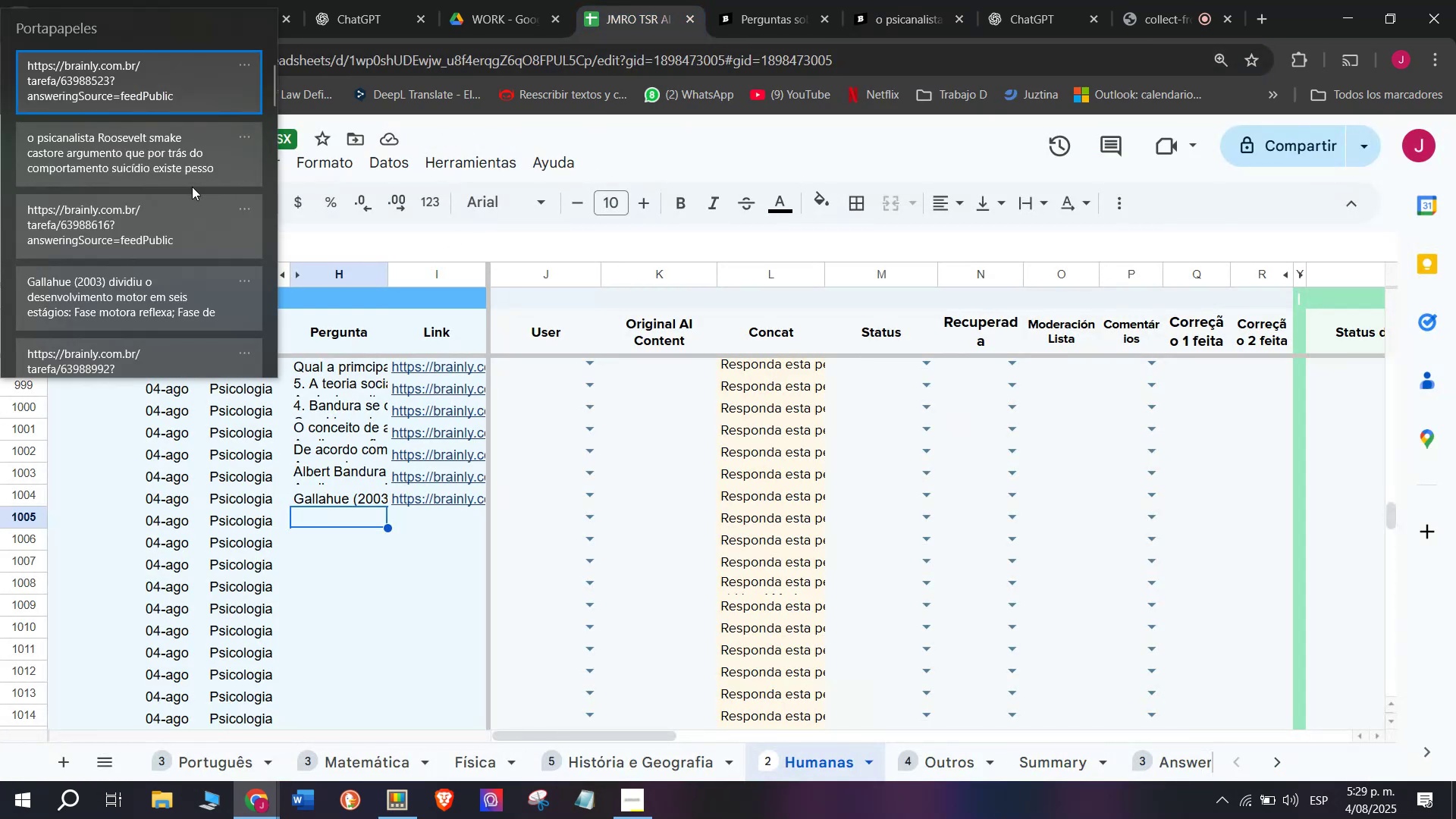 
left_click([171, 162])
 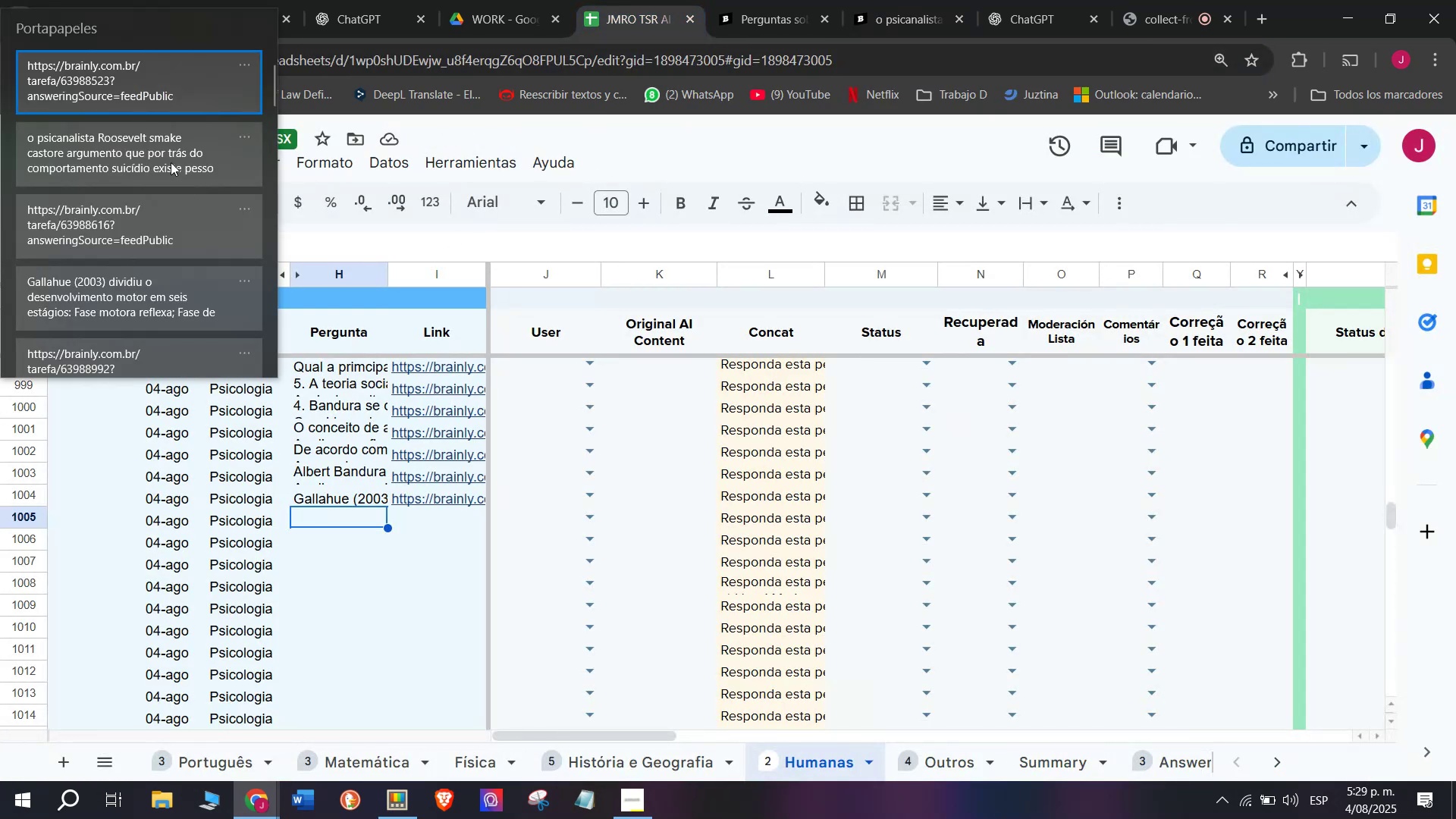 
key(Control+ControlLeft)
 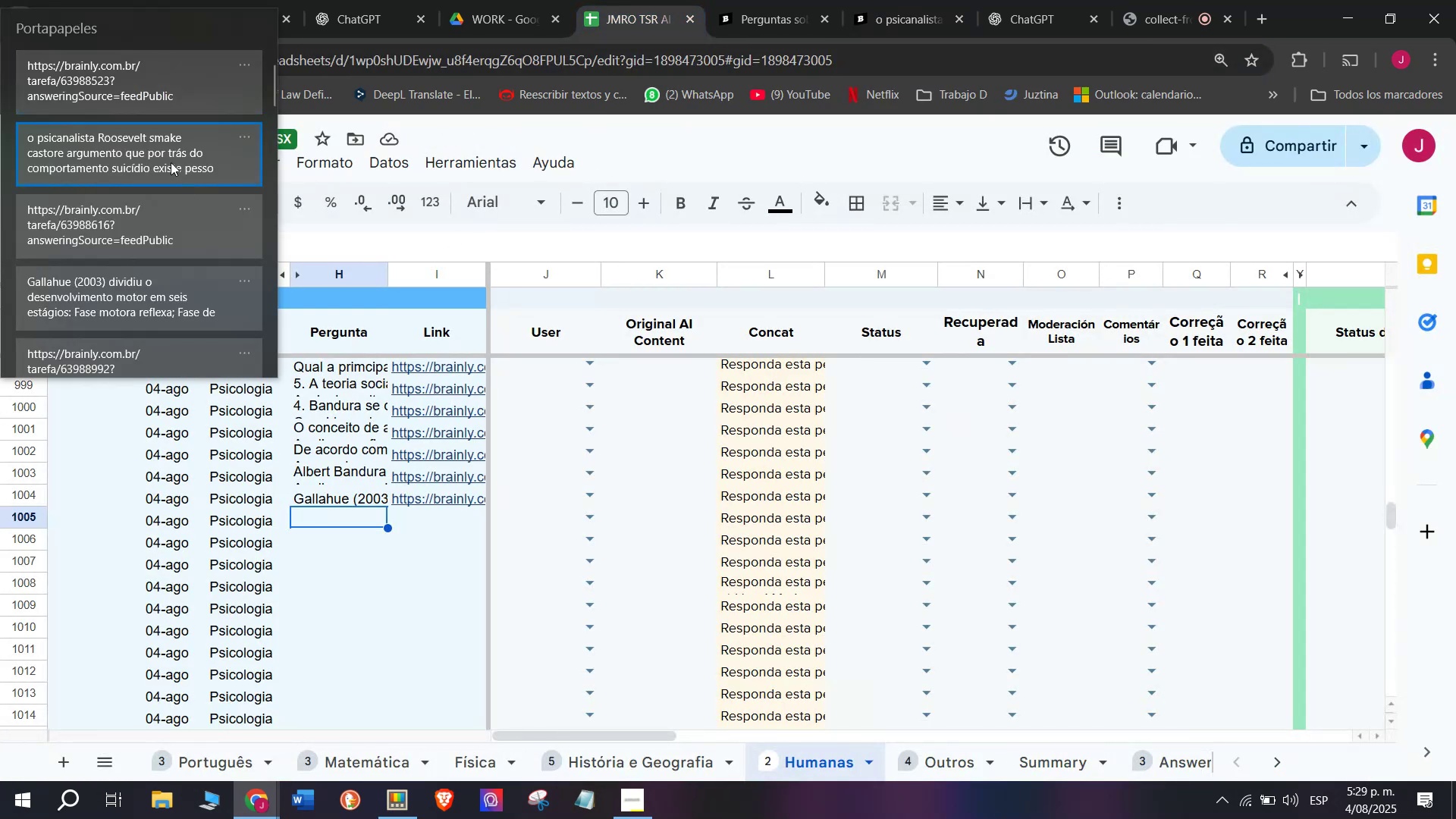 
key(Control+V)
 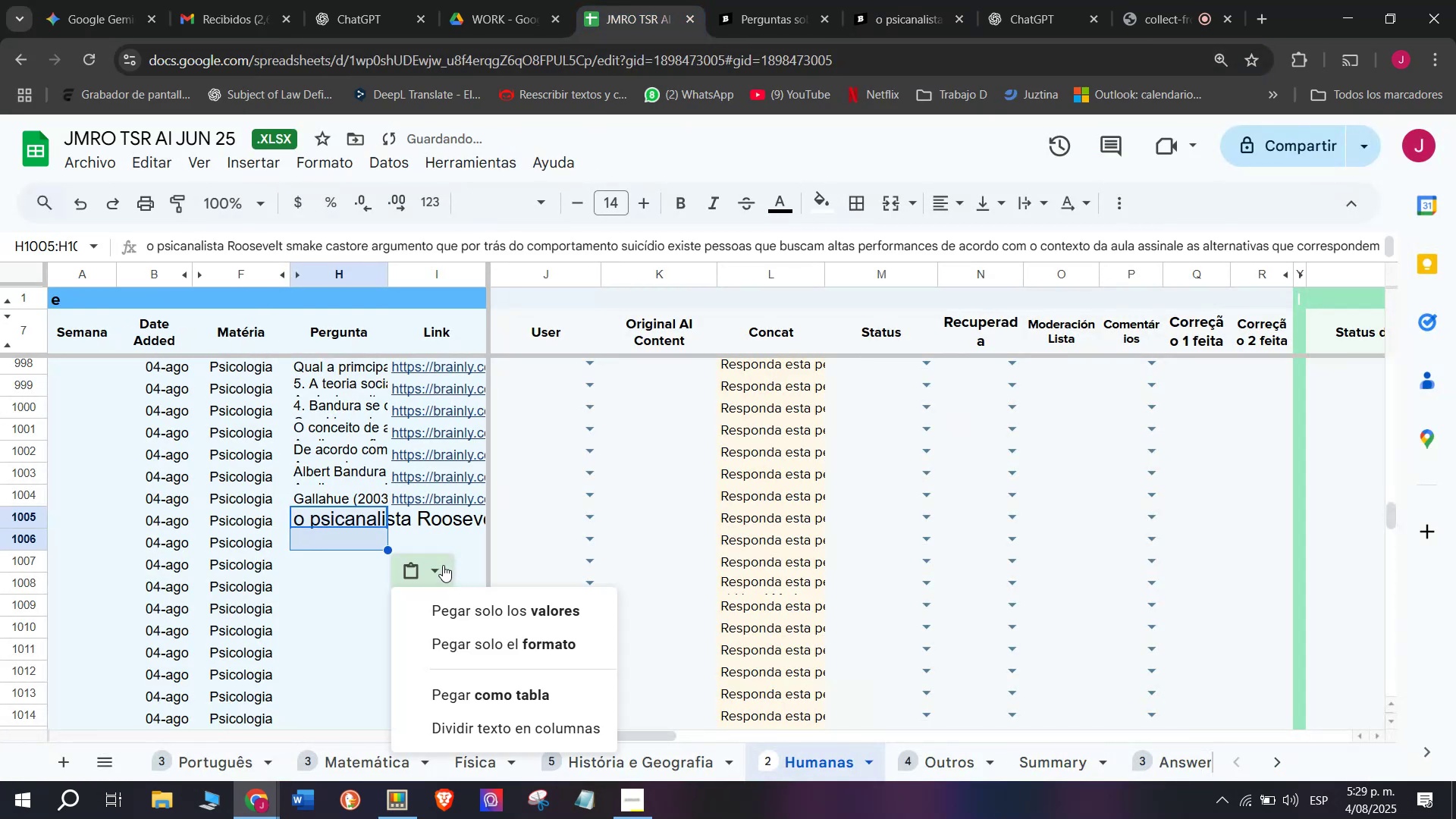 
left_click([463, 600])
 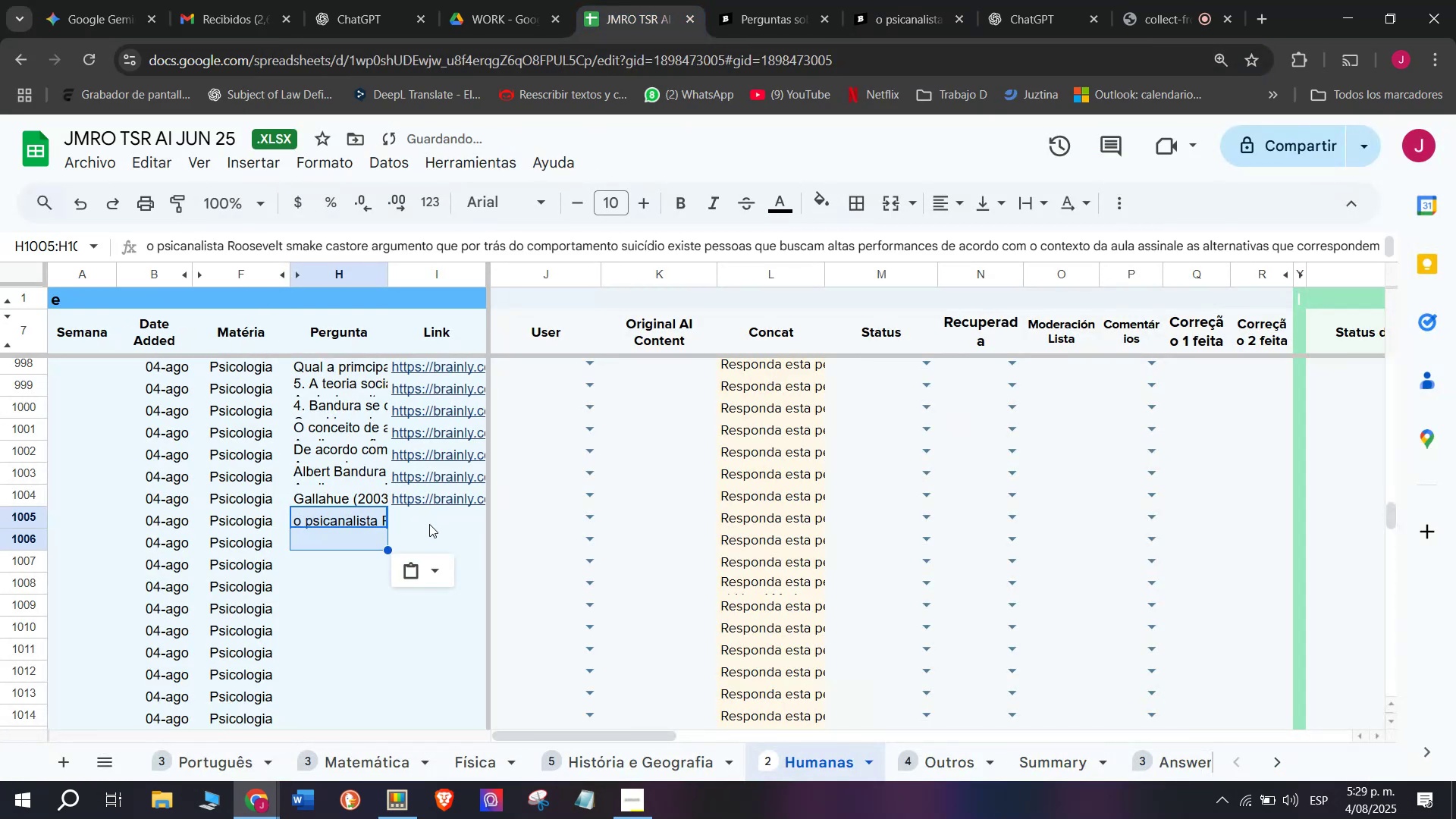 
left_click([429, 524])
 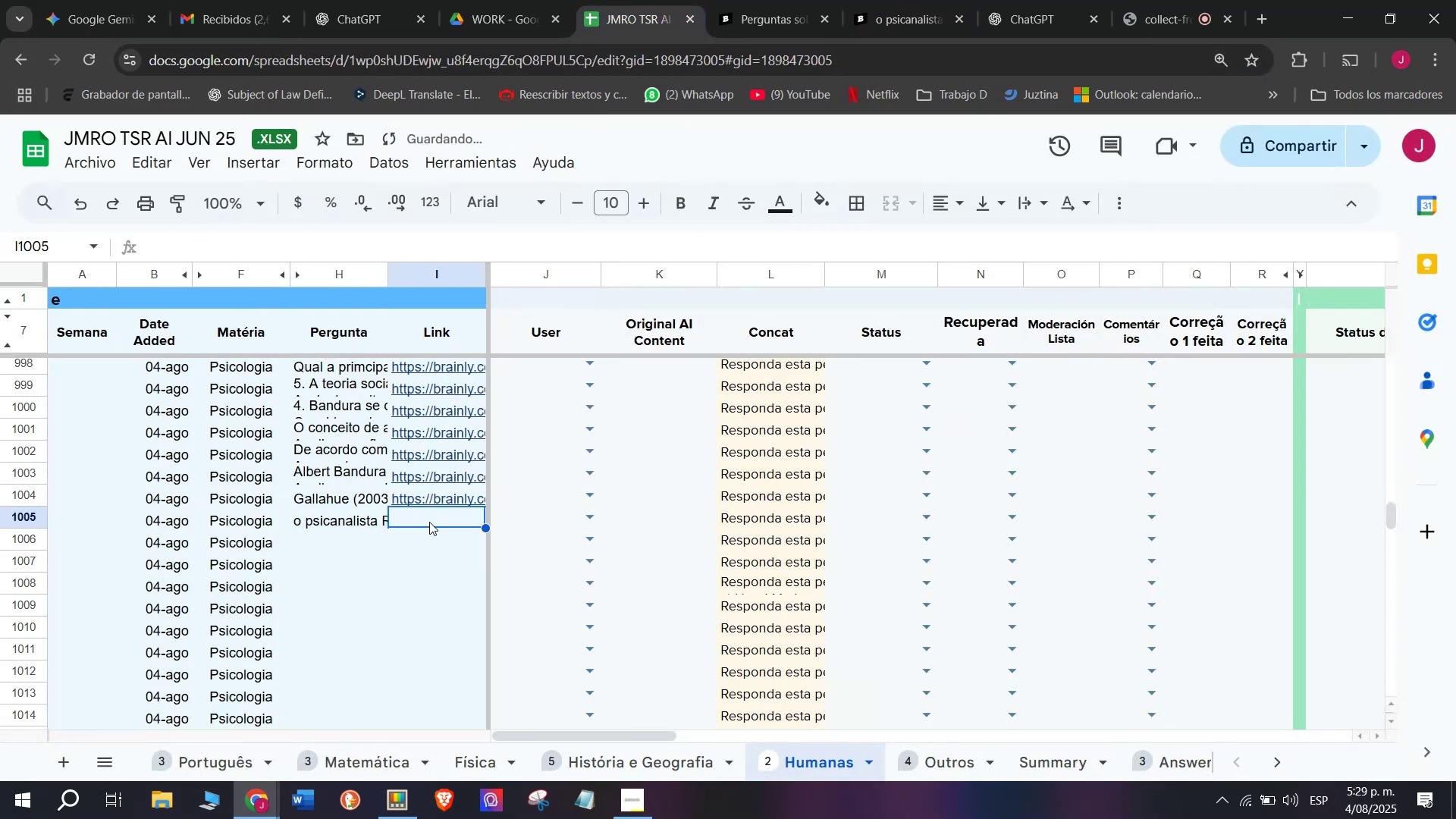 
key(Meta+V)
 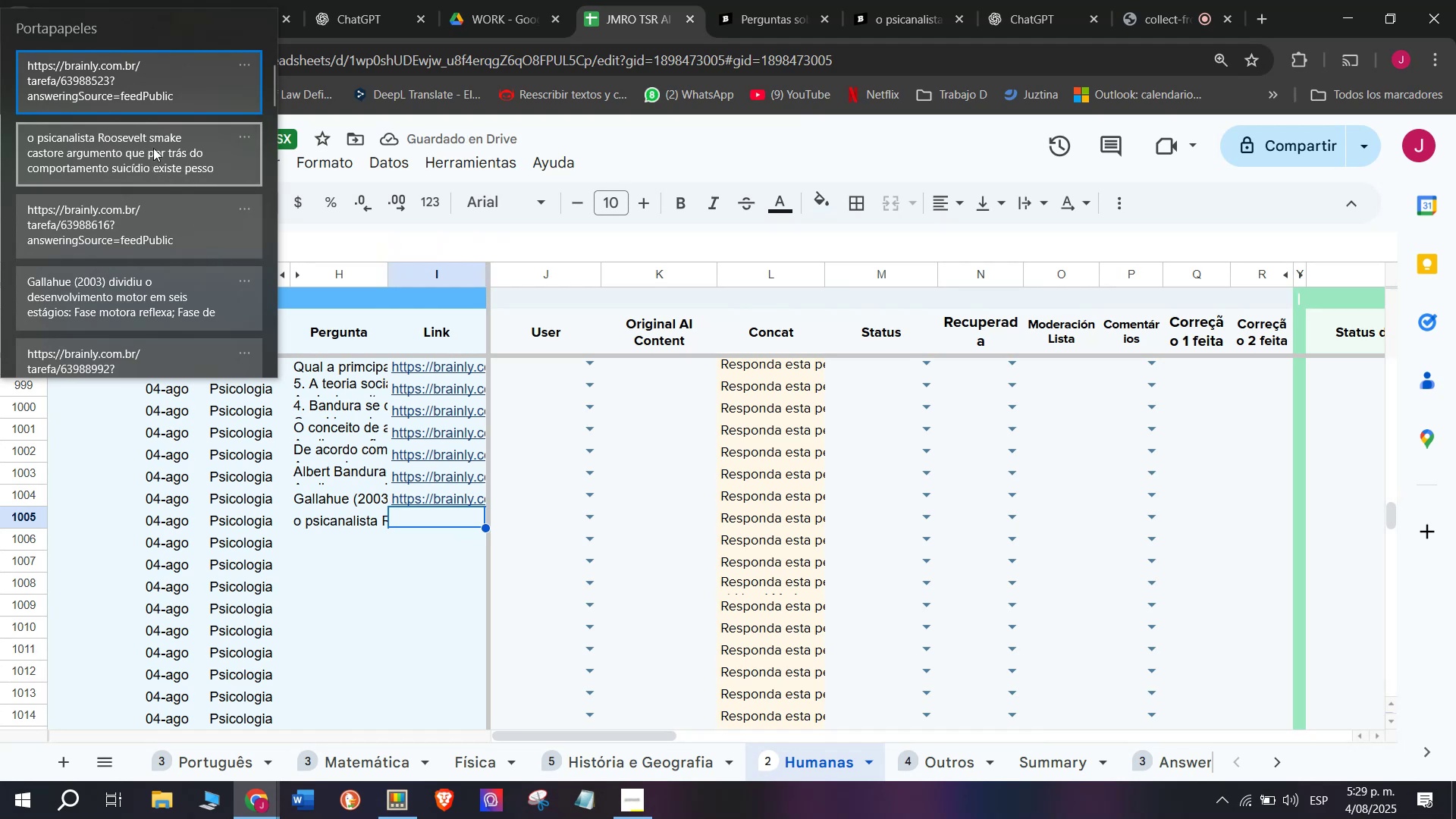 
left_click([149, 99])
 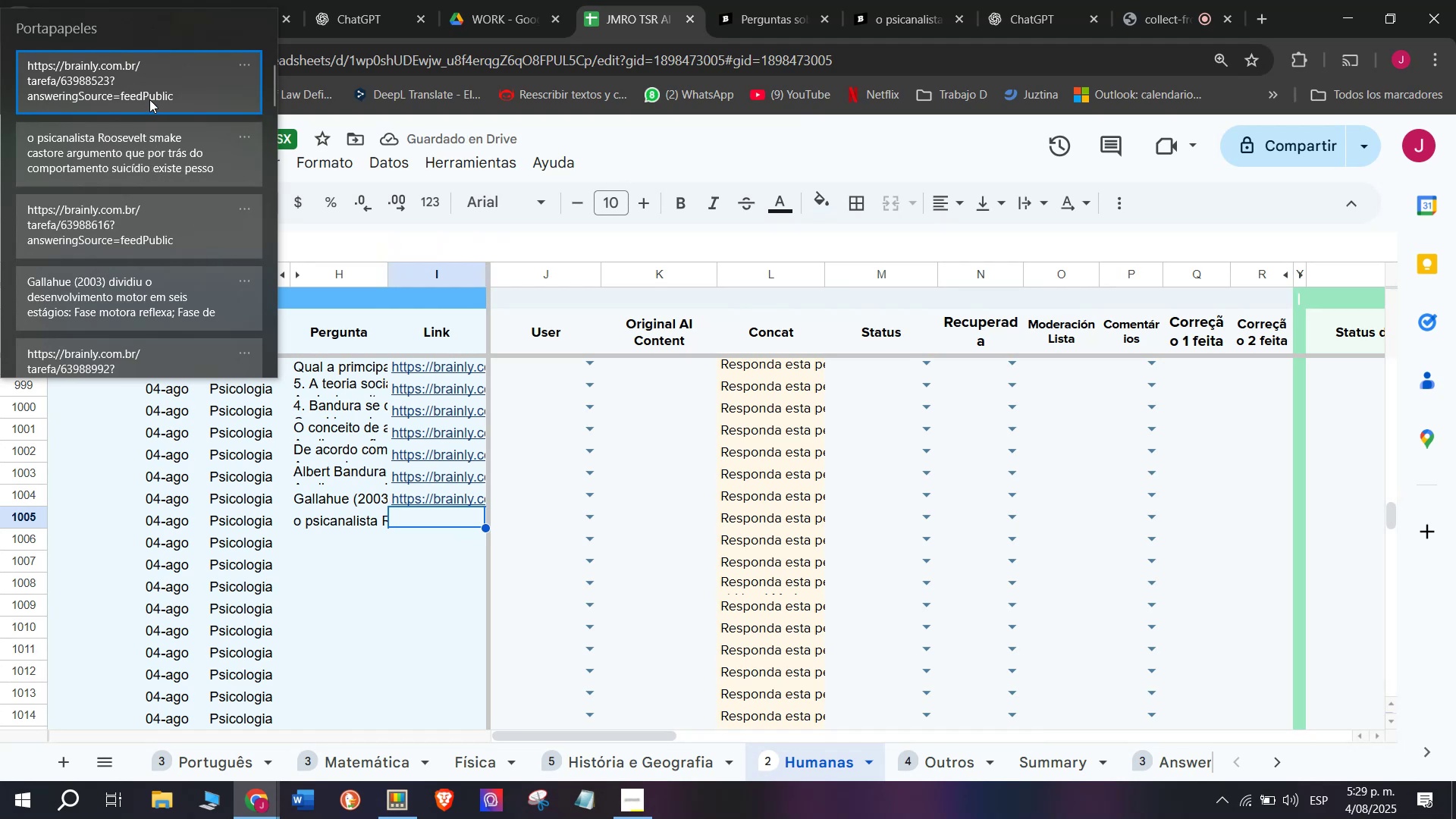 
key(Control+ControlLeft)
 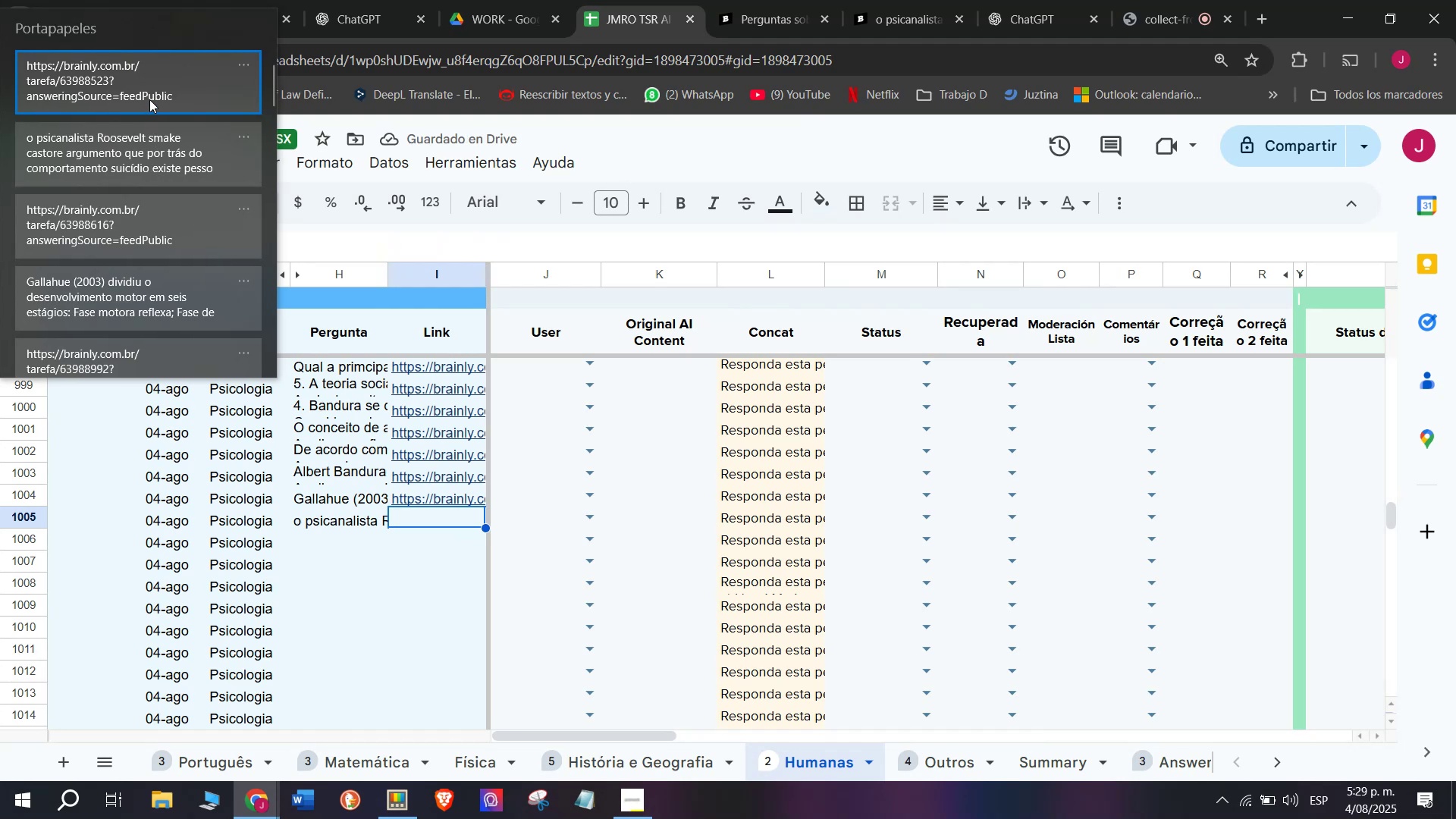 
key(Control+V)
 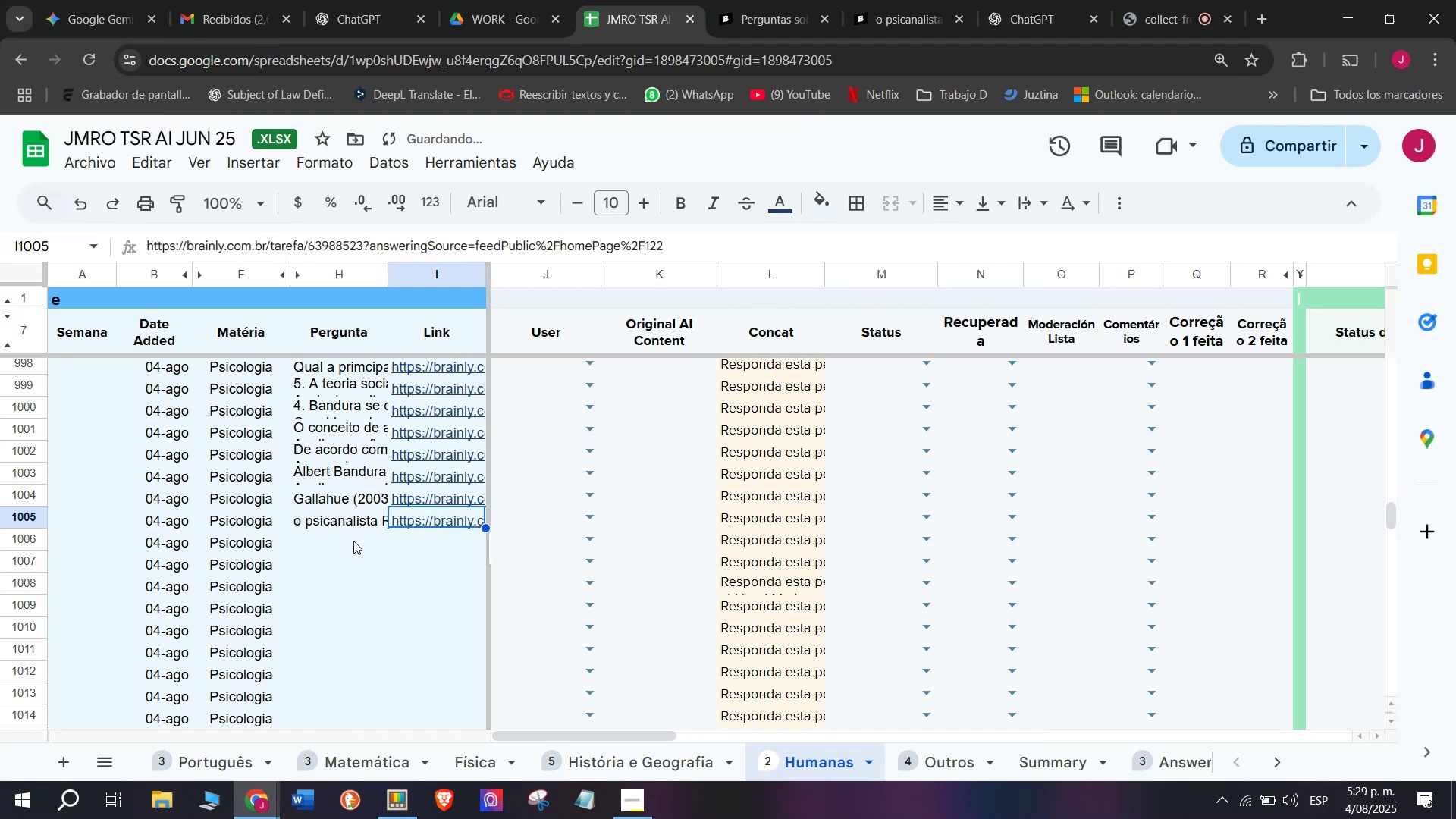 
left_click([329, 547])
 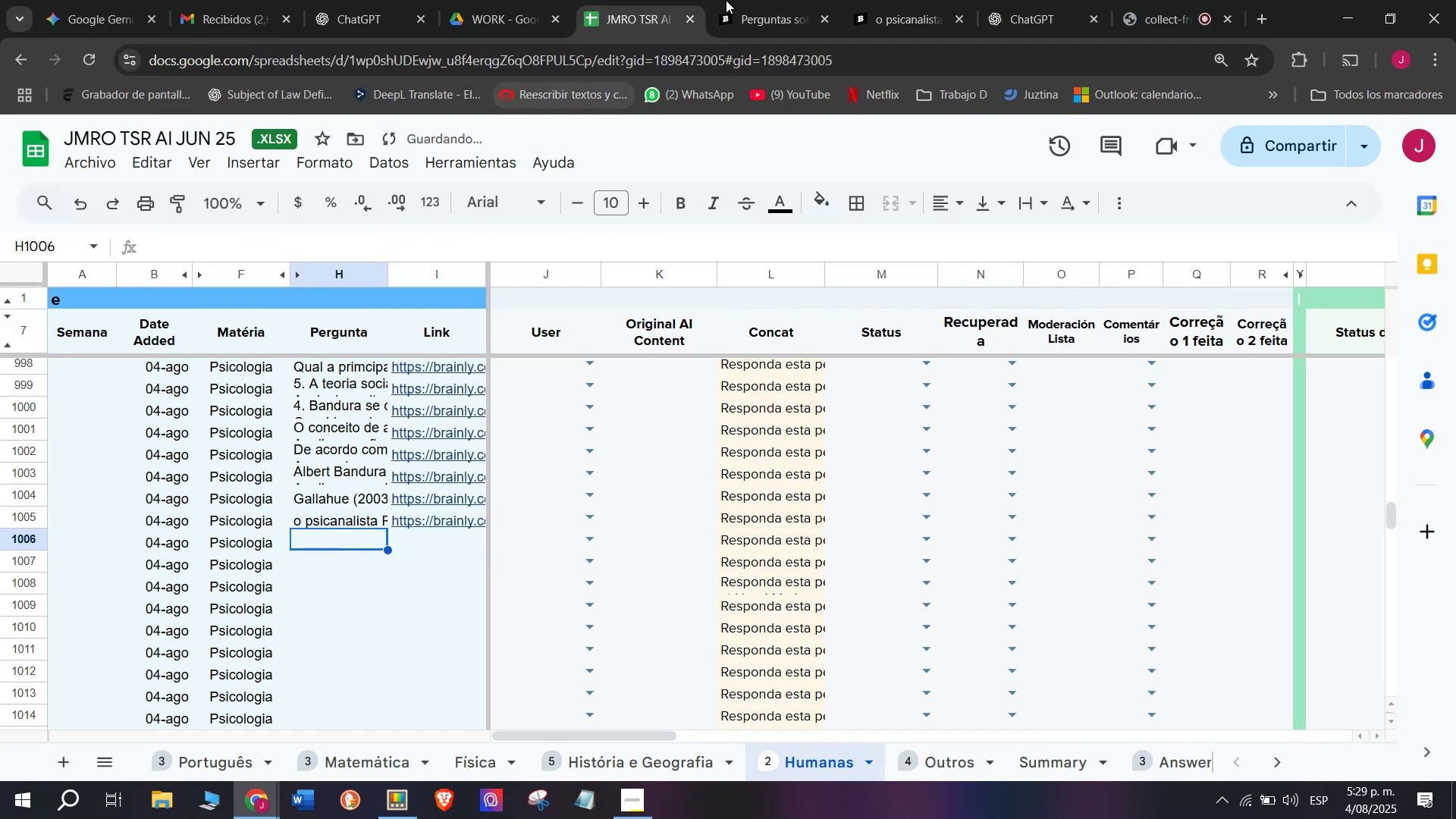 
left_click([730, 0])
 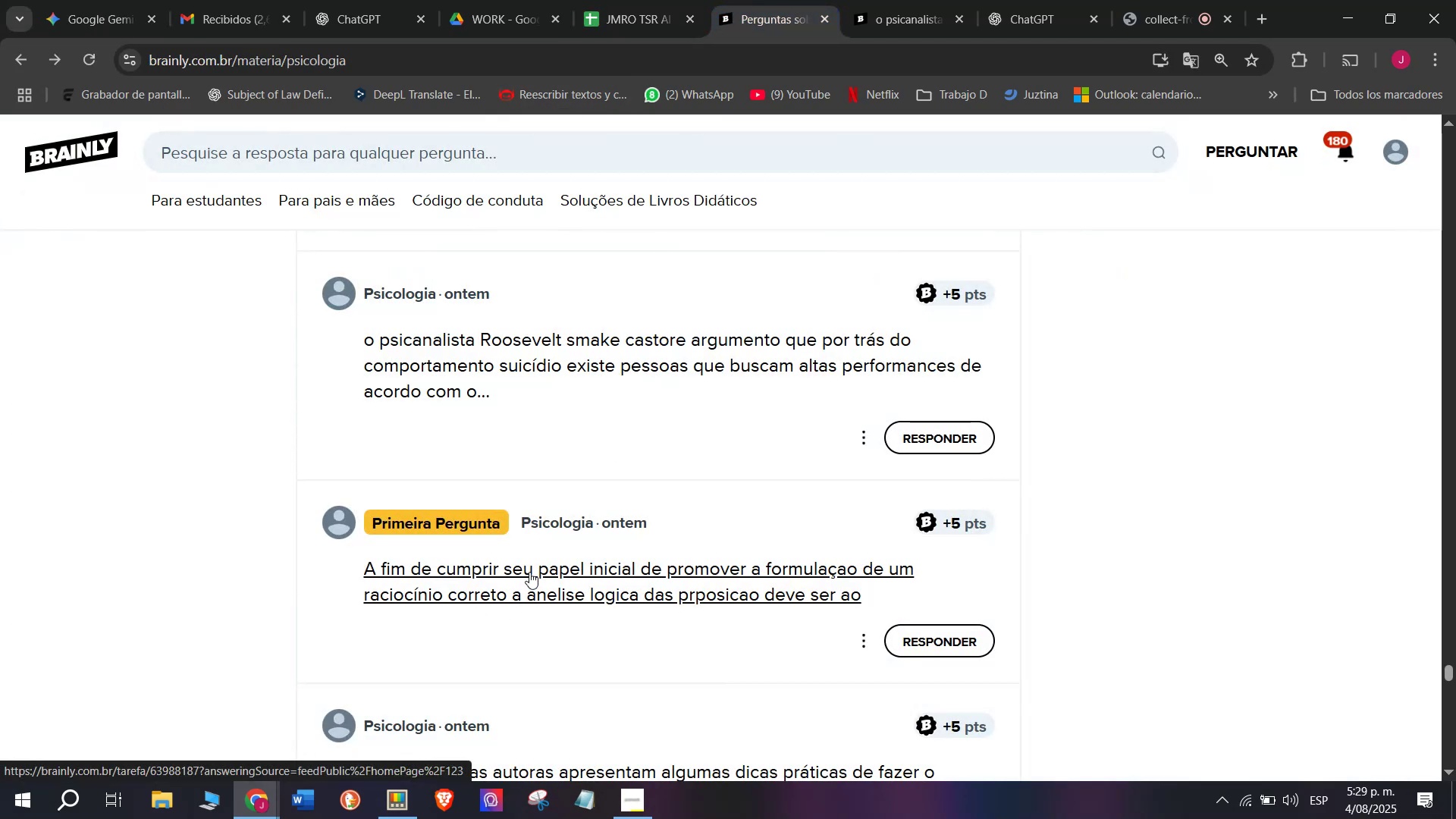 
left_click([652, 319])
 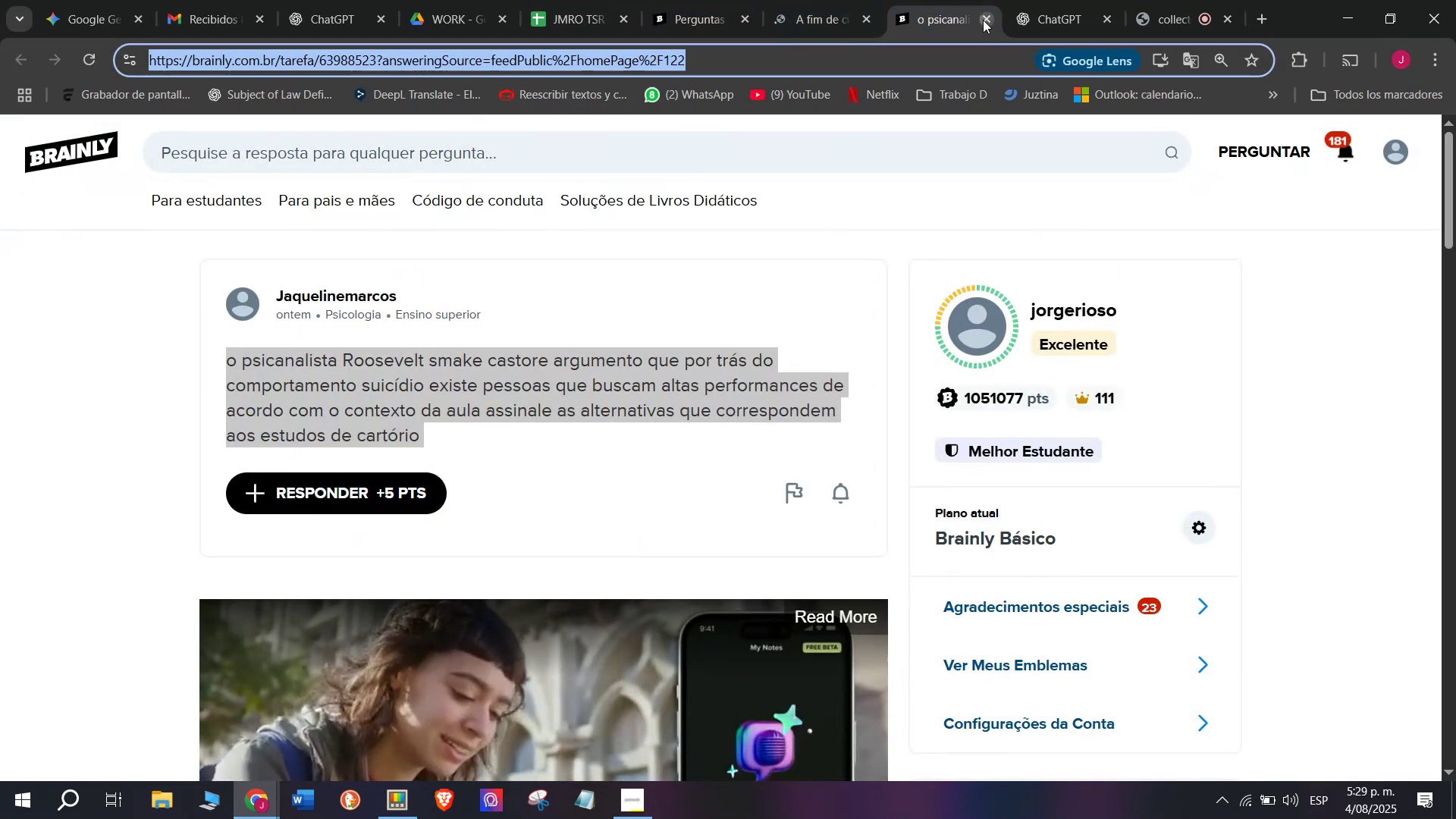 
left_click([817, 0])
 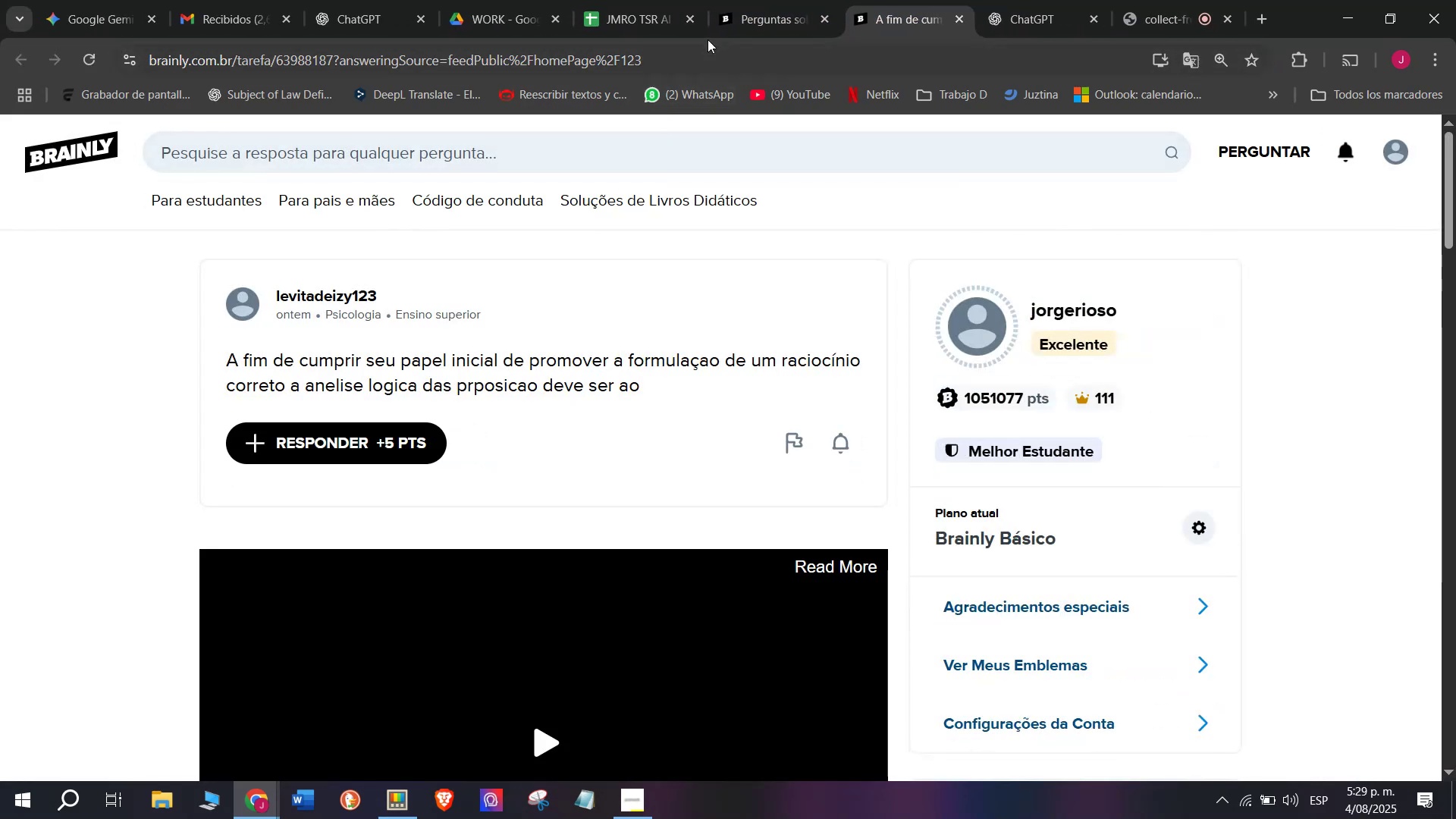 
double_click([709, 58])
 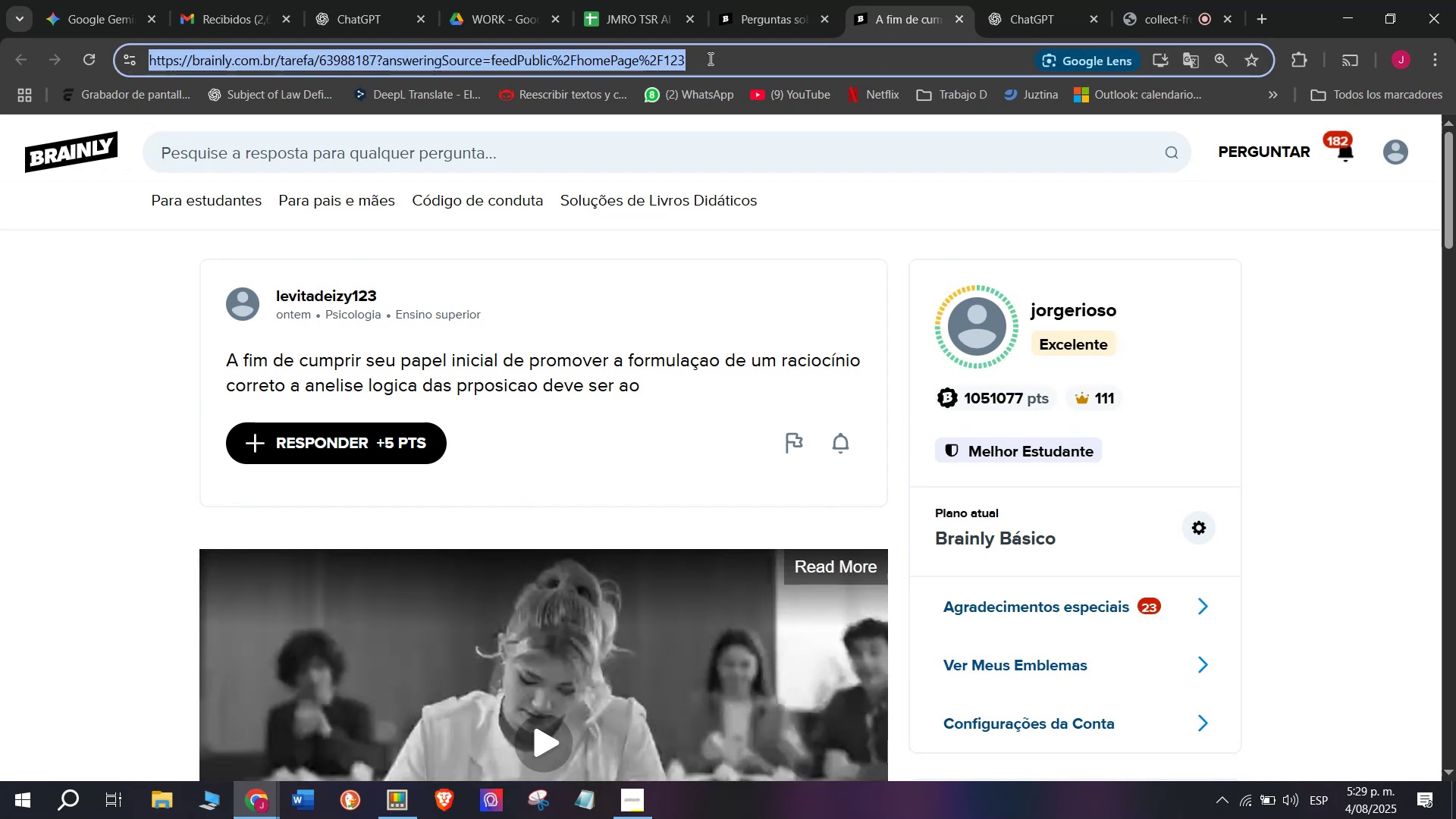 
triple_click([709, 58])
 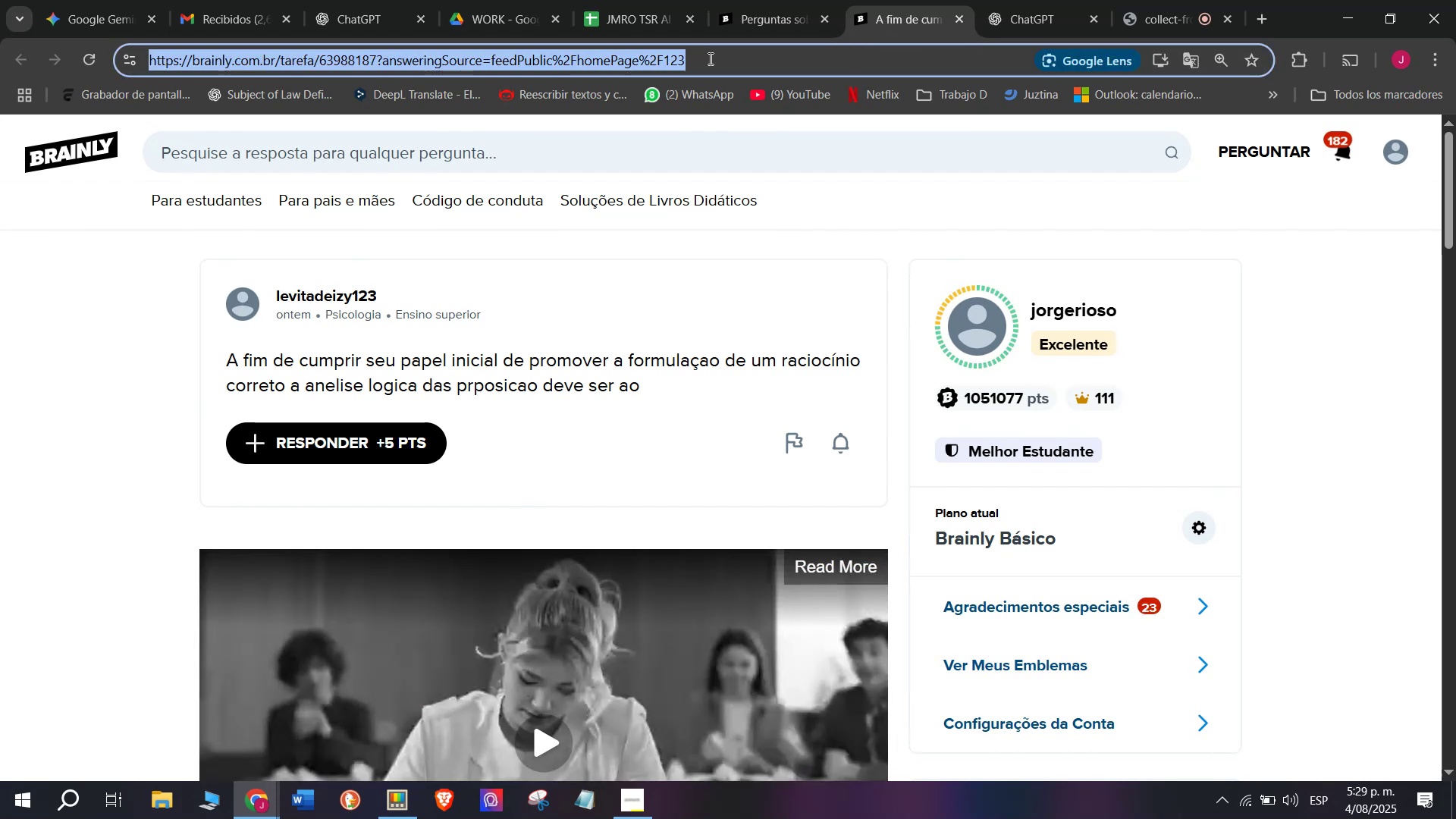 
key(Control+C)
 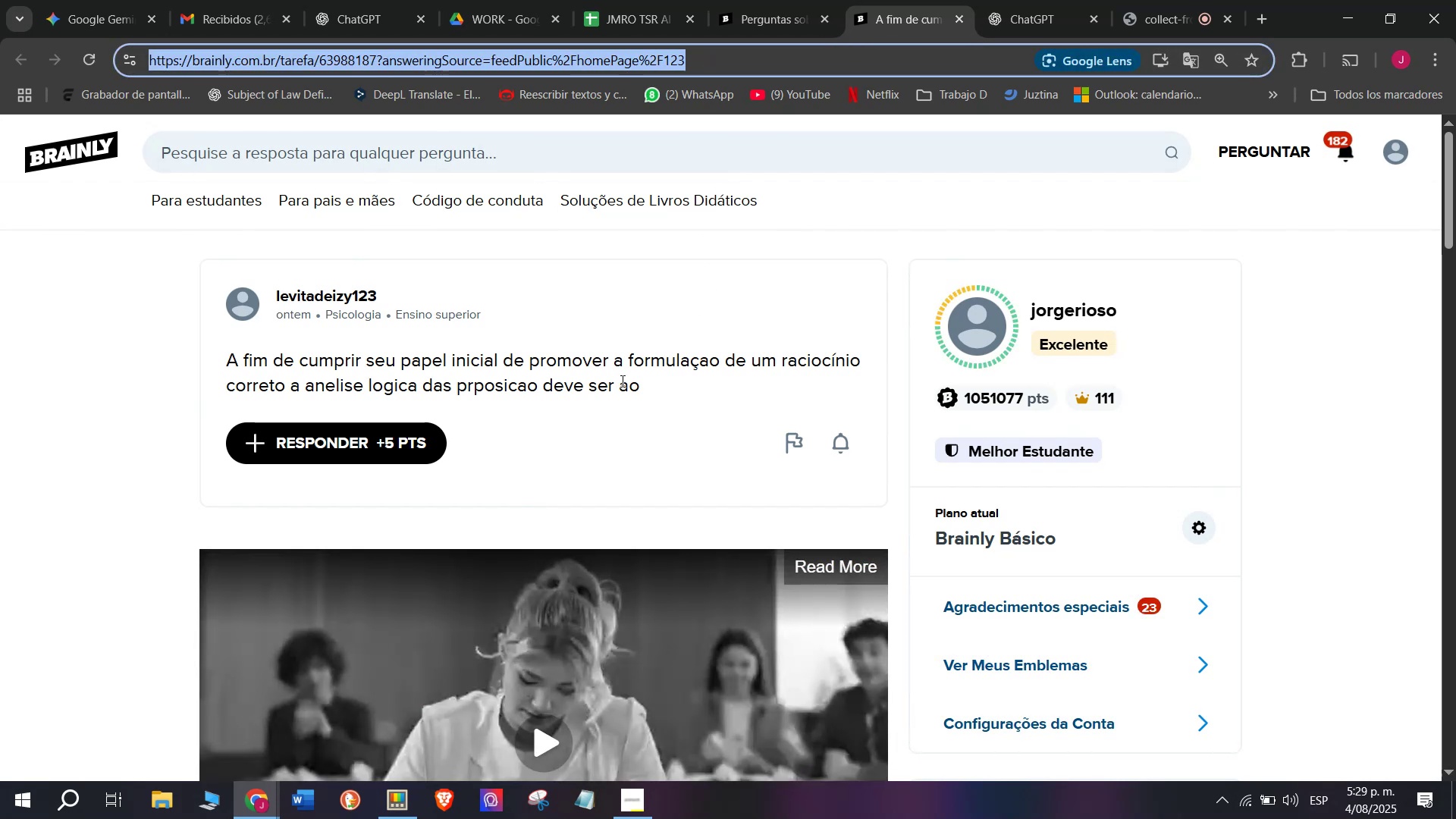 
double_click([621, 381])
 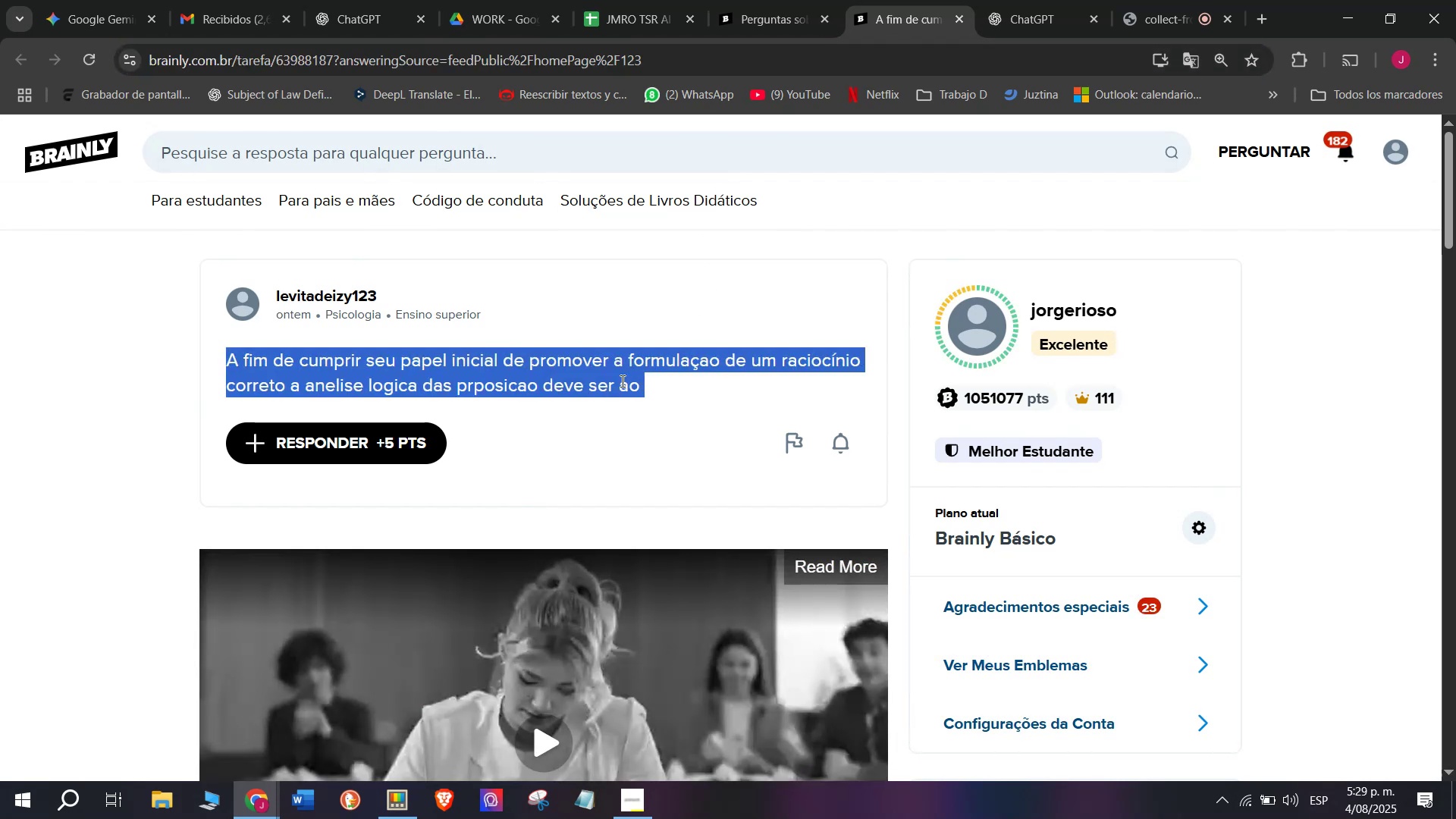 
triple_click([621, 381])
 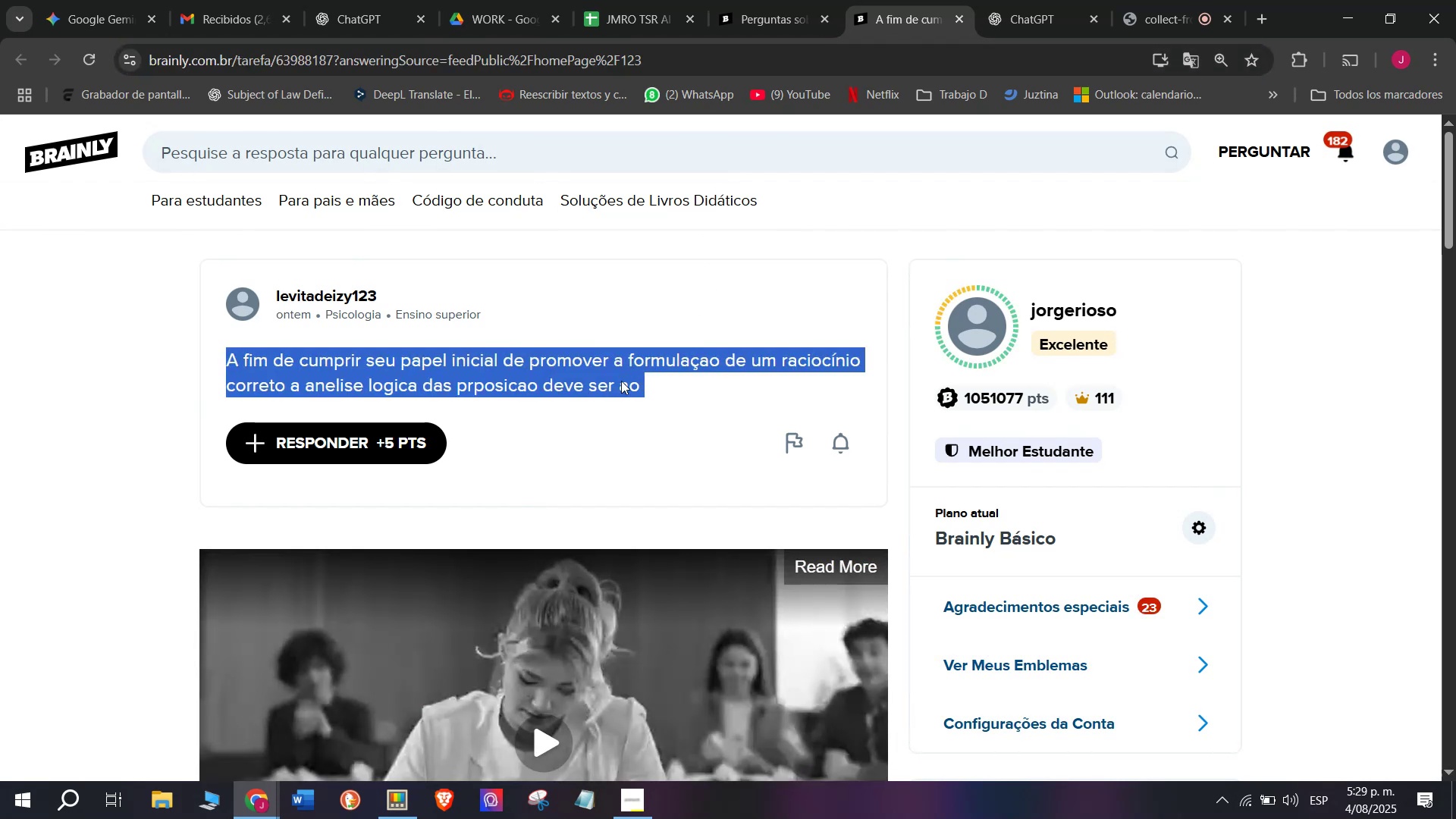 
key(Control+C)
 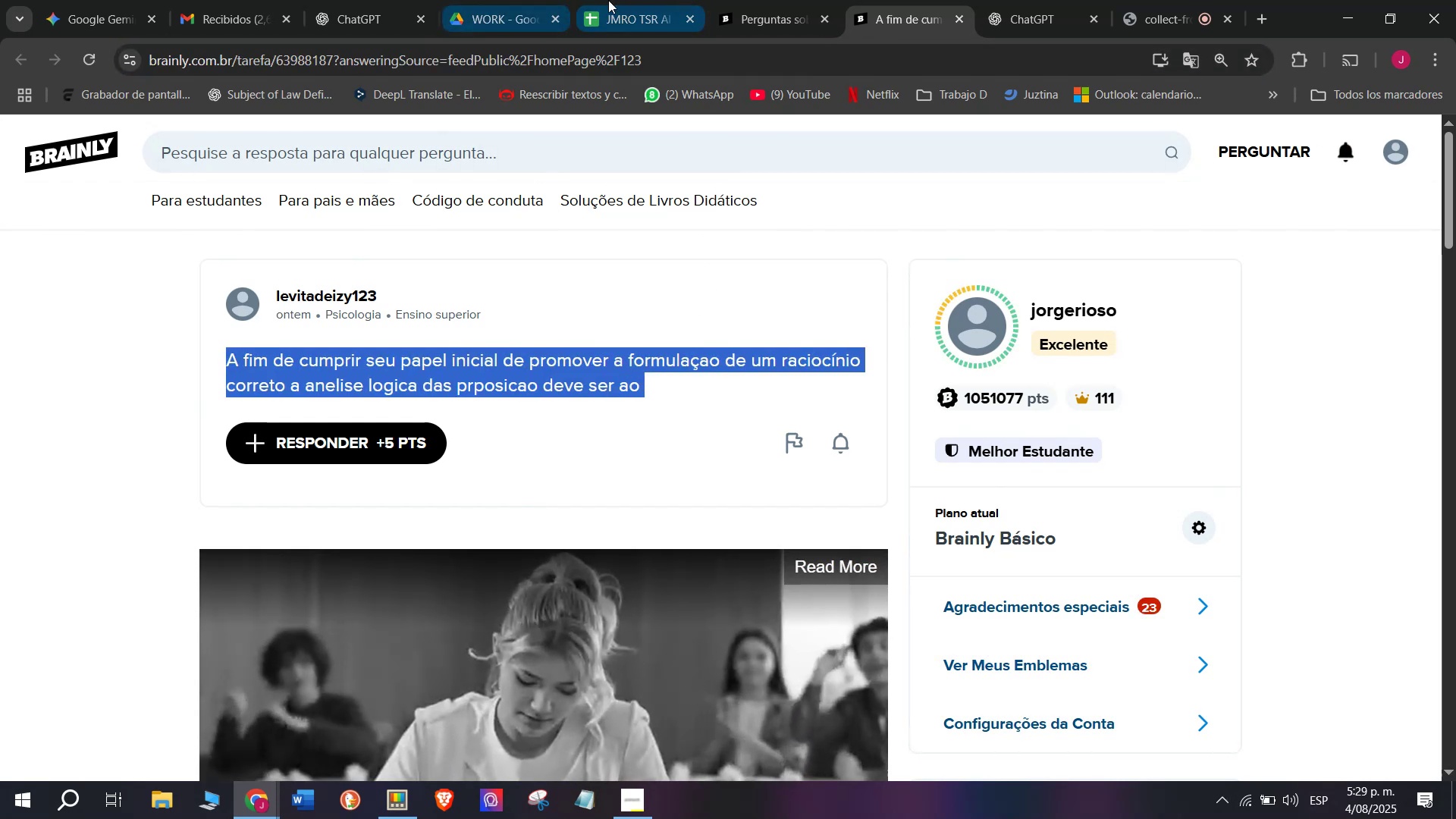 
left_click([610, 0])
 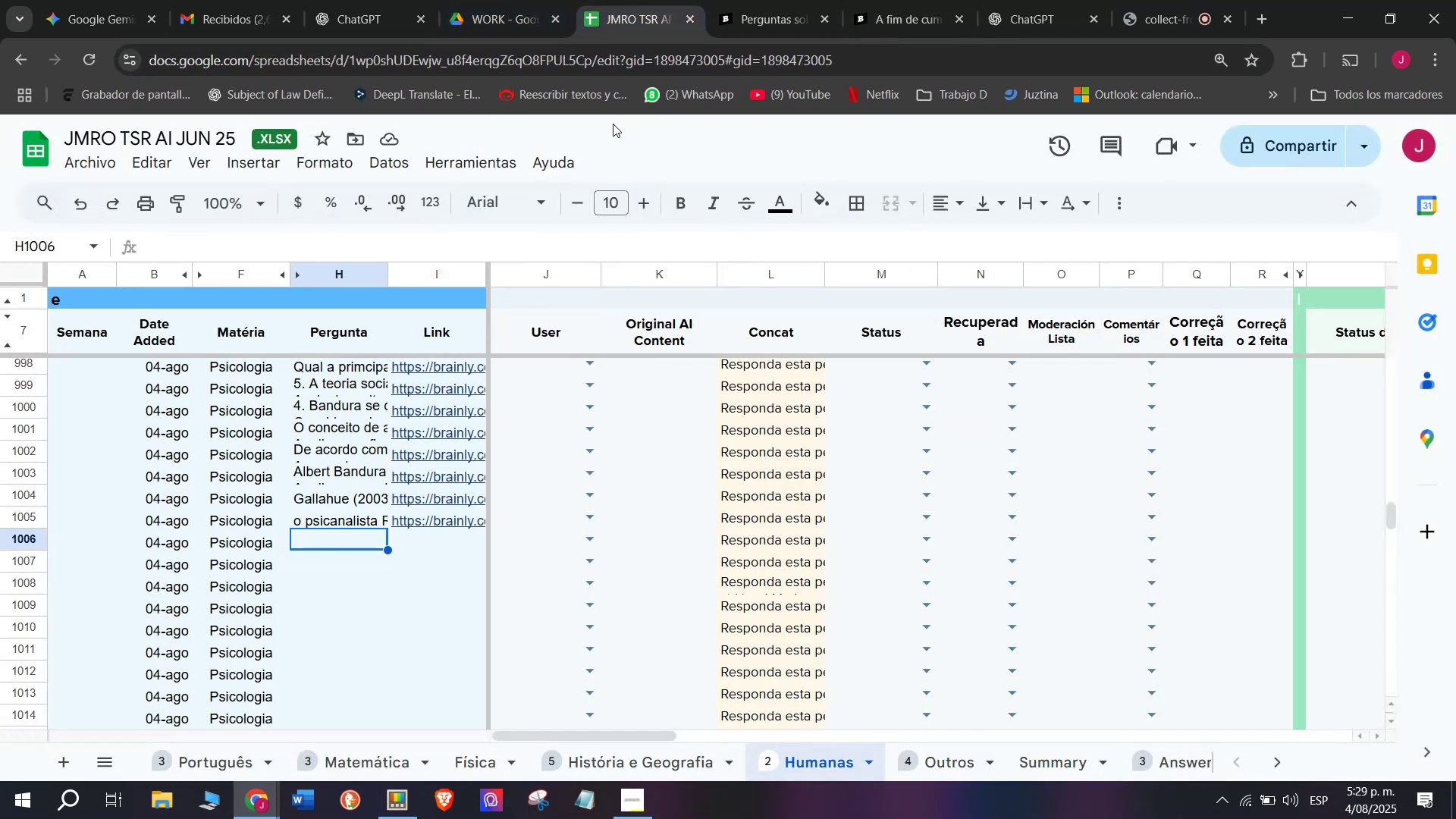 
key(Meta+V)
 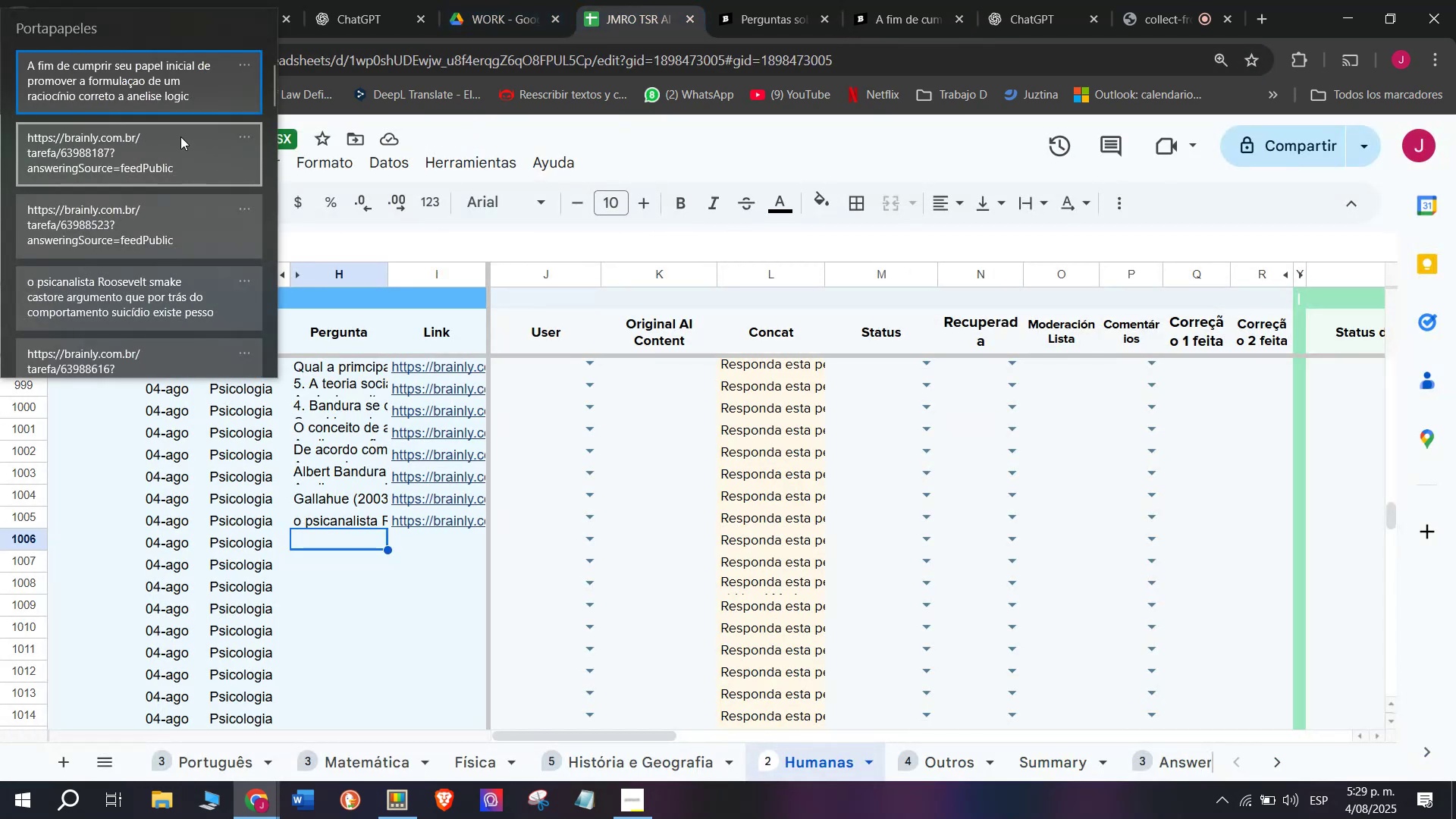 
left_click([147, 96])
 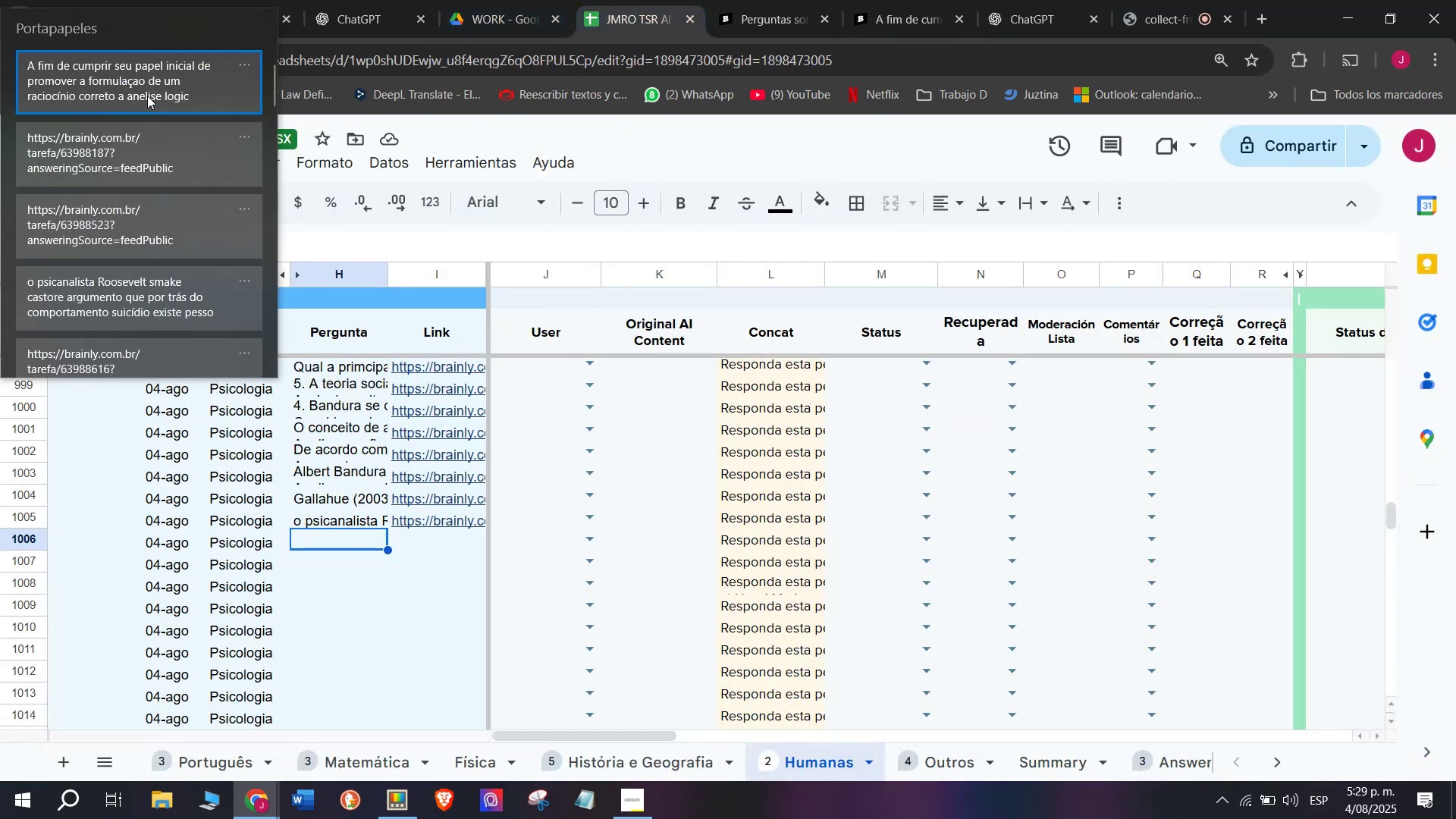 
key(Control+ControlLeft)
 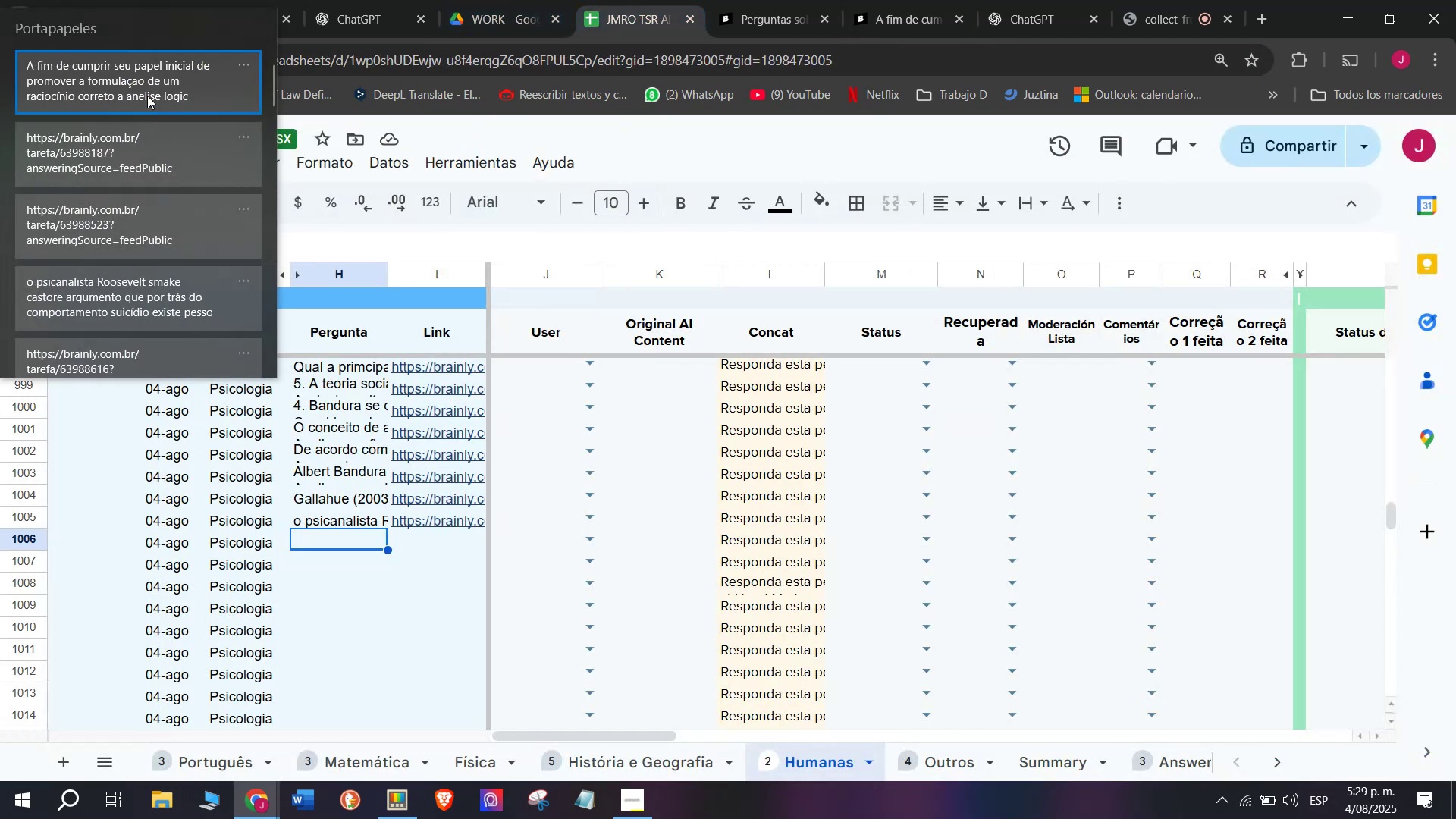 
key(Control+V)
 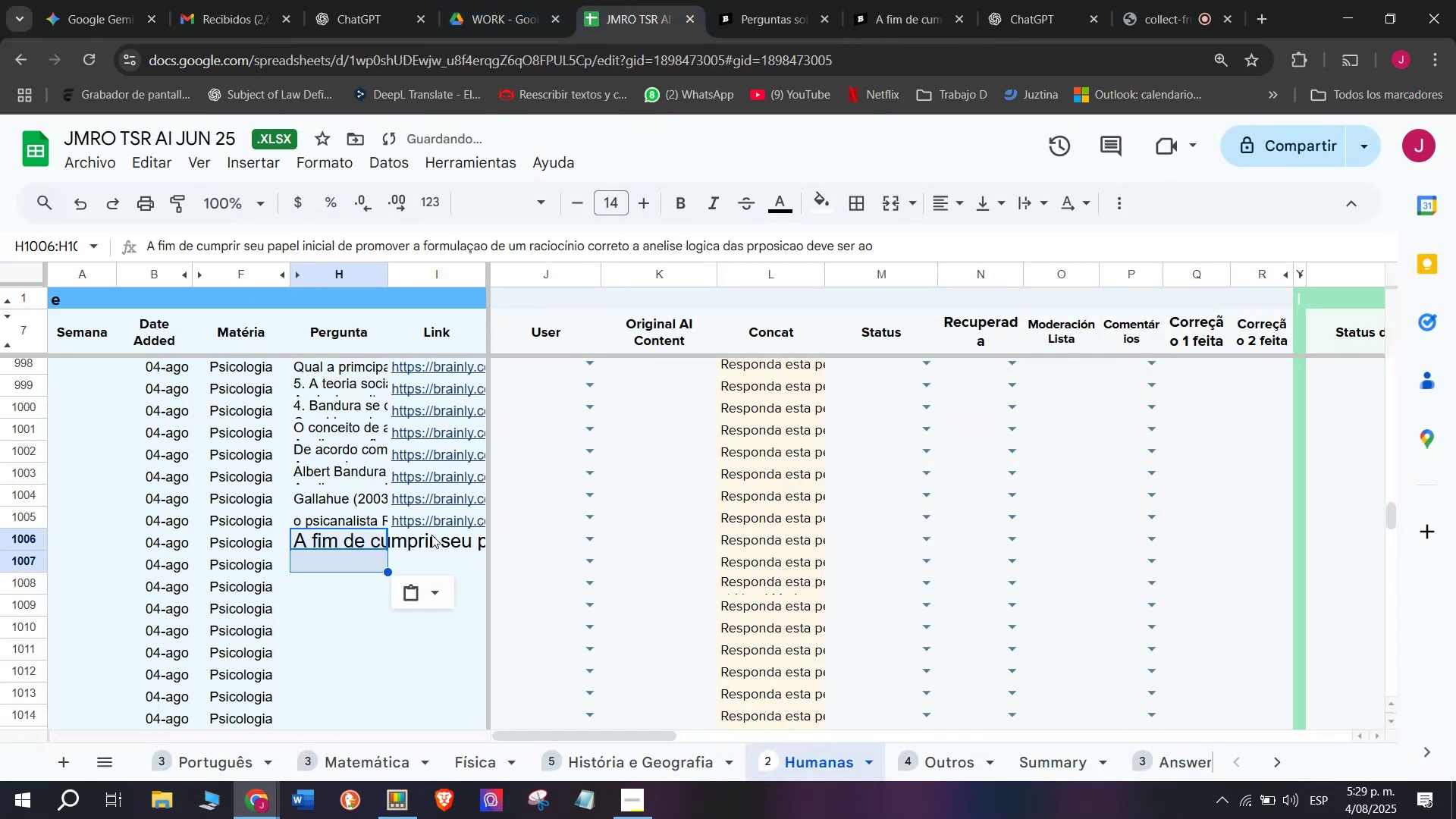 
left_click([431, 596])
 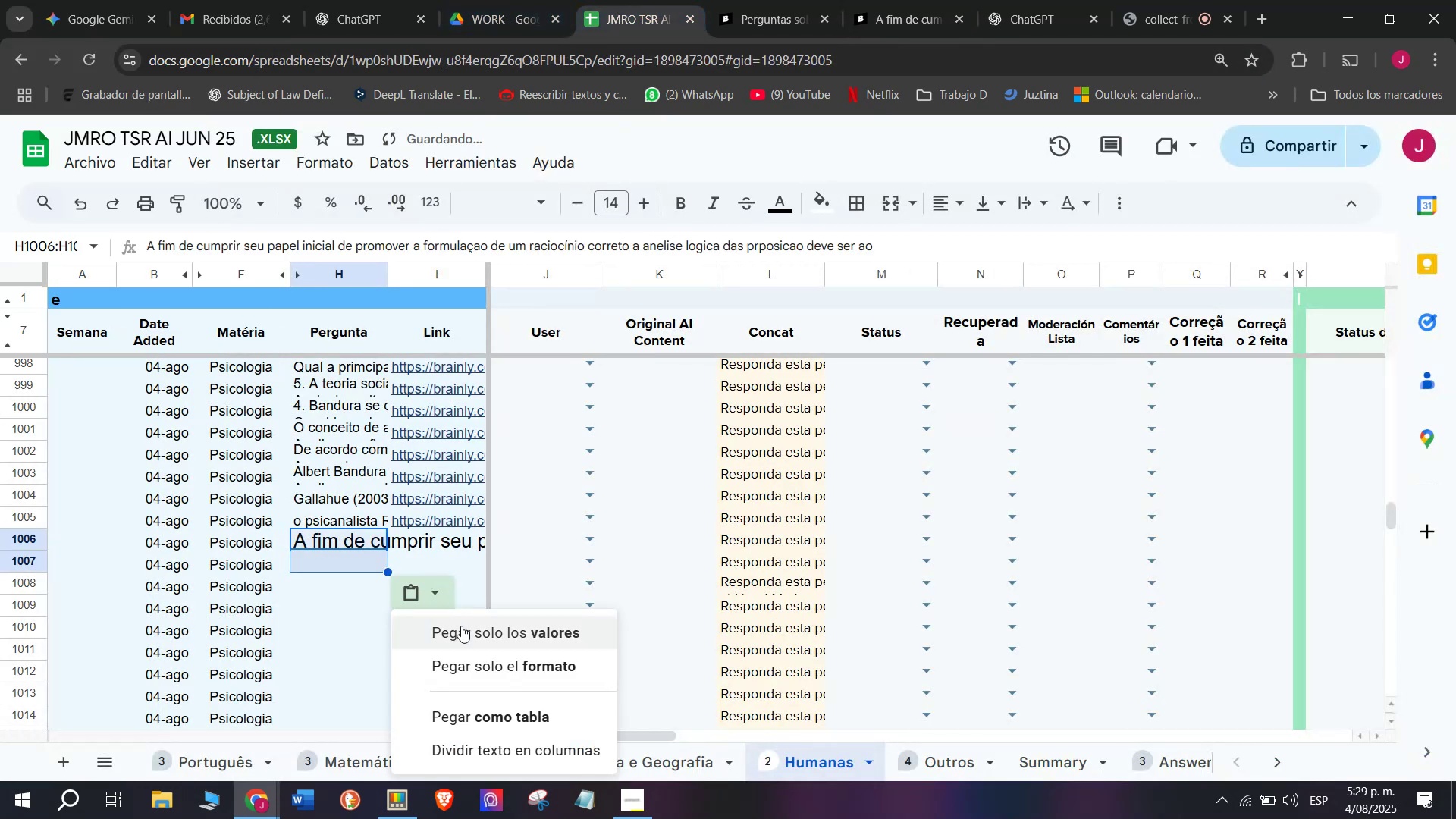 
left_click([463, 627])
 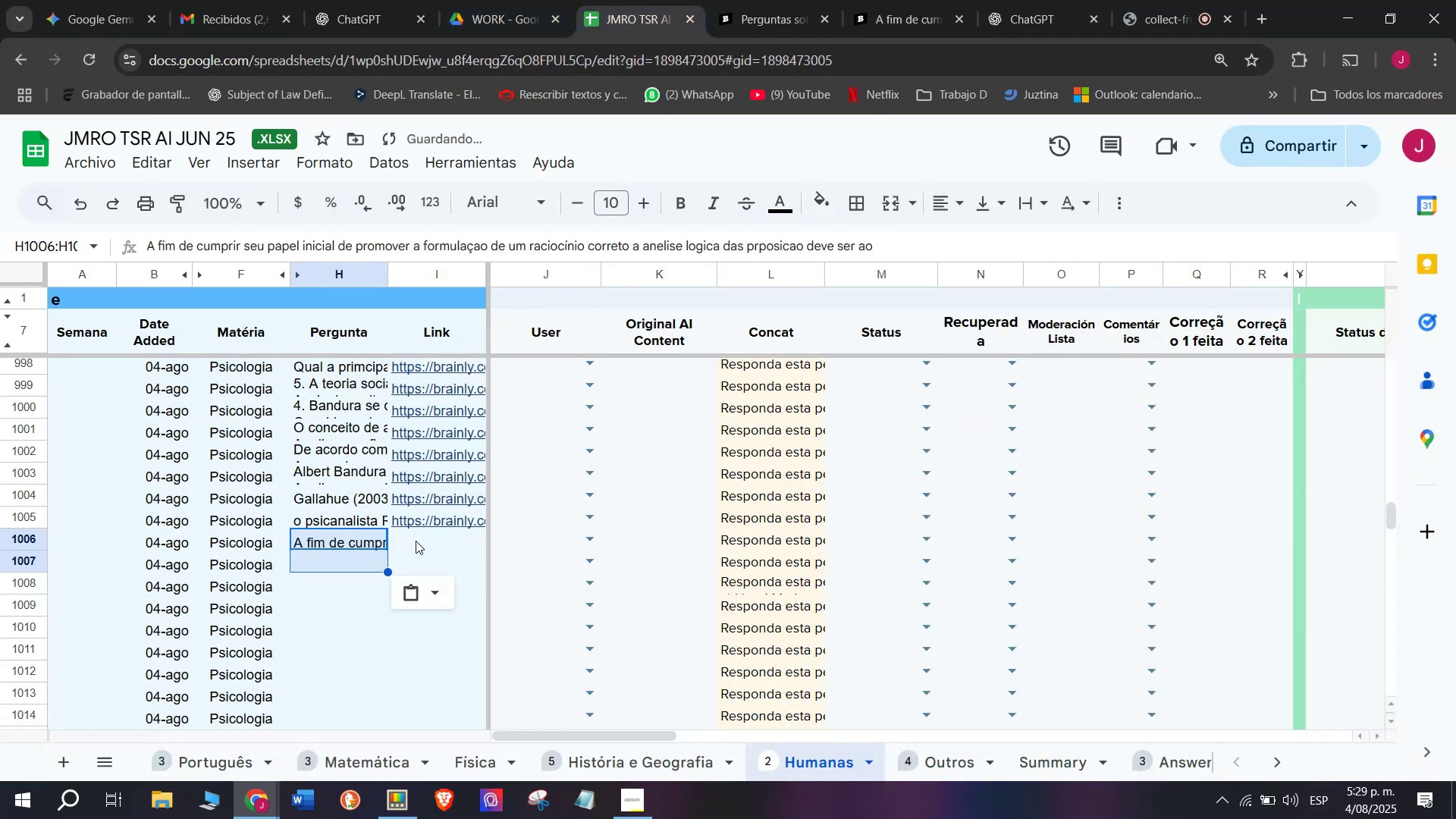 
left_click([421, 542])
 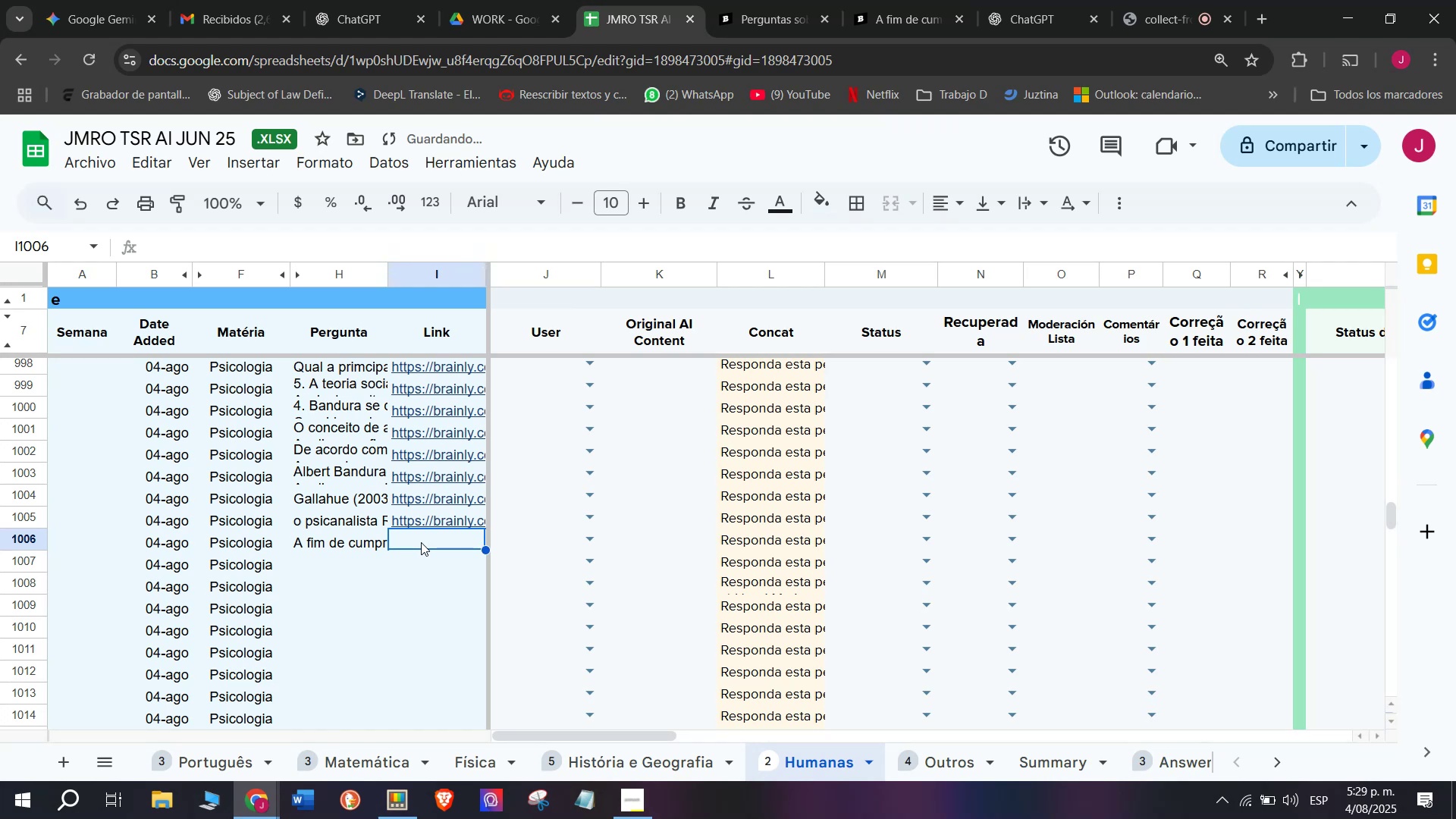 
key(Meta+V)
 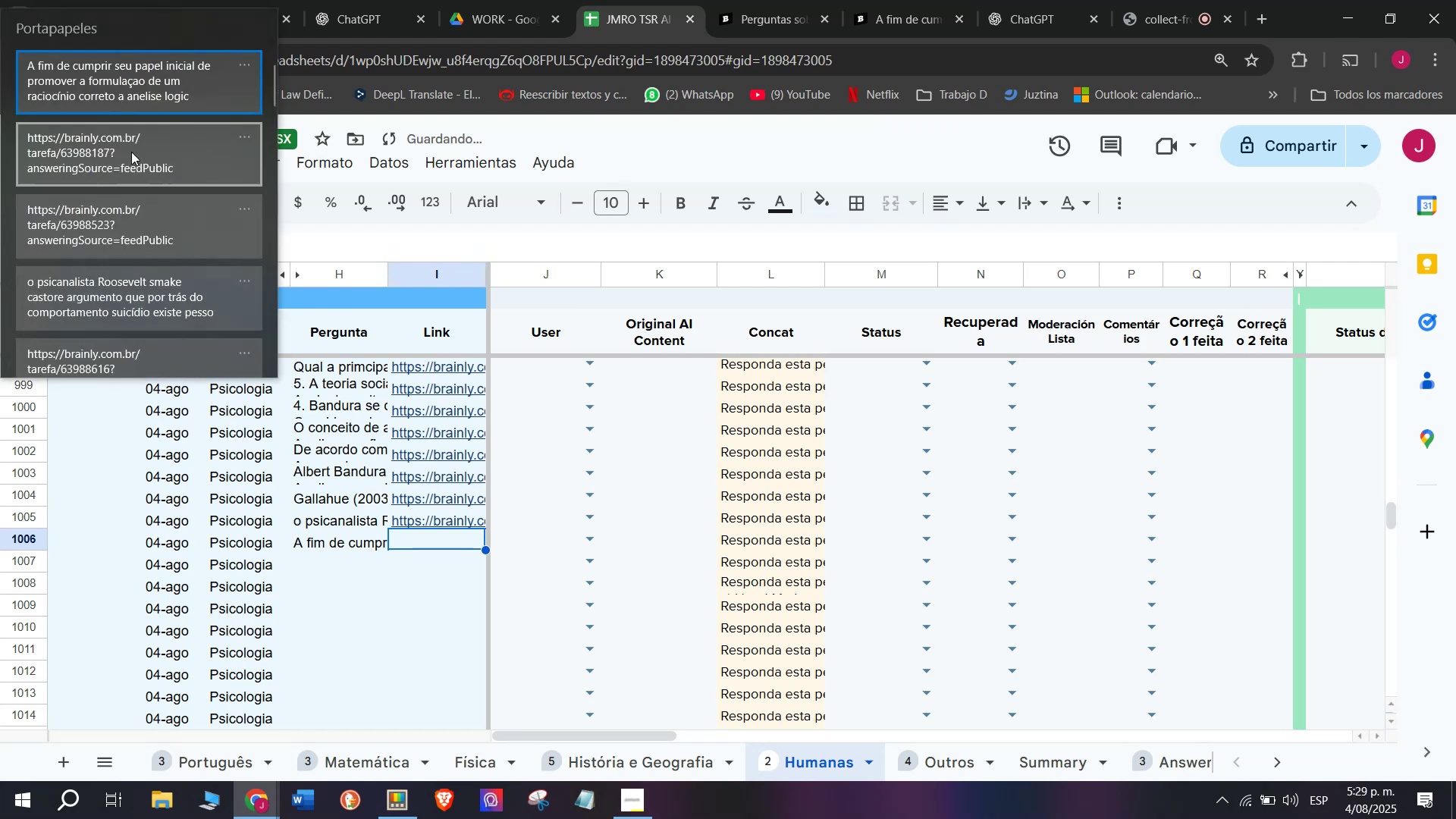 
left_click([143, 171])
 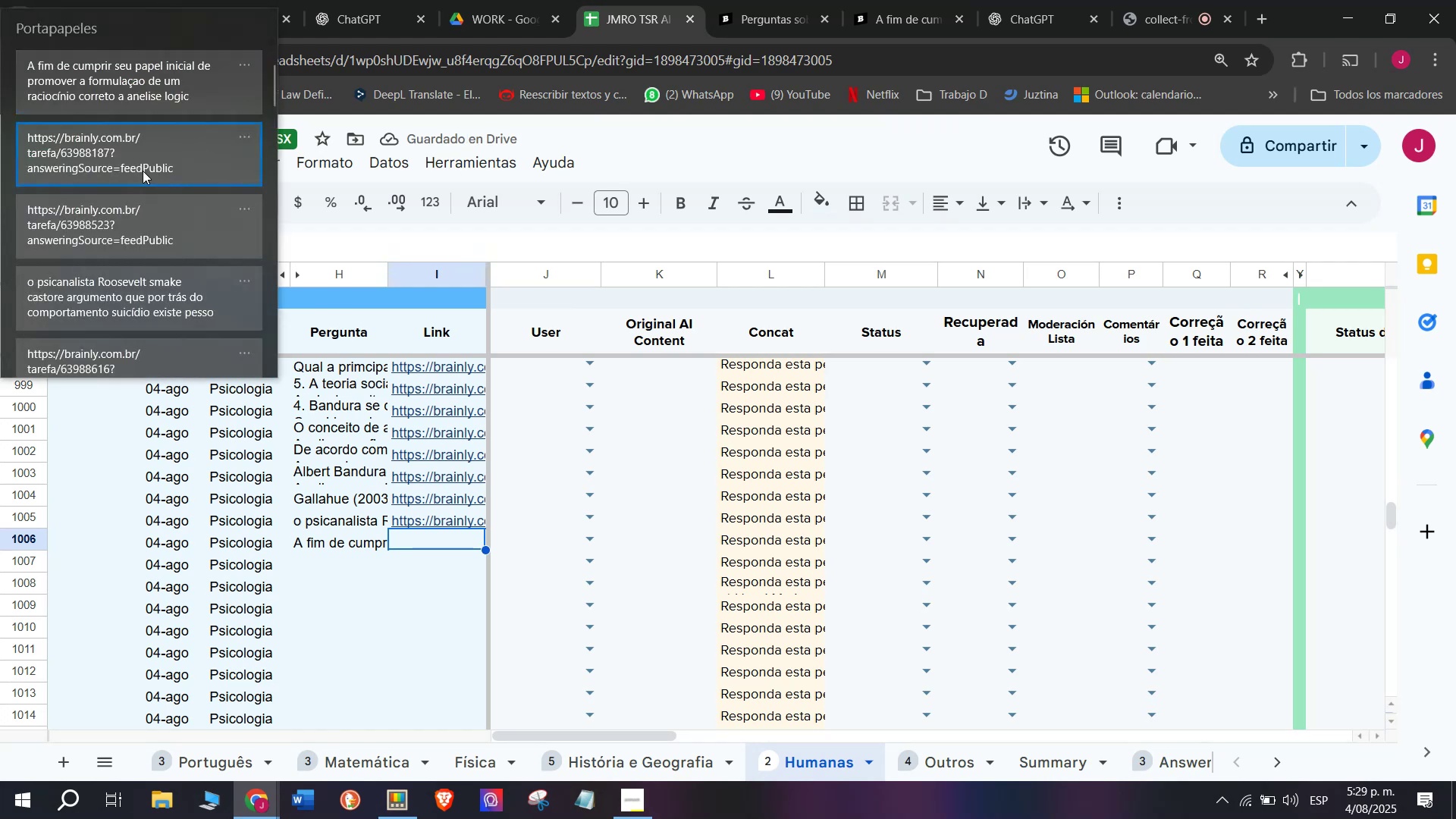 
key(Control+ControlLeft)
 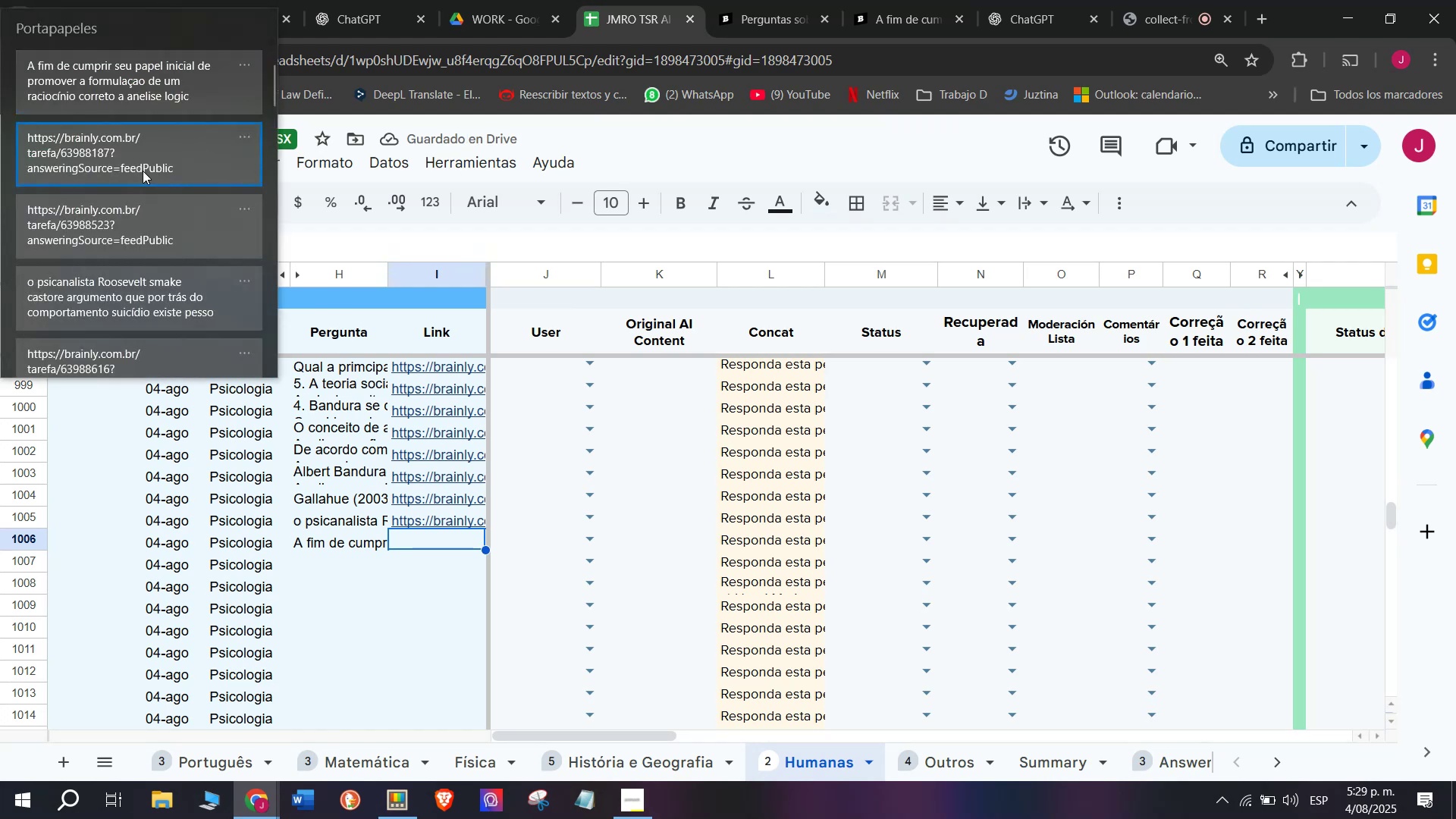 
key(Control+V)
 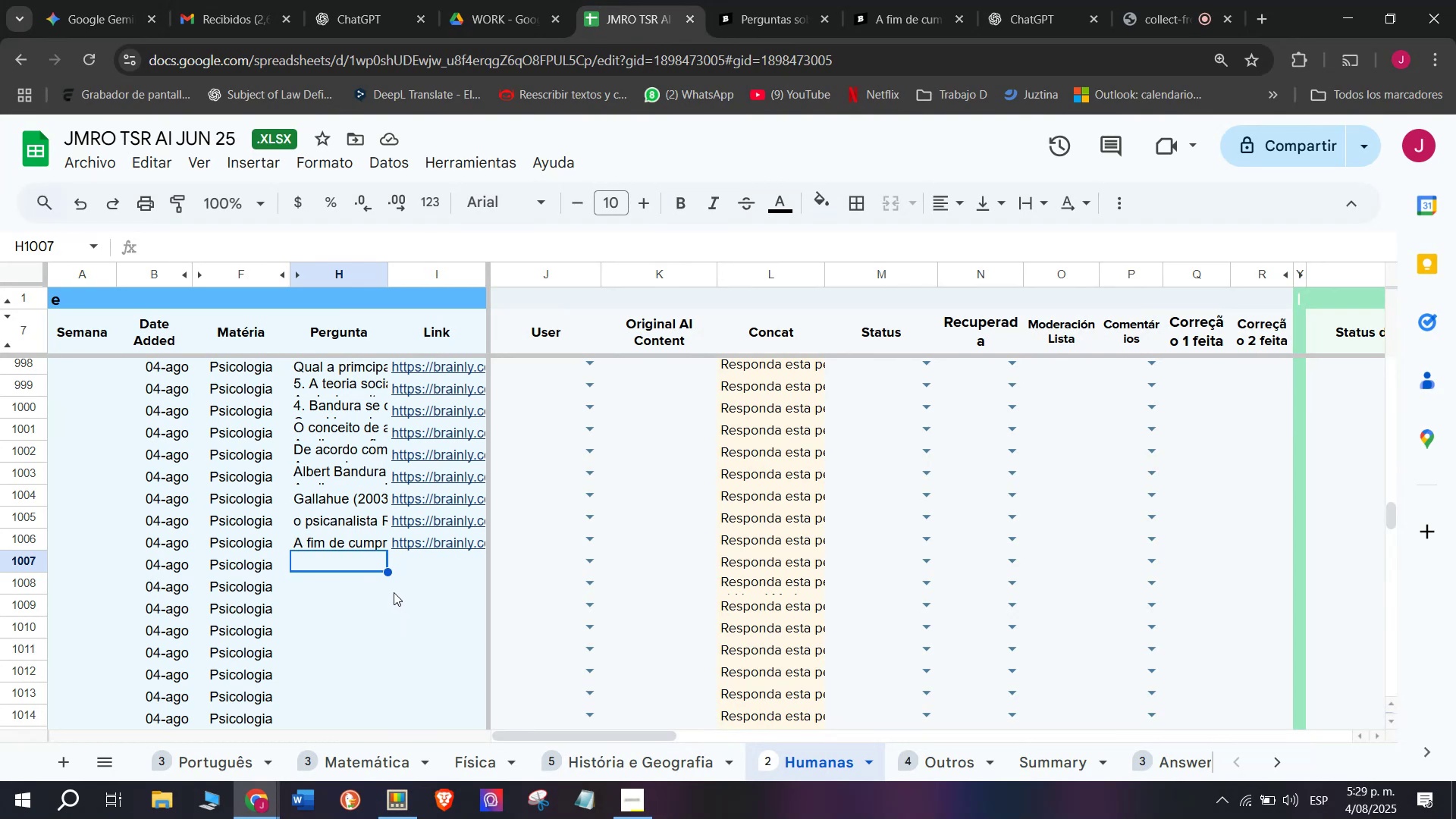 
wait(17.12)
 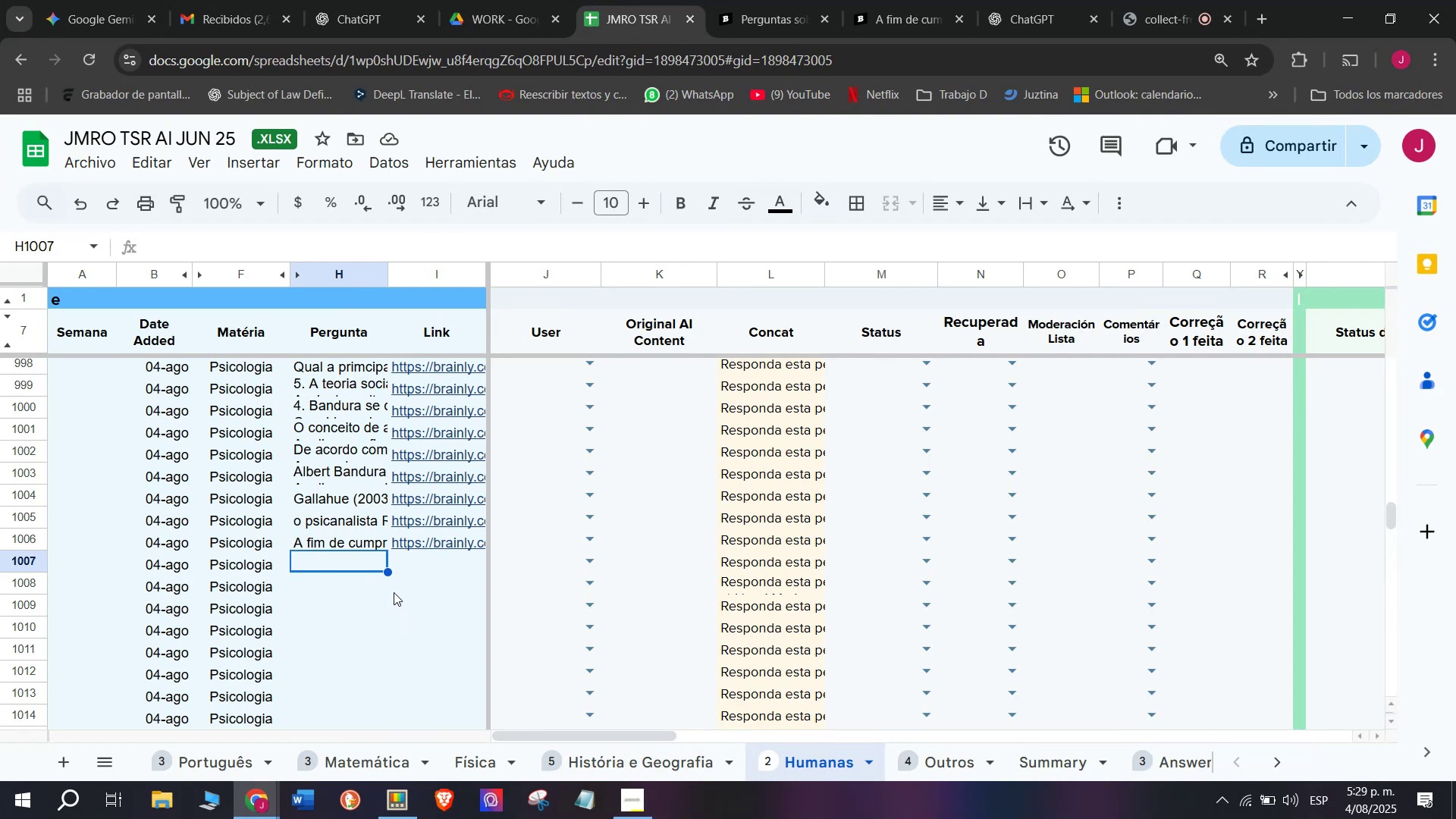 
left_click([766, 0])
 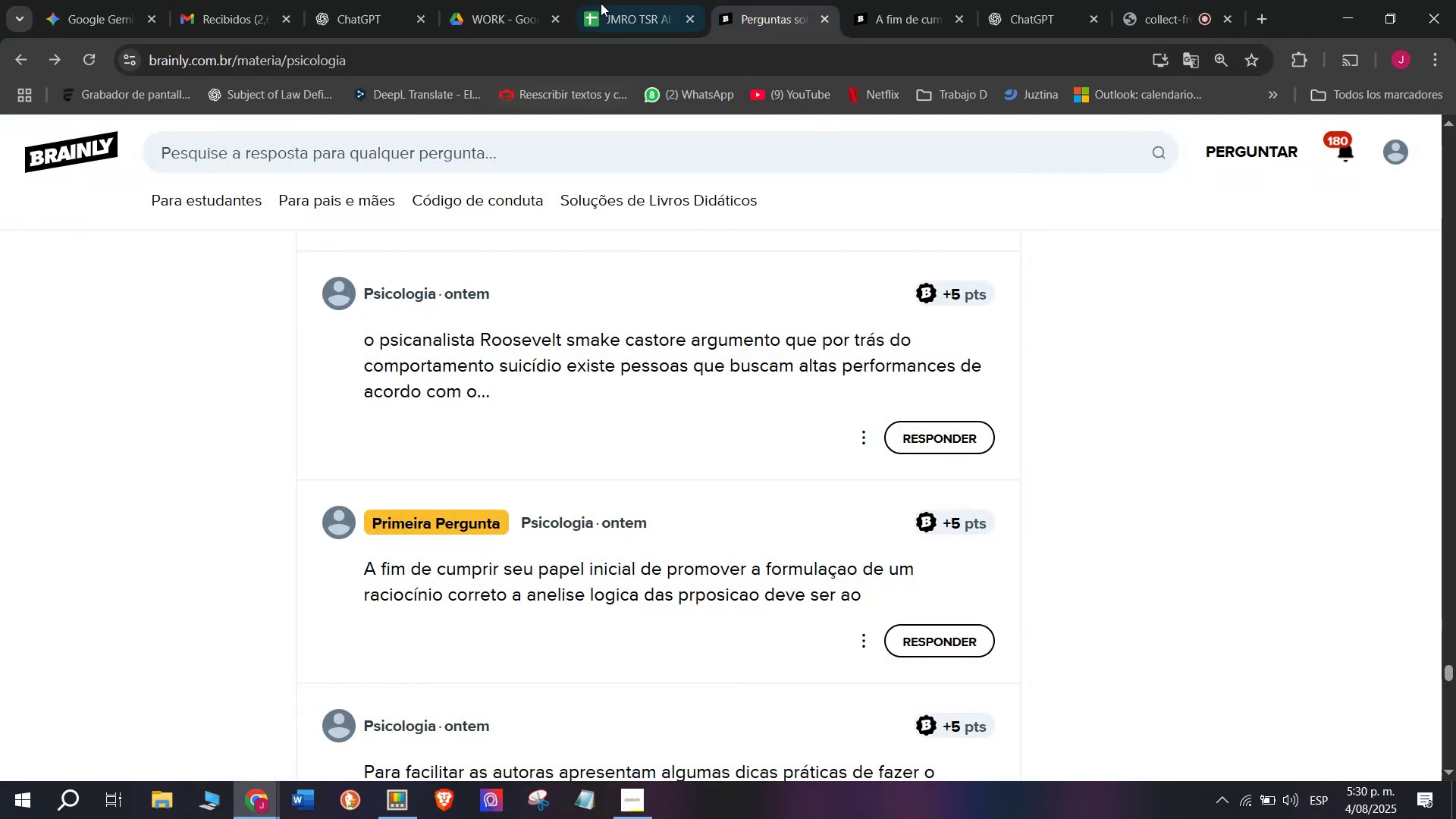 
left_click([626, 0])
 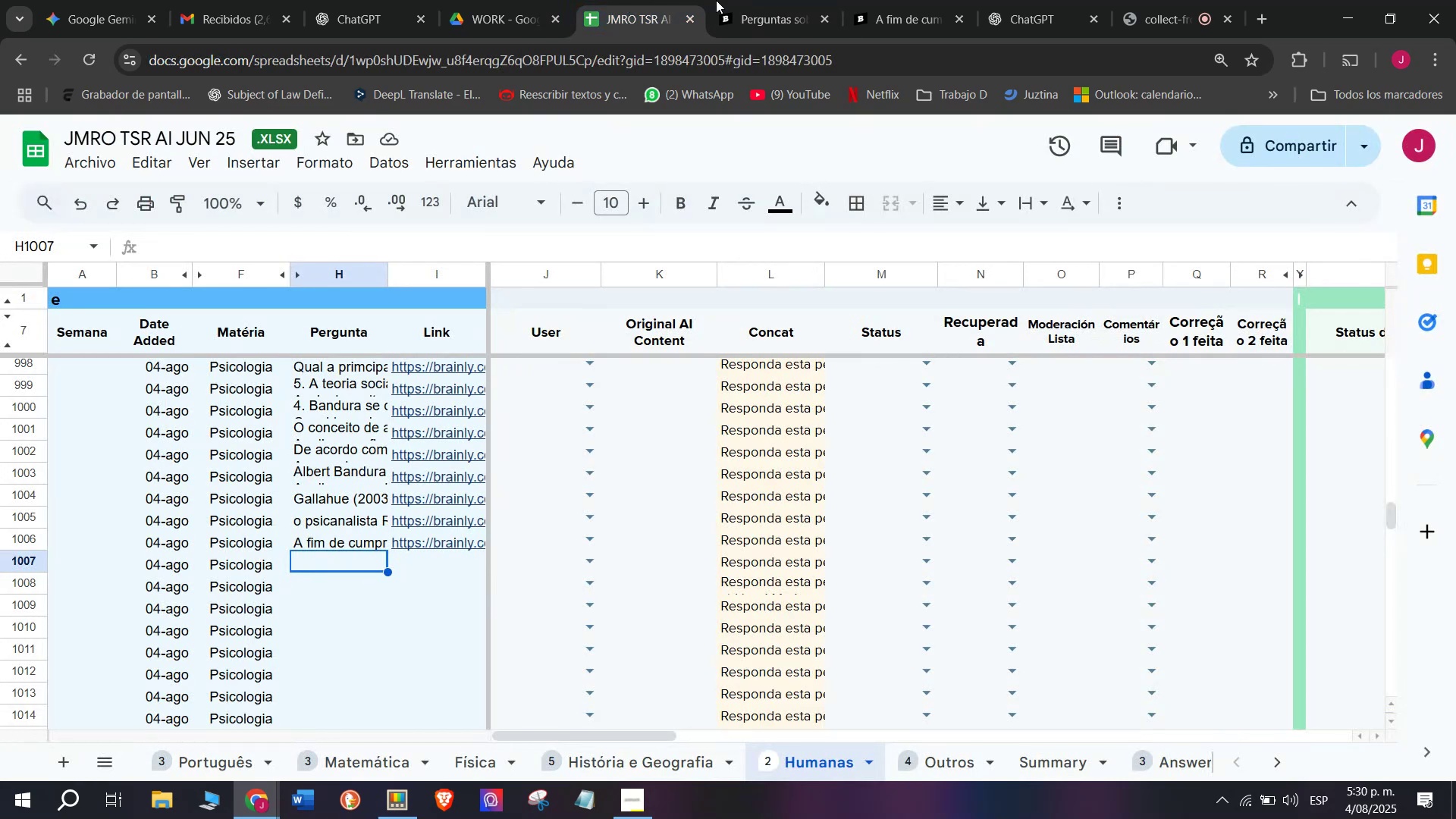 
left_click([755, 0])
 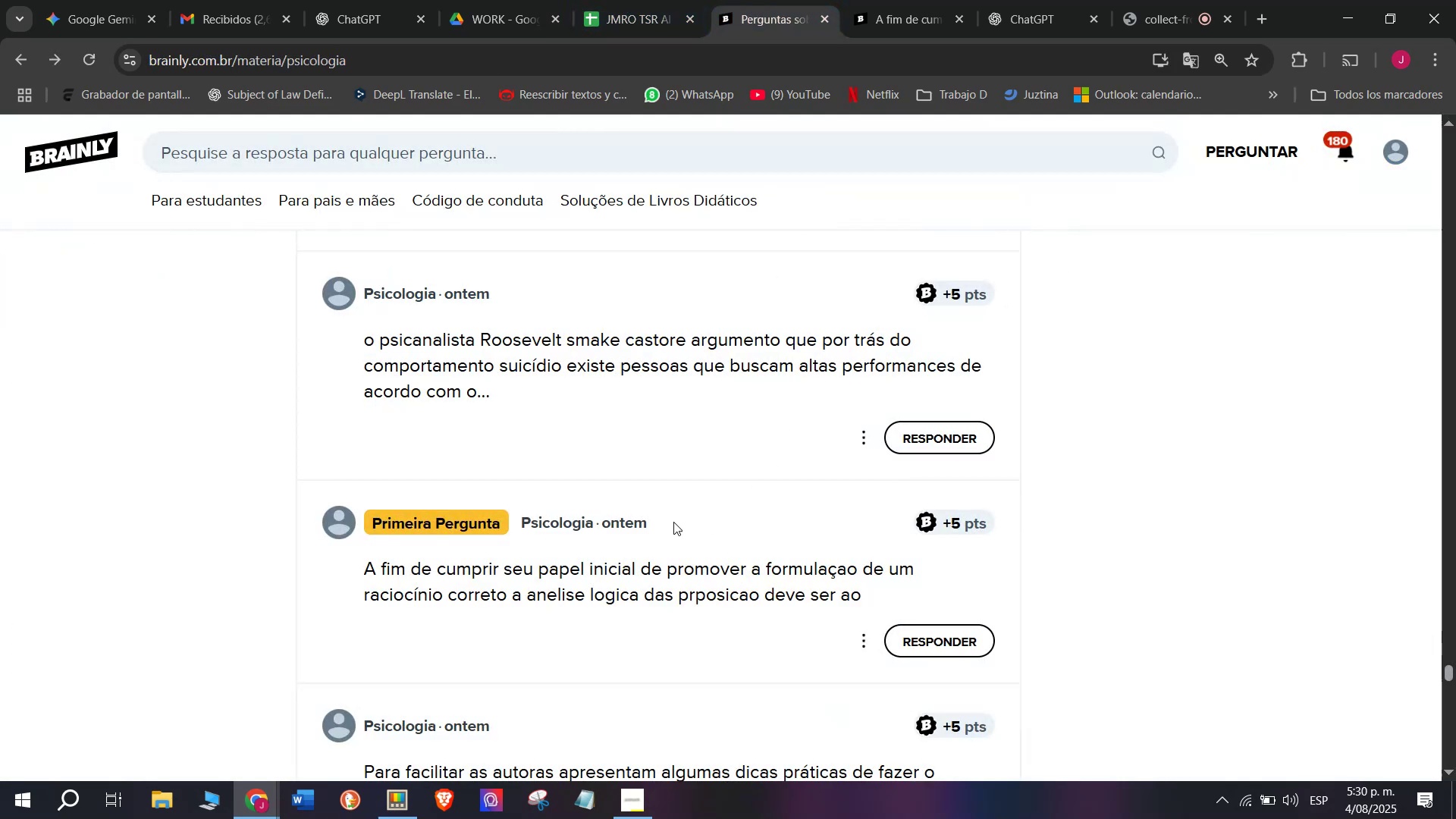 
scroll: coordinate [632, 526], scroll_direction: down, amount: 2.0
 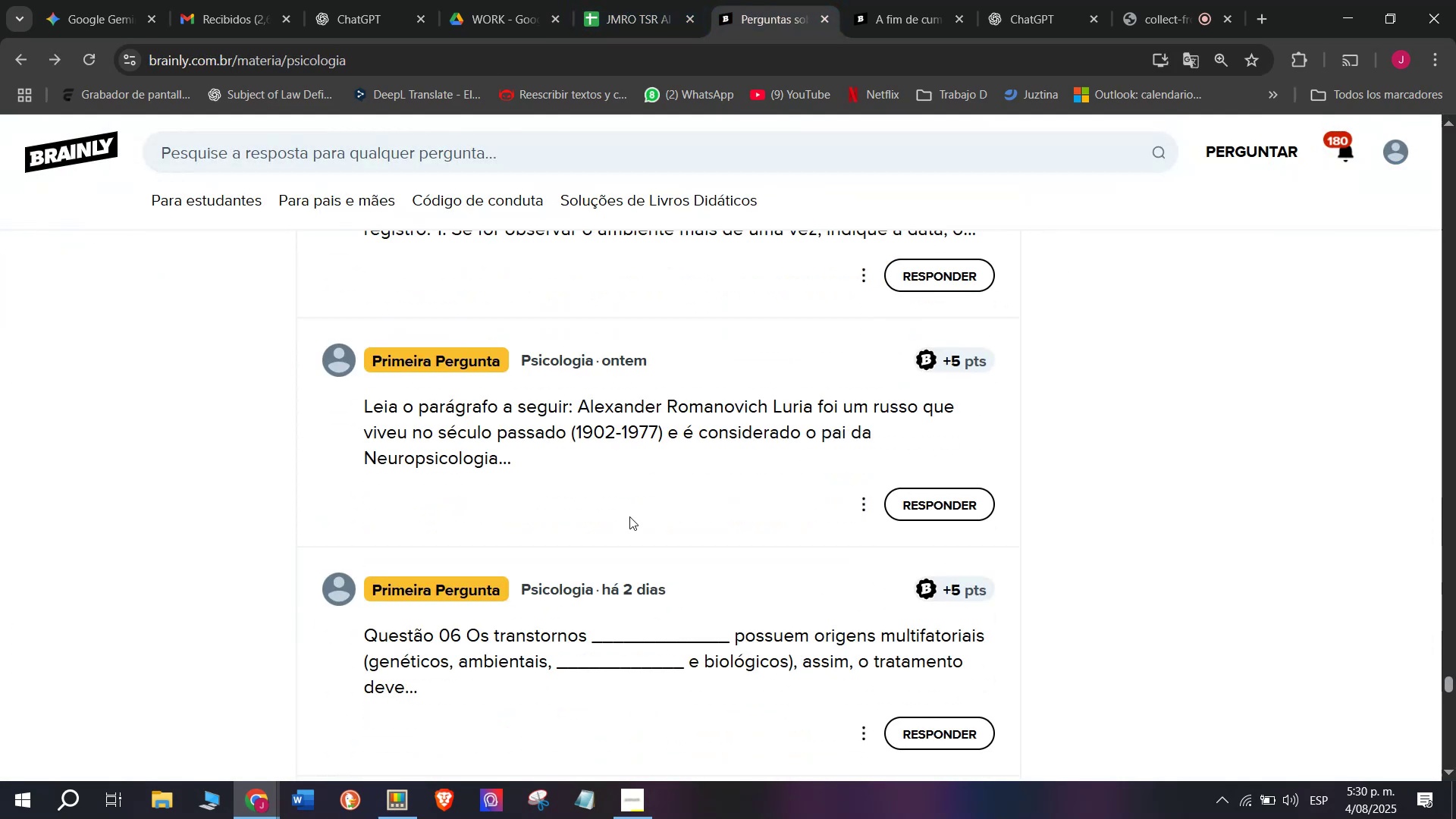 
scroll: coordinate [629, 515], scroll_direction: up, amount: 1.0
 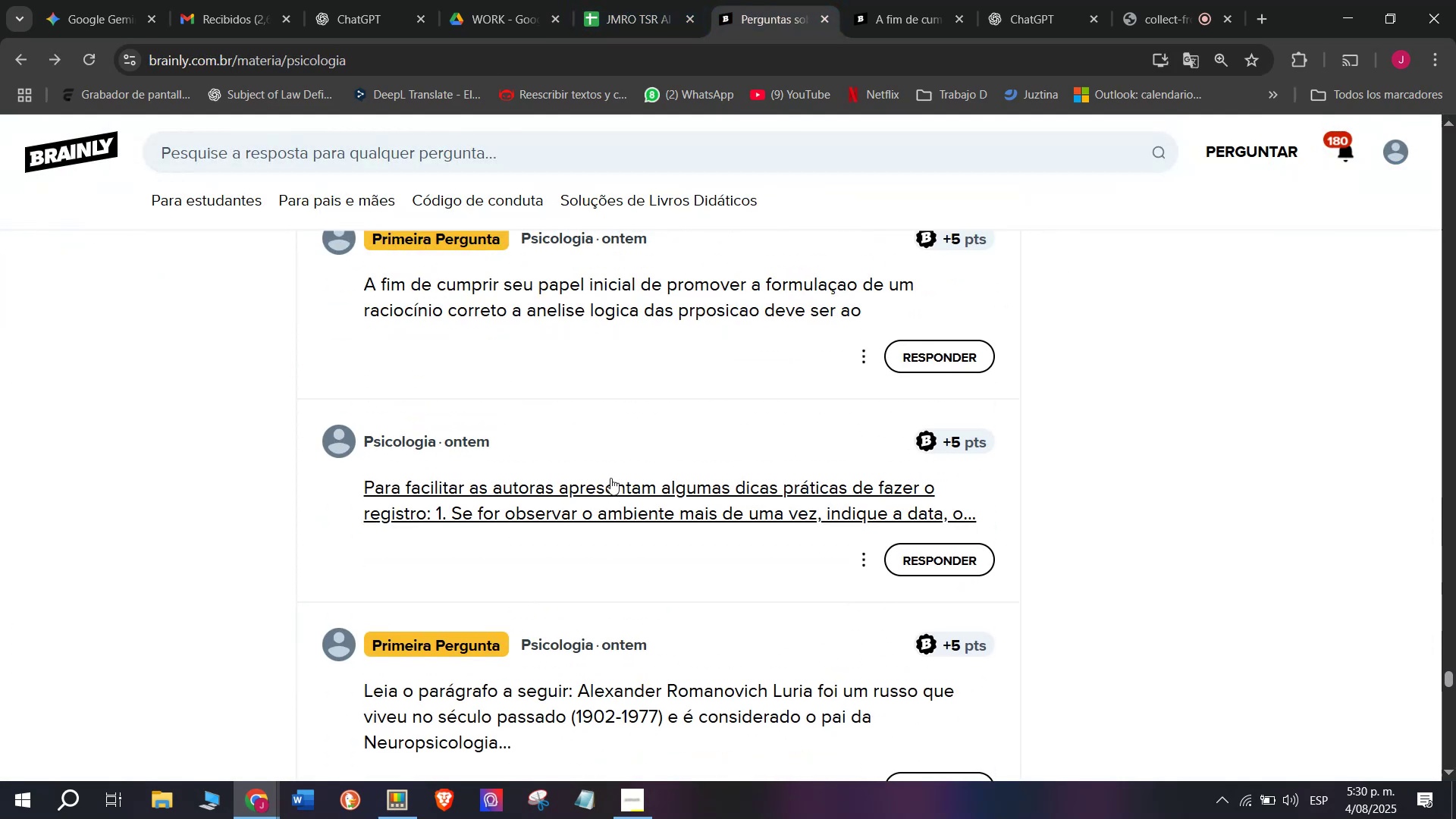 
right_click([610, 482])
 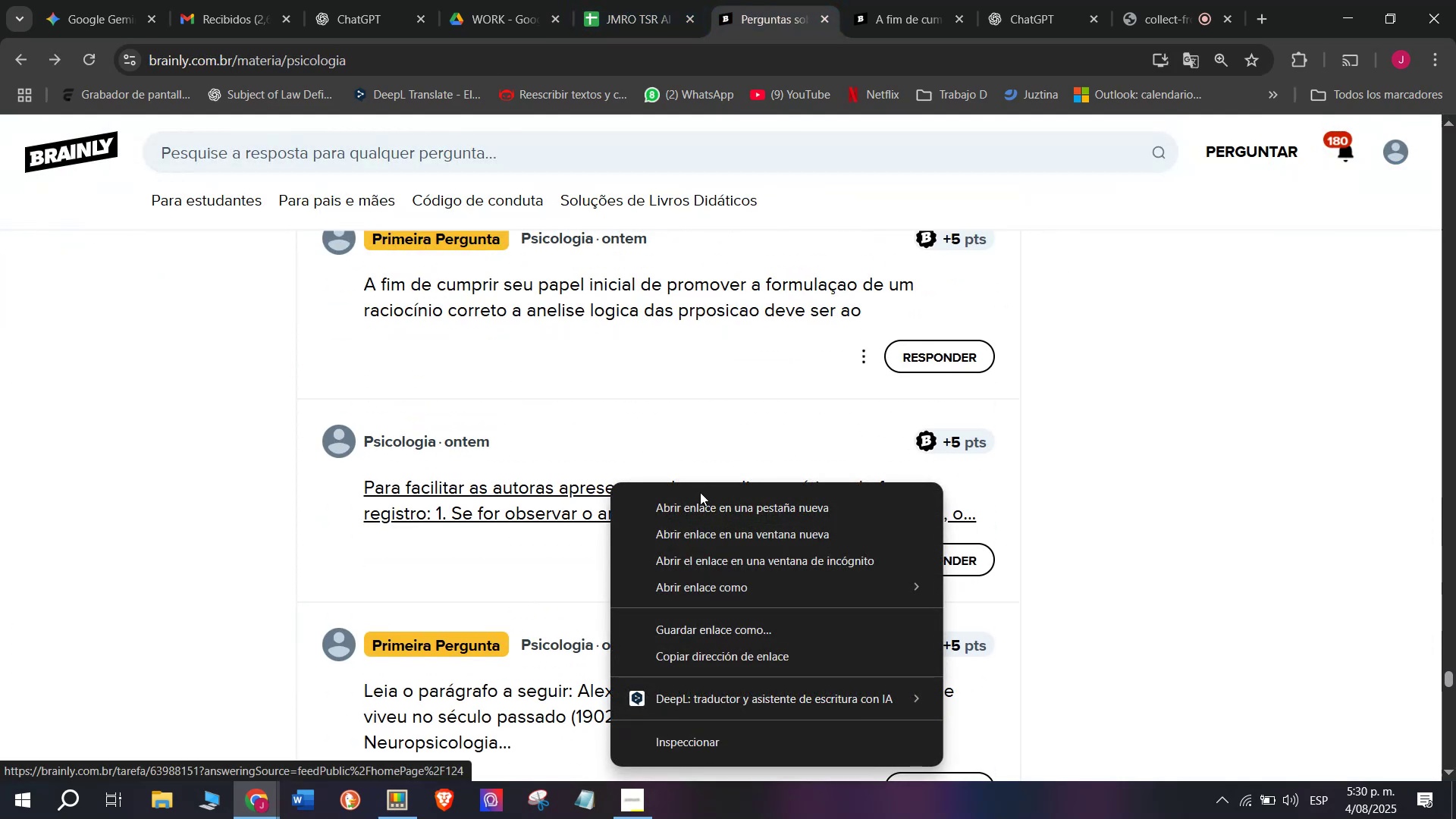 
left_click([708, 507])
 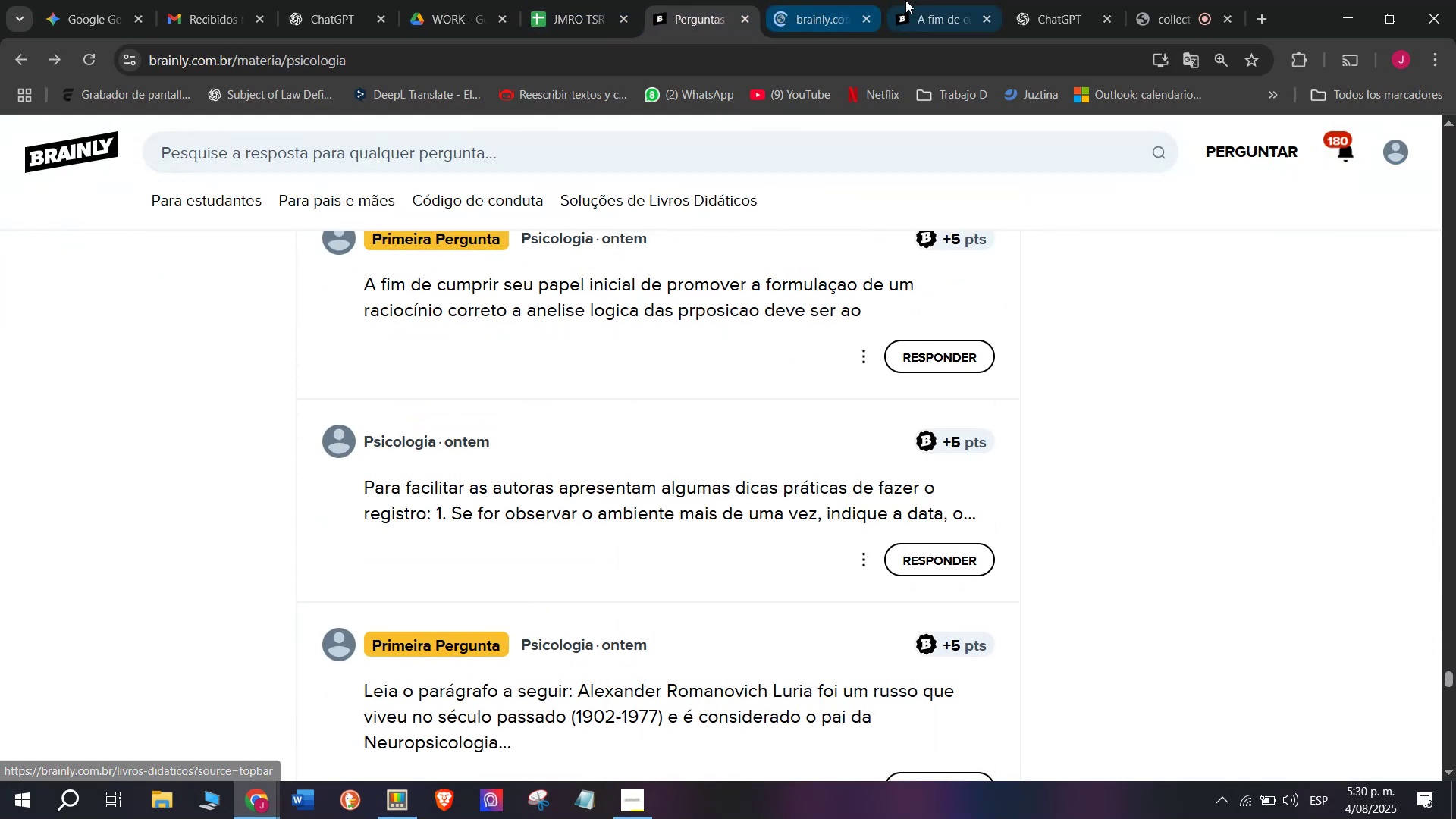 
left_click([932, 0])
 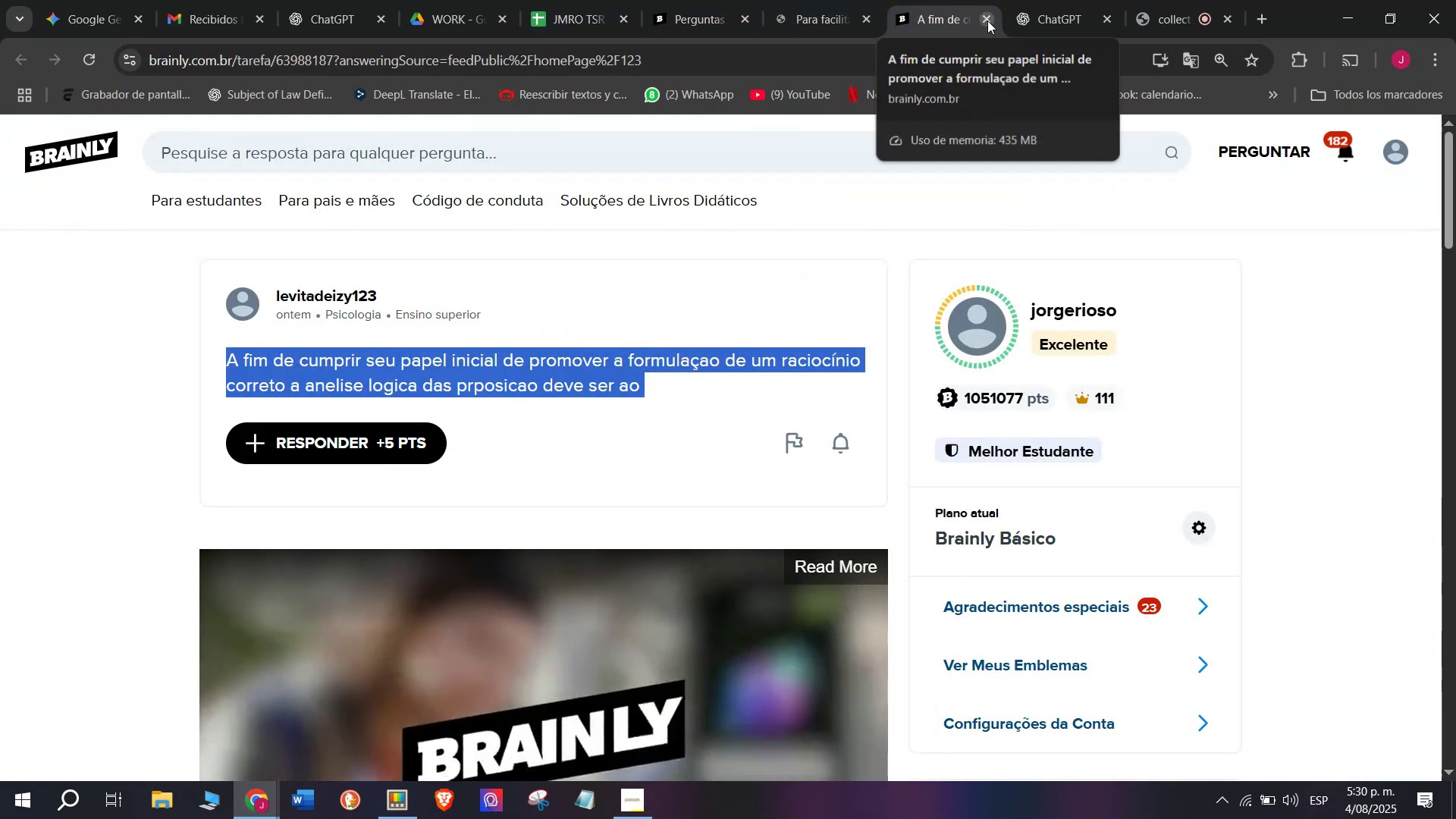 
left_click([987, 20])
 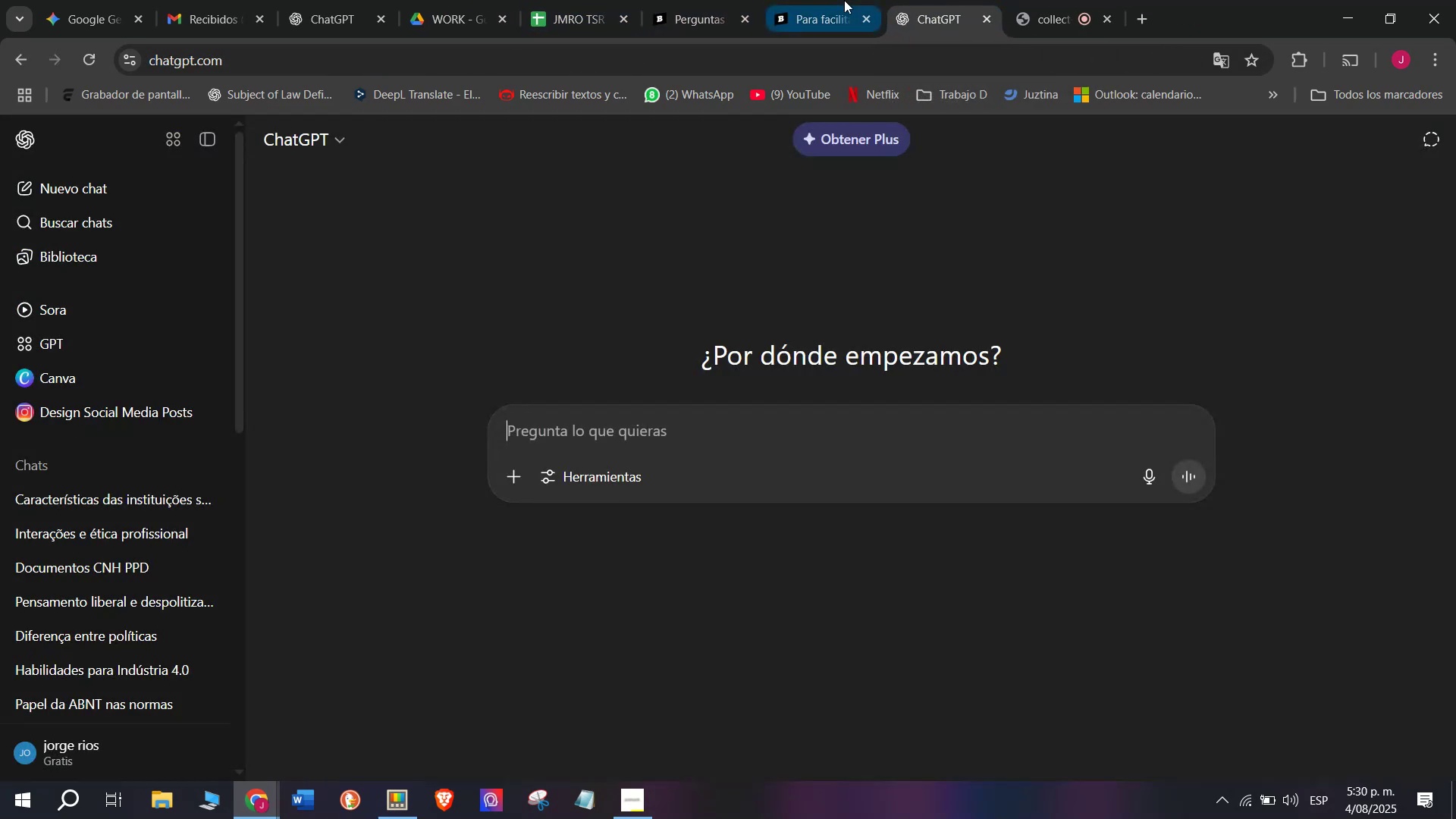 
left_click([836, 0])
 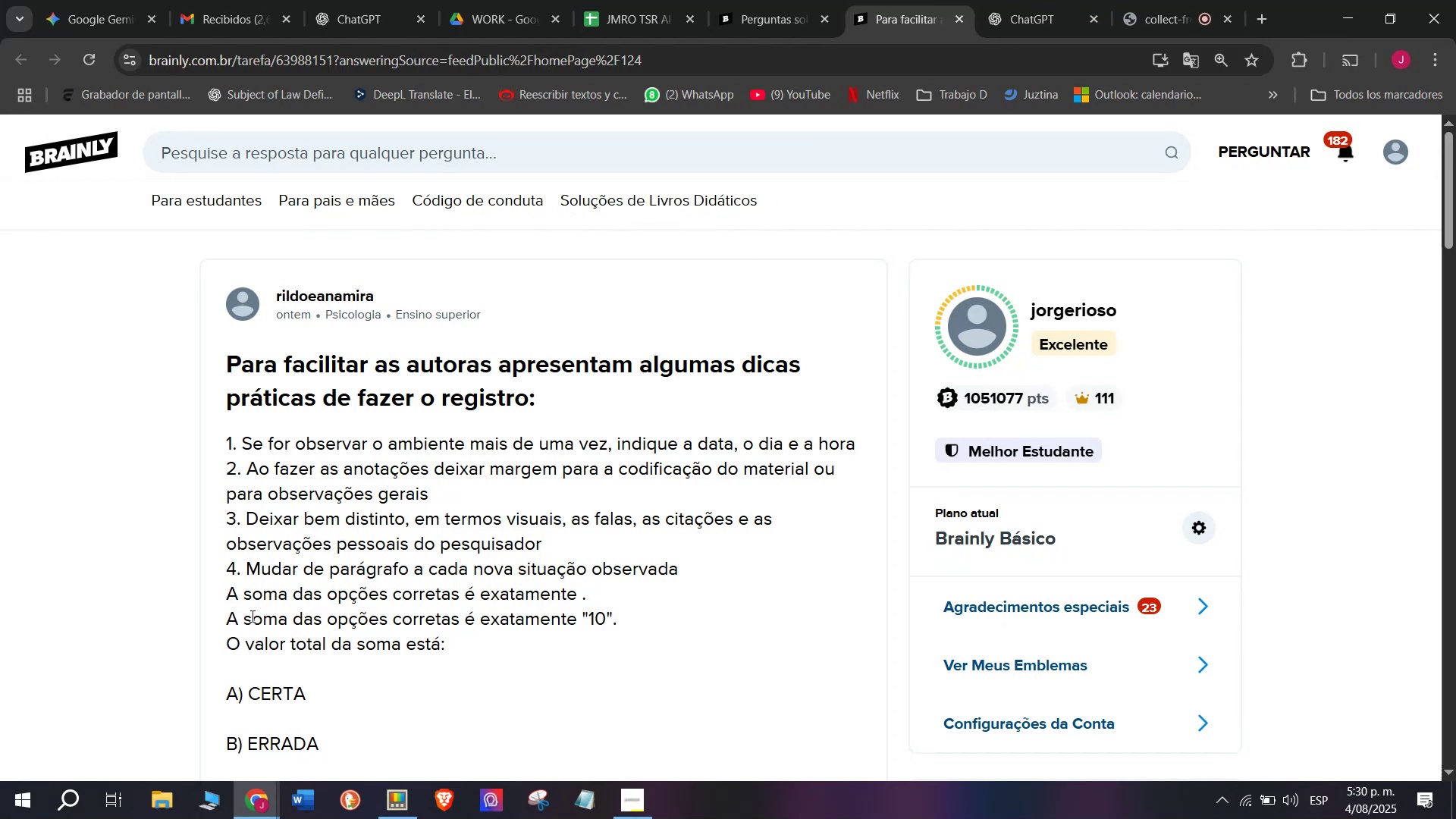 
left_click_drag(start_coordinate=[220, 363], to_coordinate=[410, 473])
 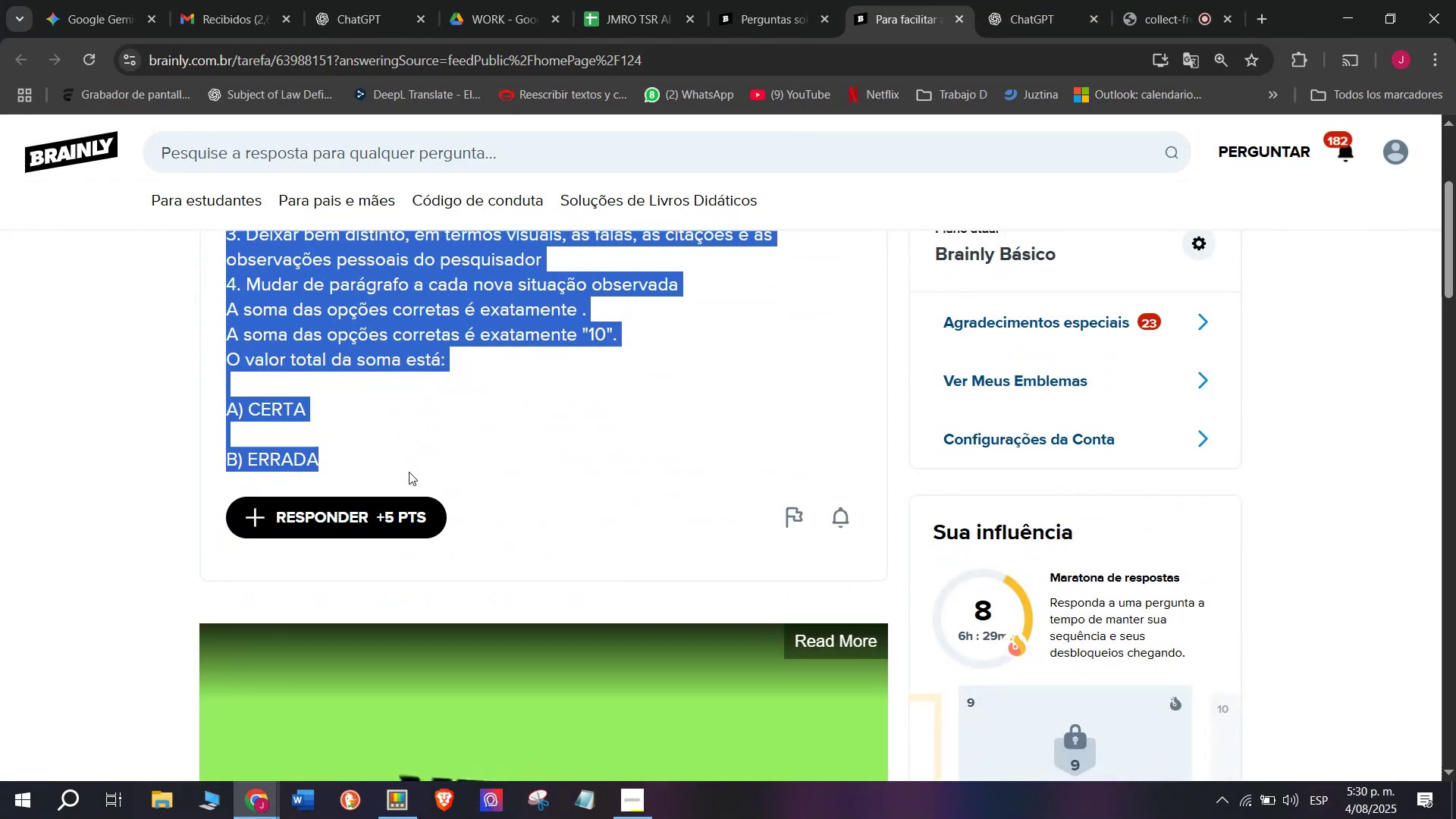 
scroll: coordinate [389, 453], scroll_direction: down, amount: 1.0
 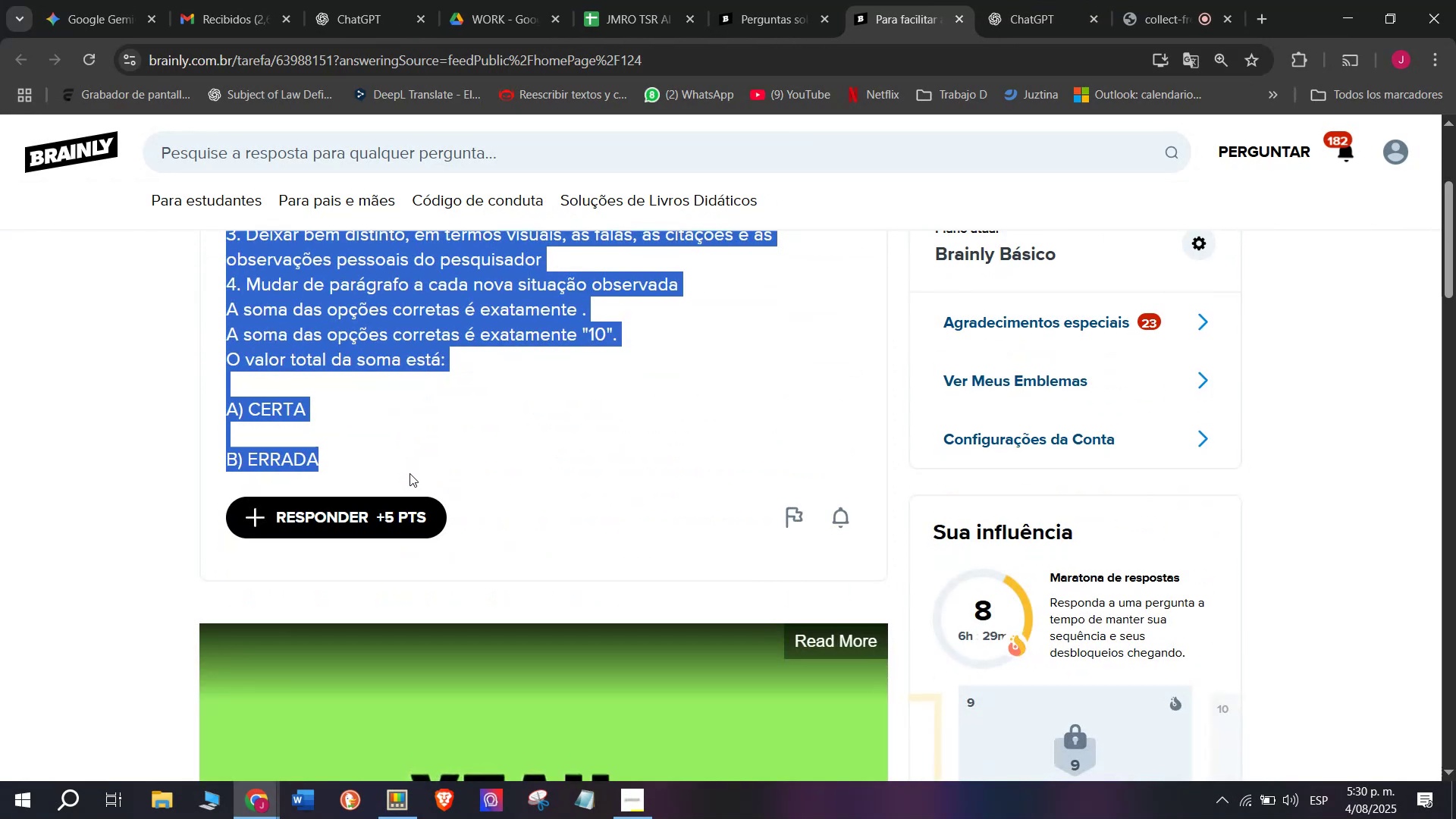 
key(Control+C)
 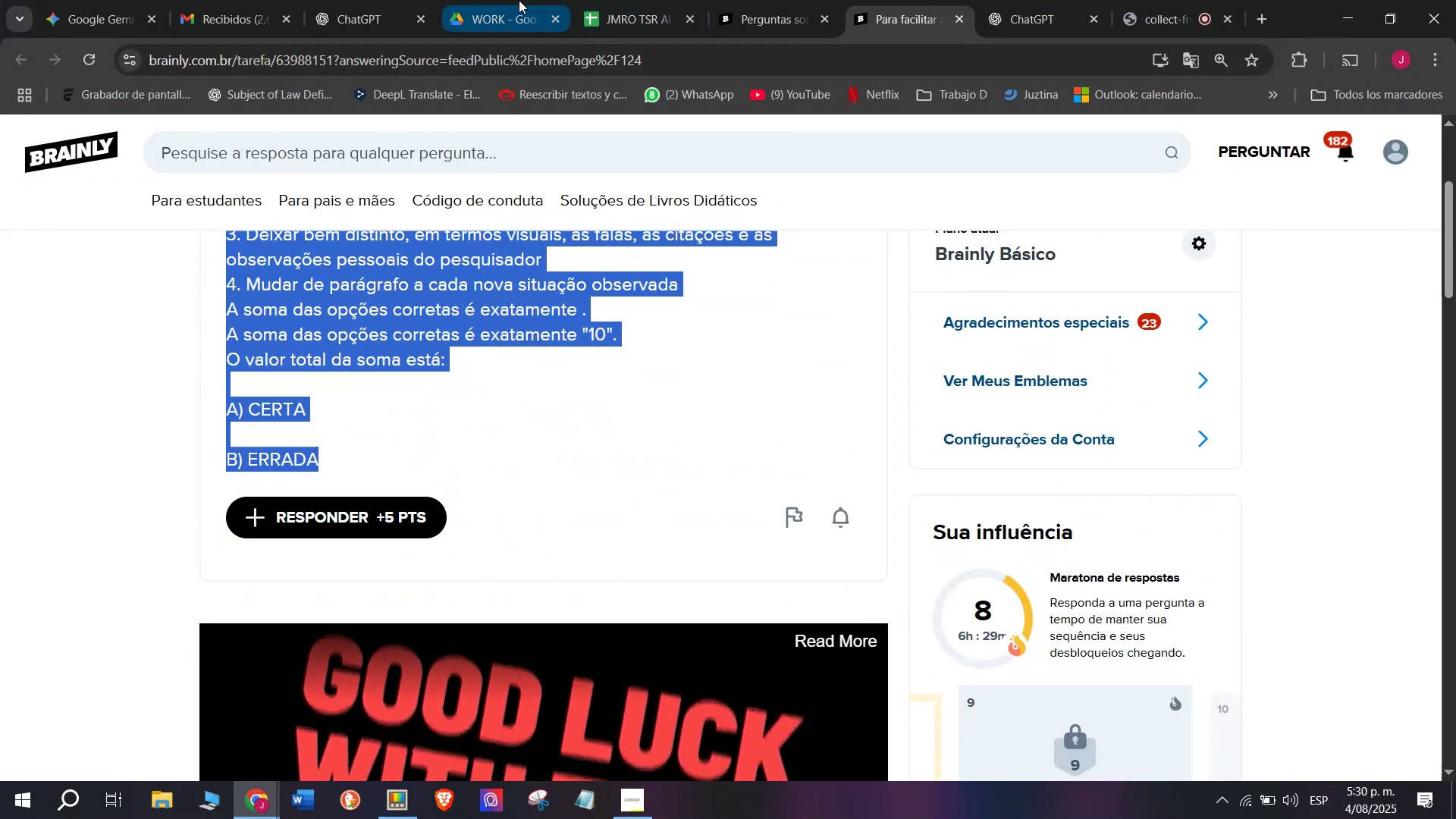 
left_click([600, 0])
 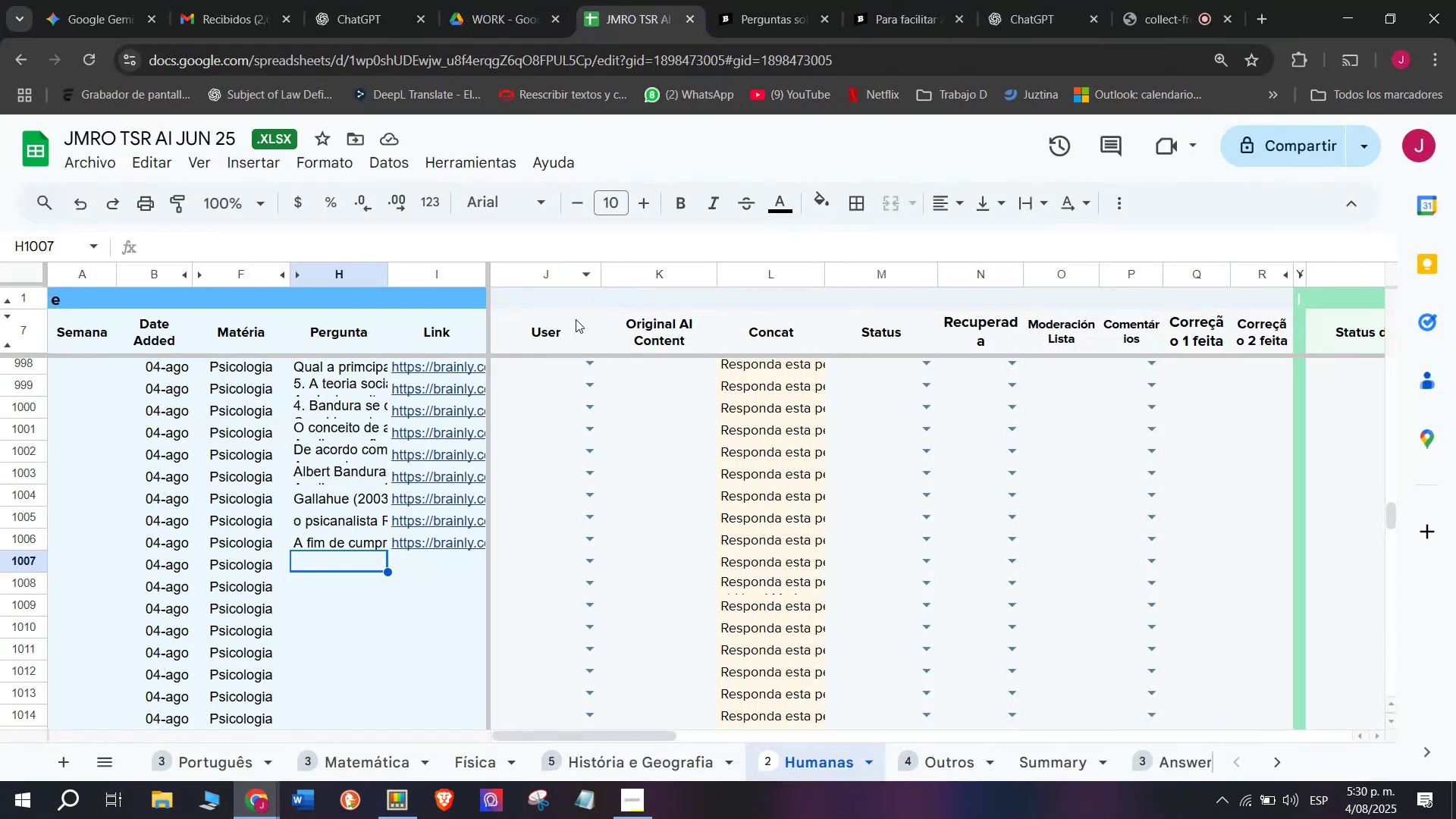 
key(Control+V)
 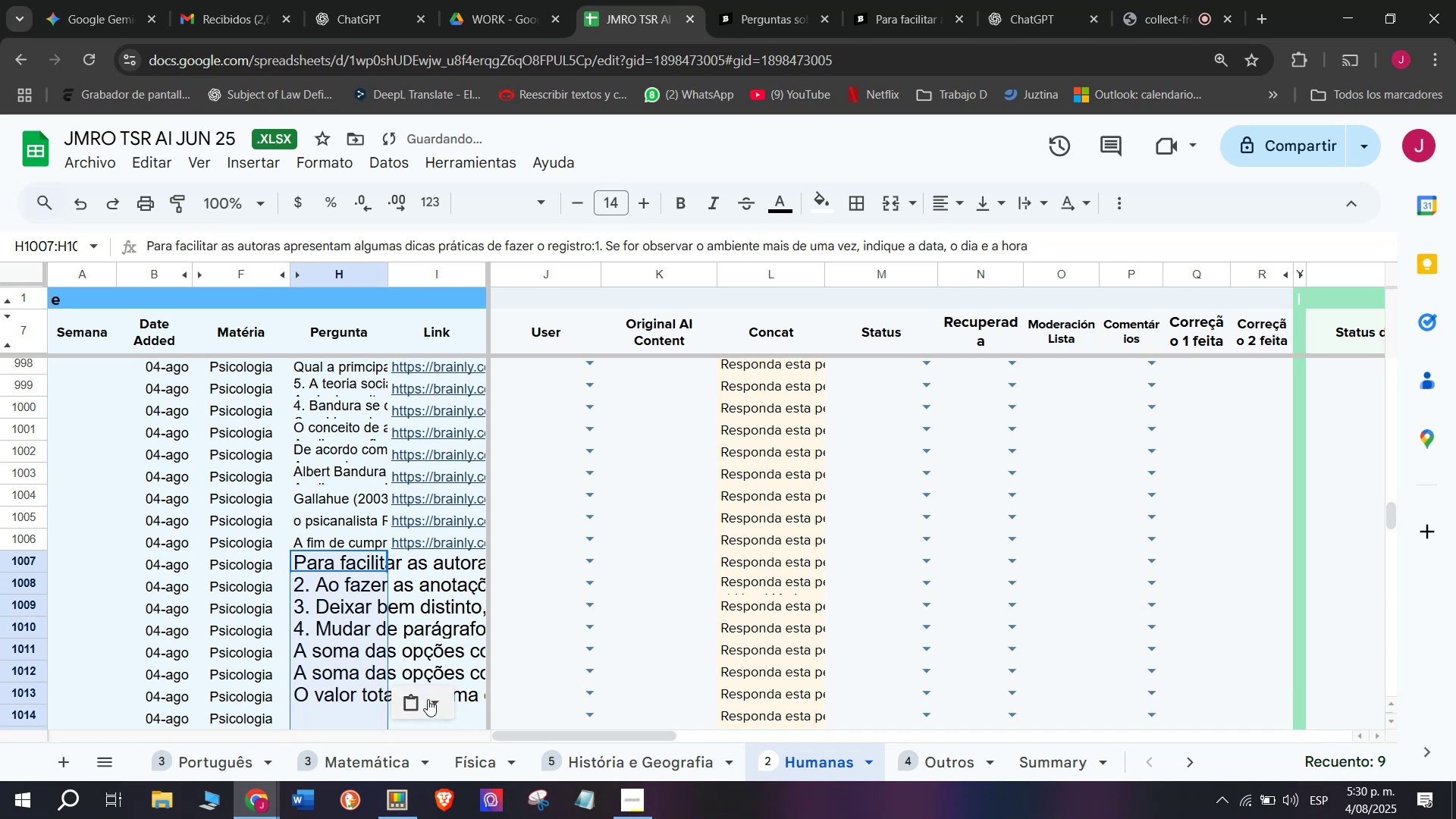 
left_click([435, 701])
 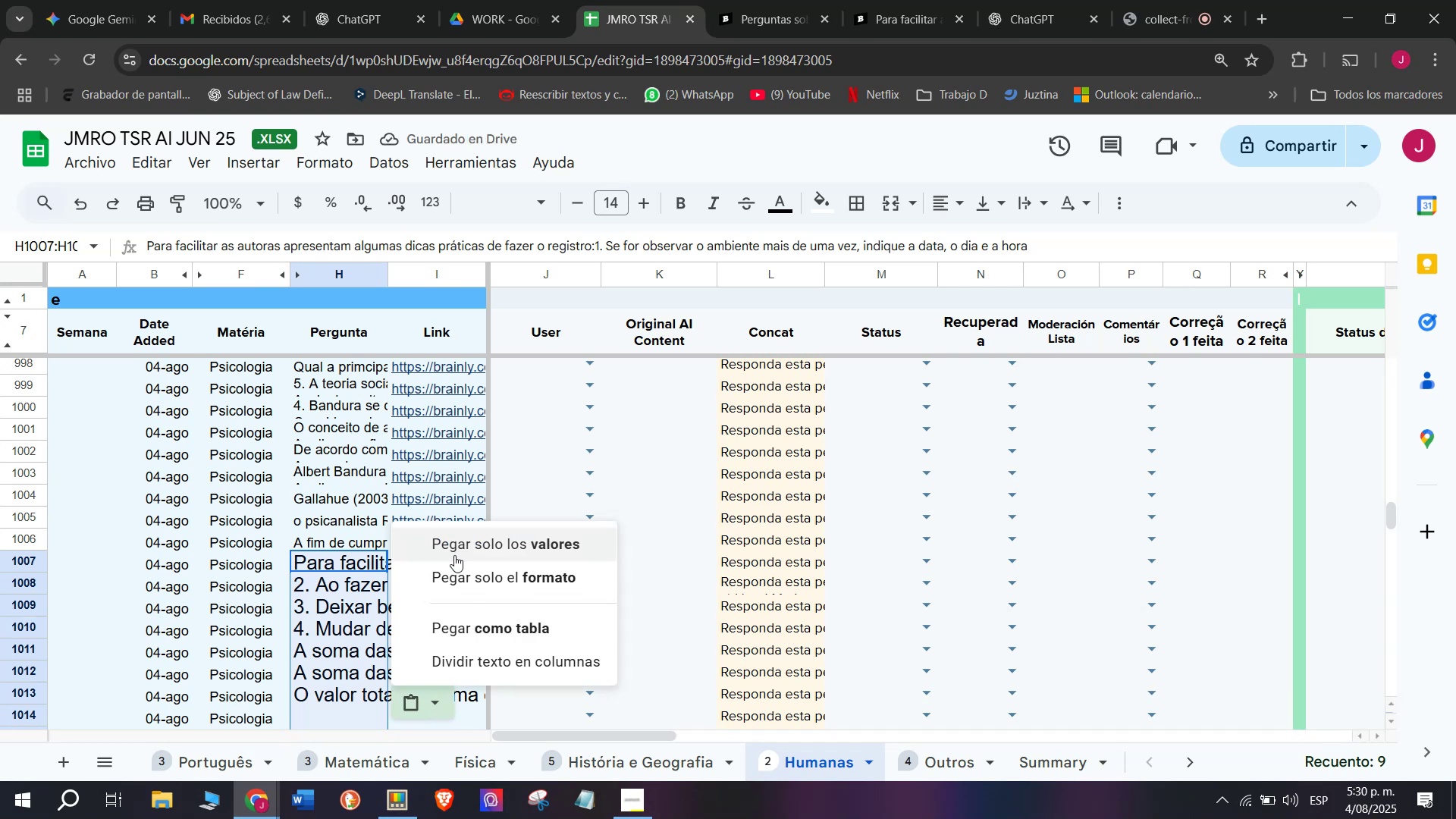 
left_click([457, 555])
 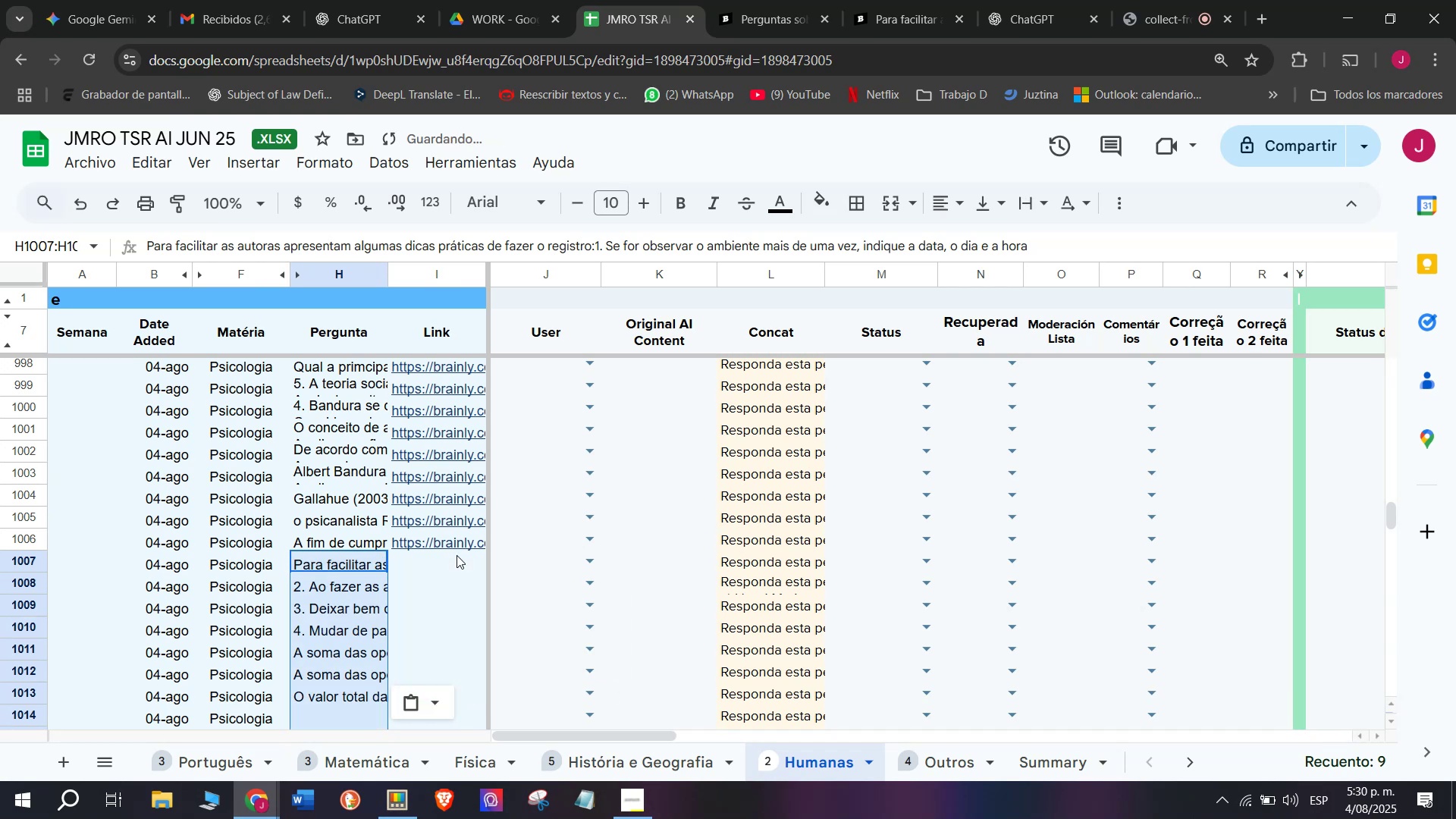 
key(Control+Z)
 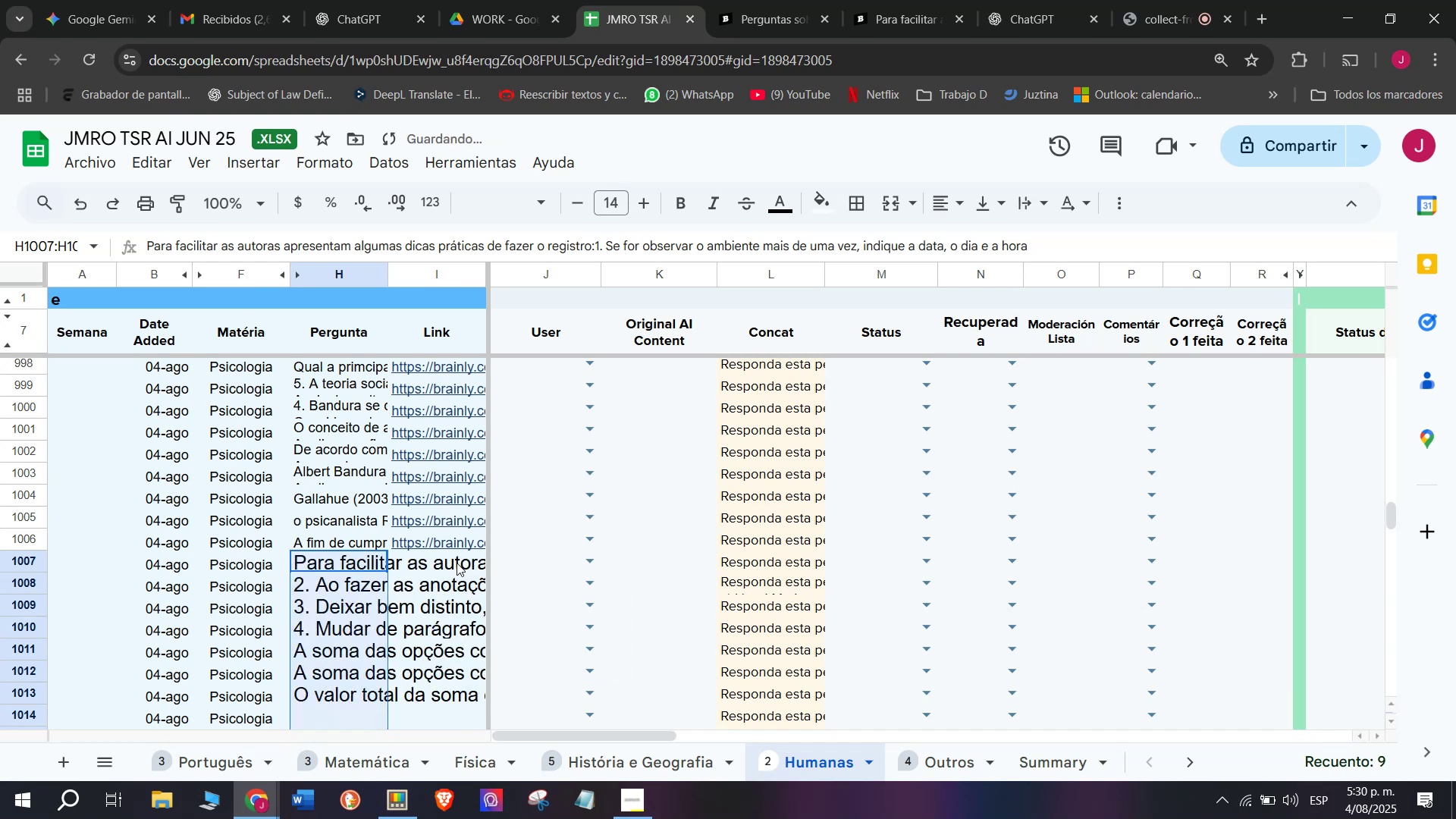 
key(Control+Z)
 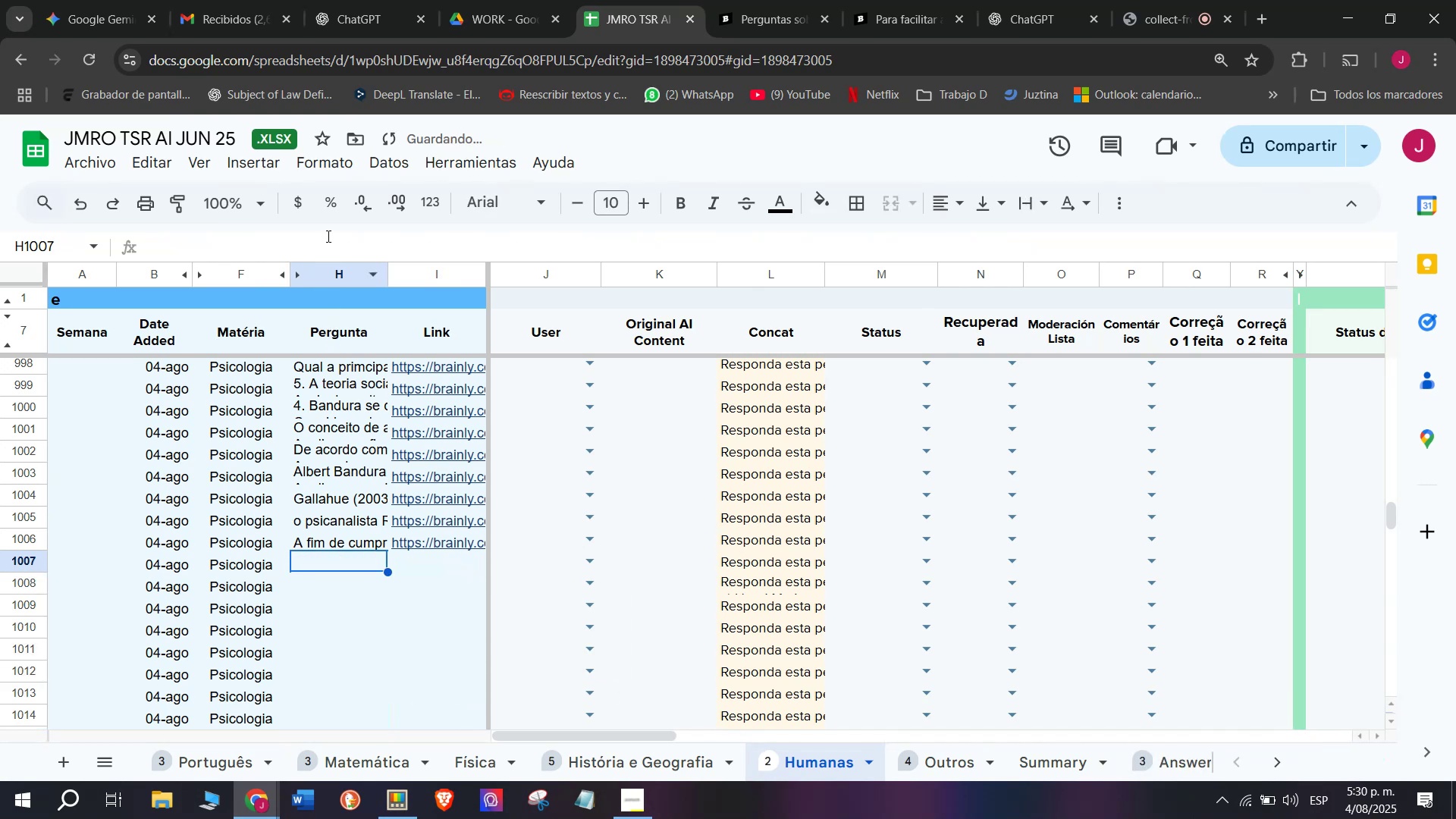 
key(Control+V)
 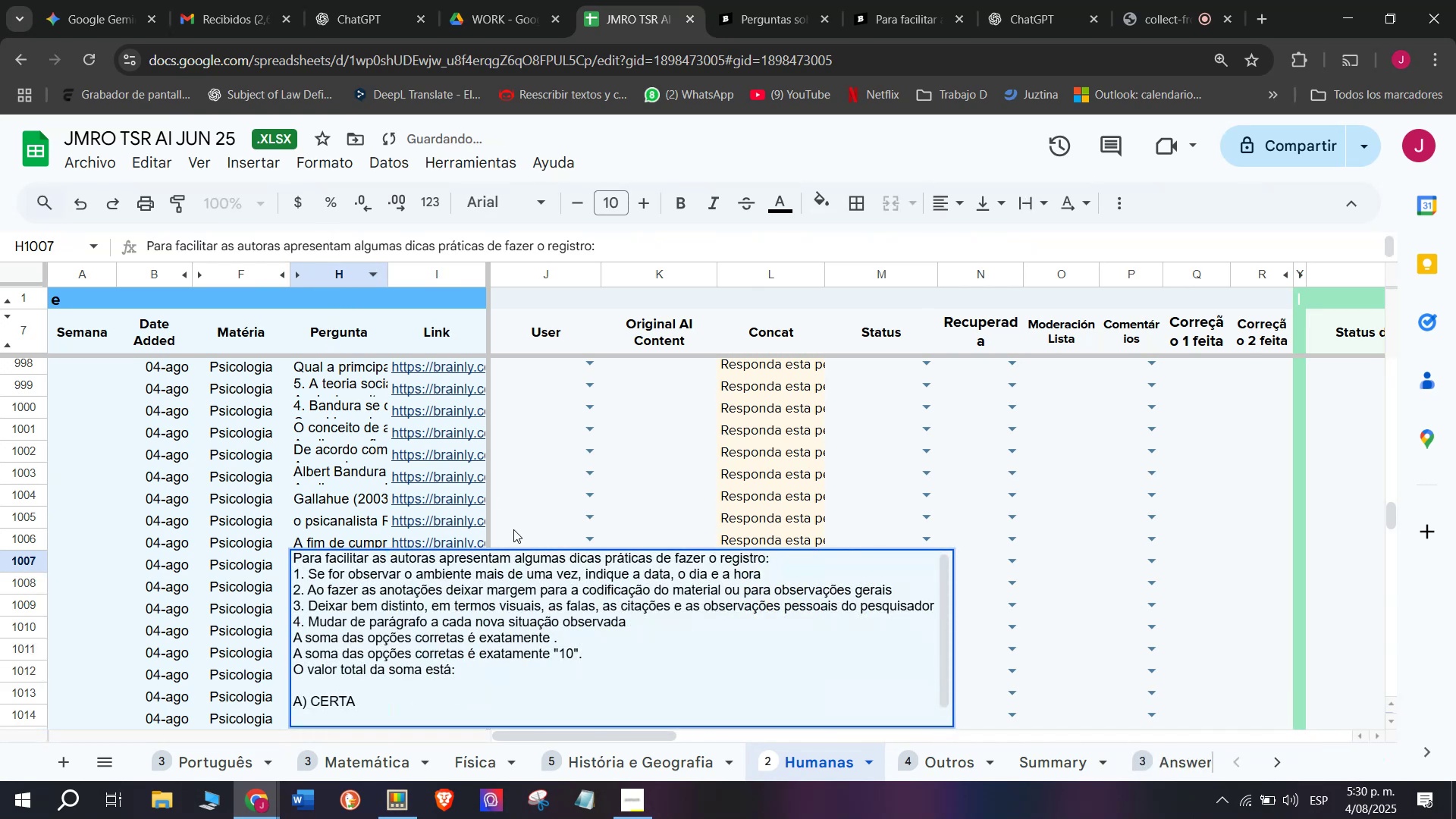 
key(Enter)
 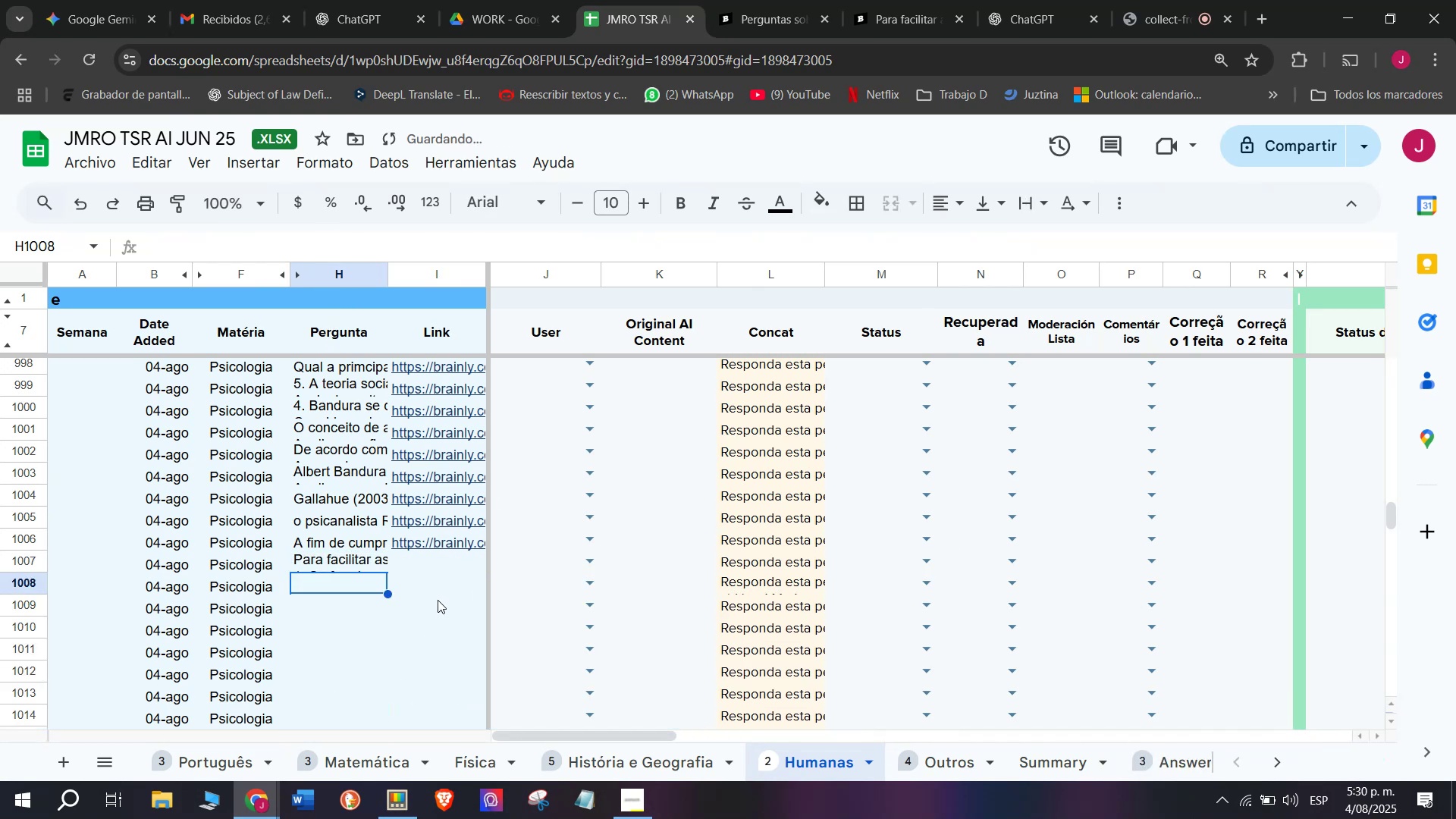 
left_click([452, 563])
 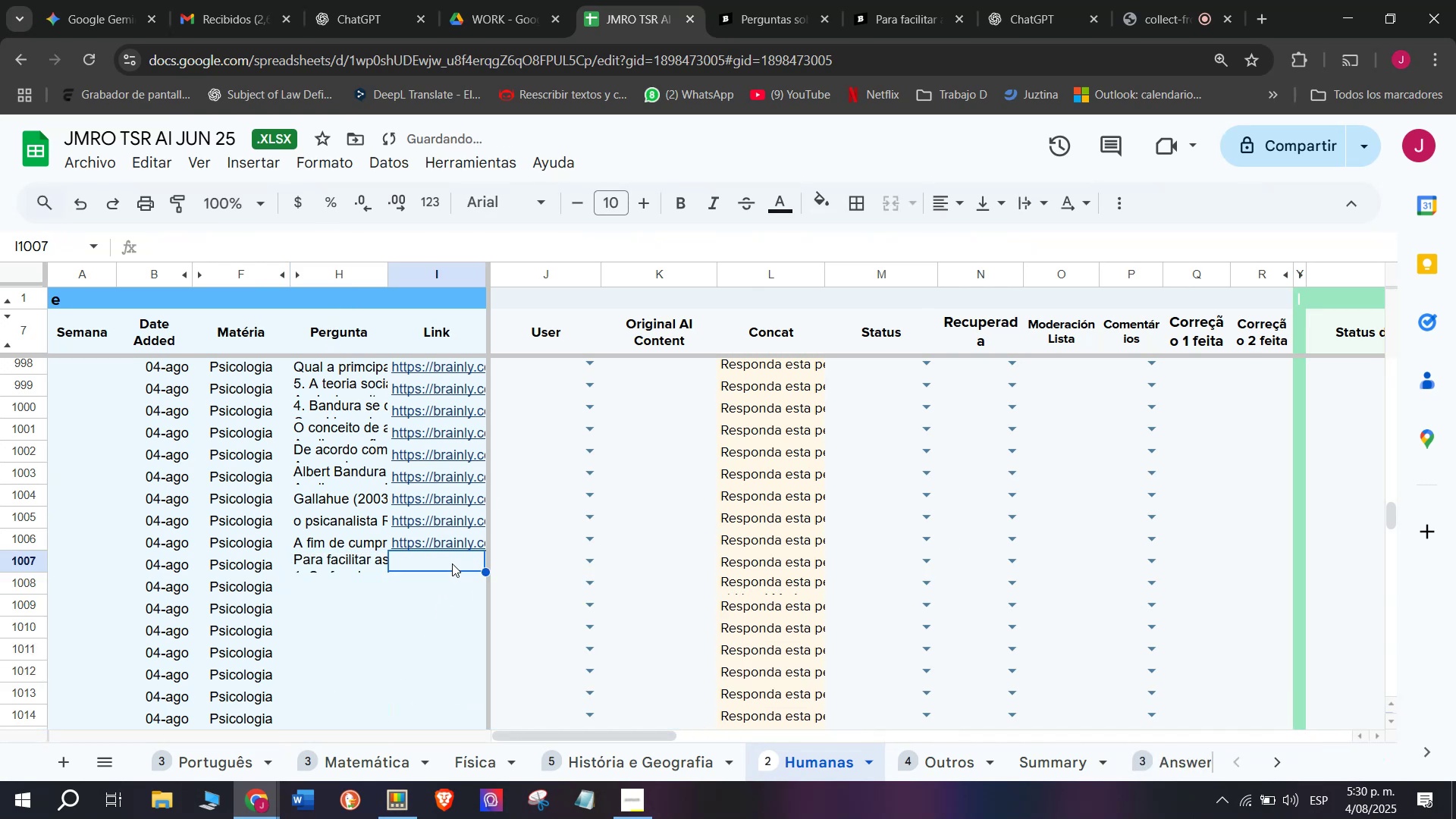 
key(Meta+V)
 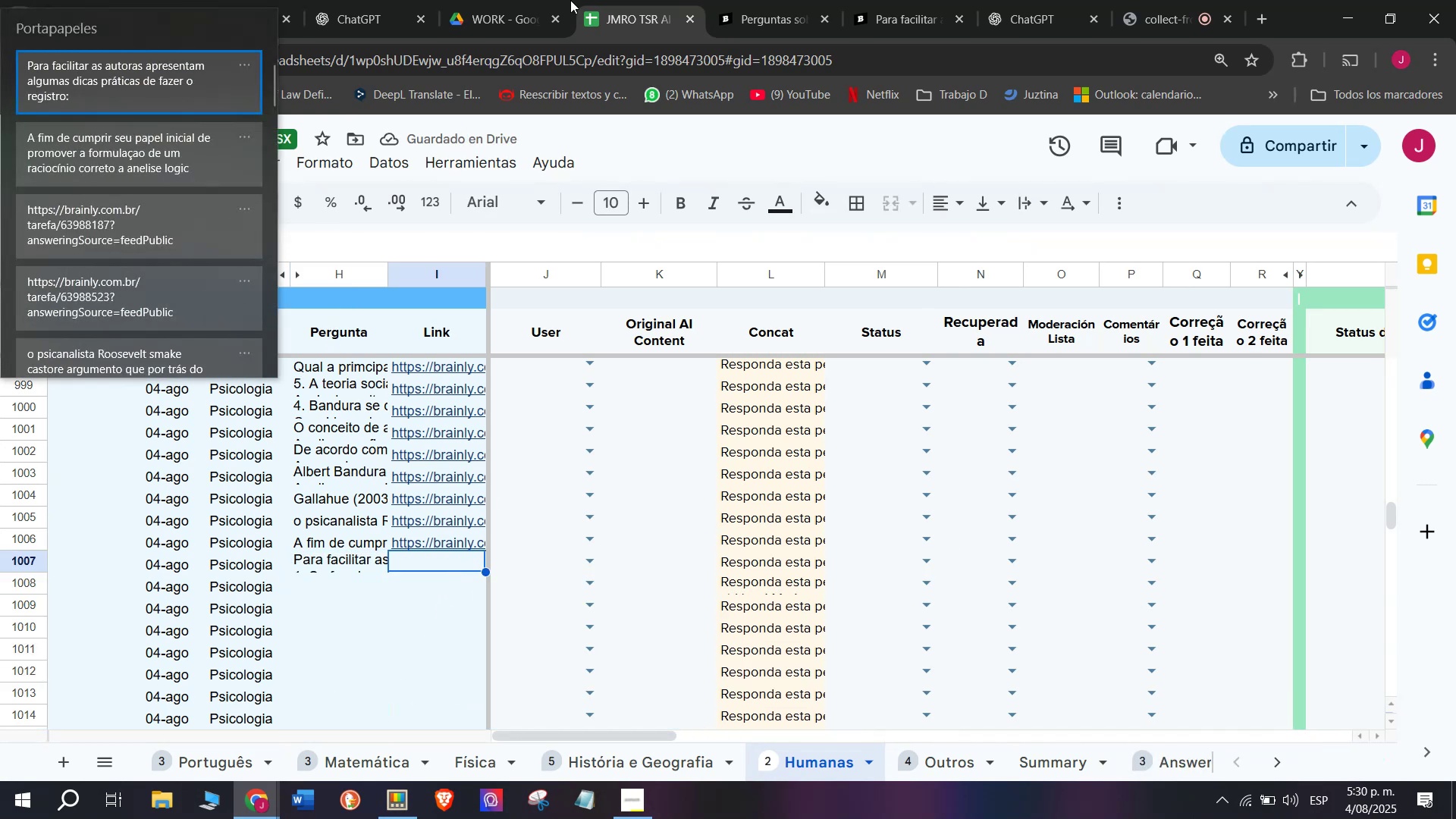 
left_click([719, 0])
 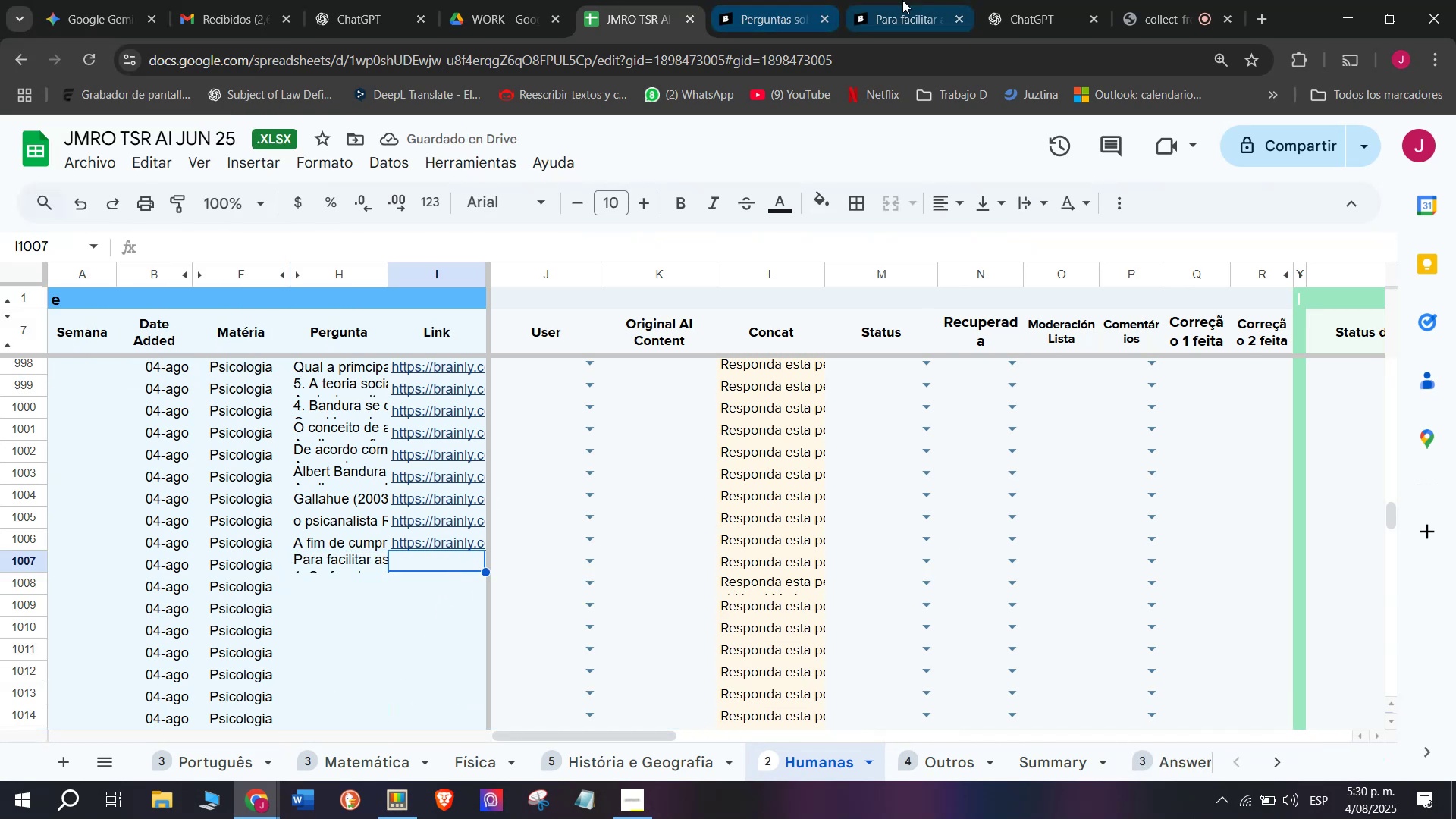 
left_click([902, 0])
 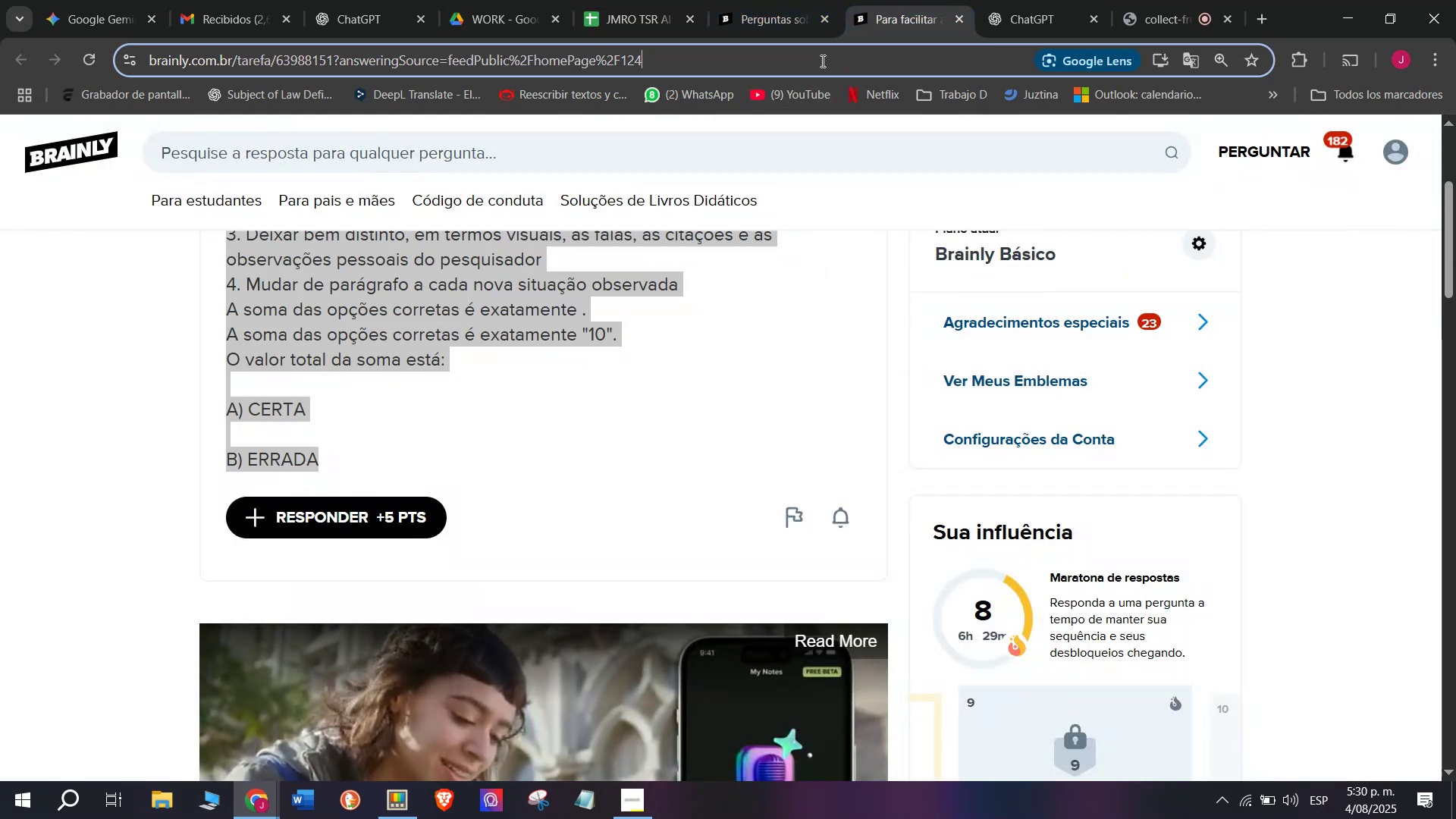 
double_click([821, 61])
 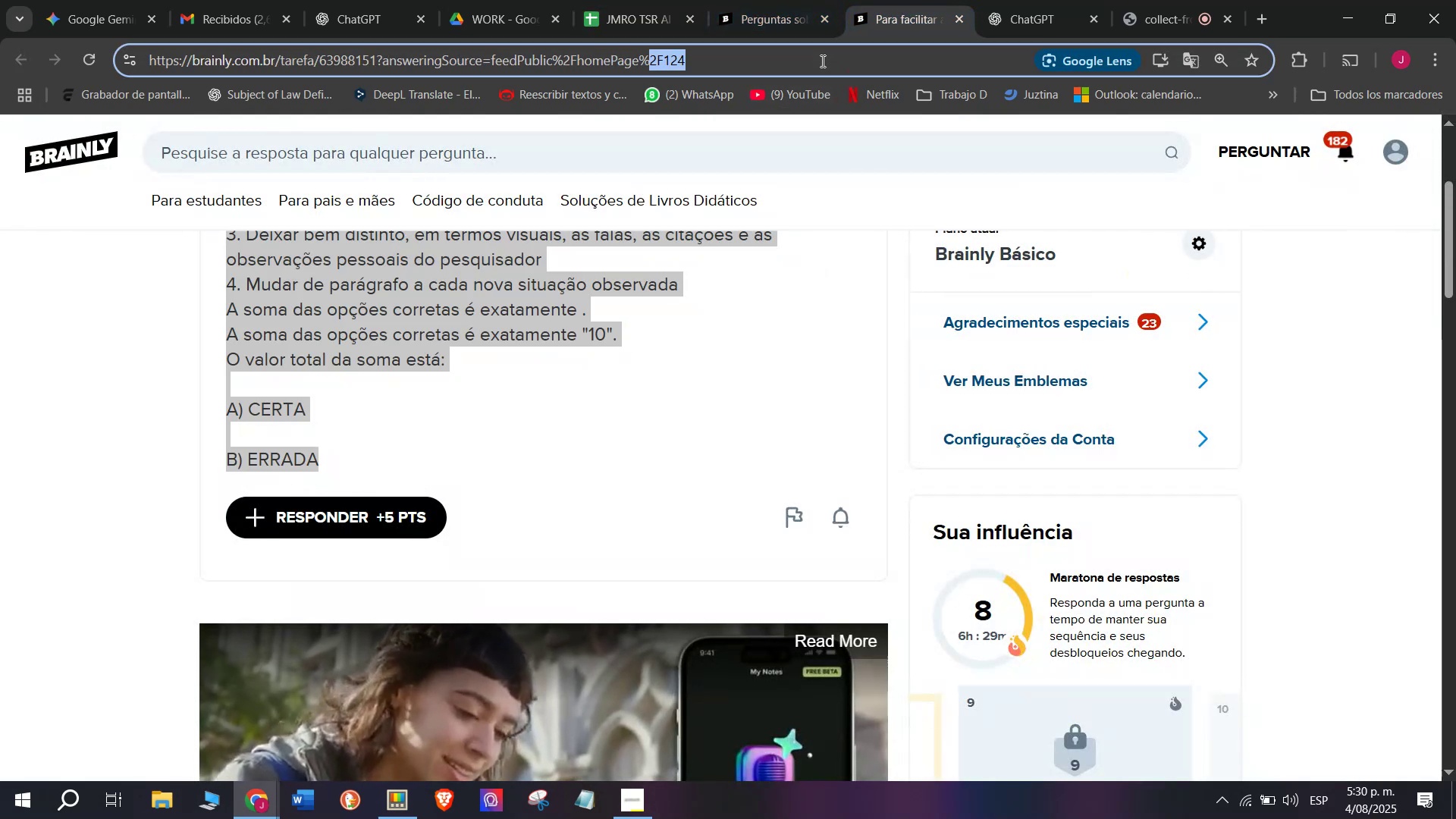 
triple_click([821, 61])
 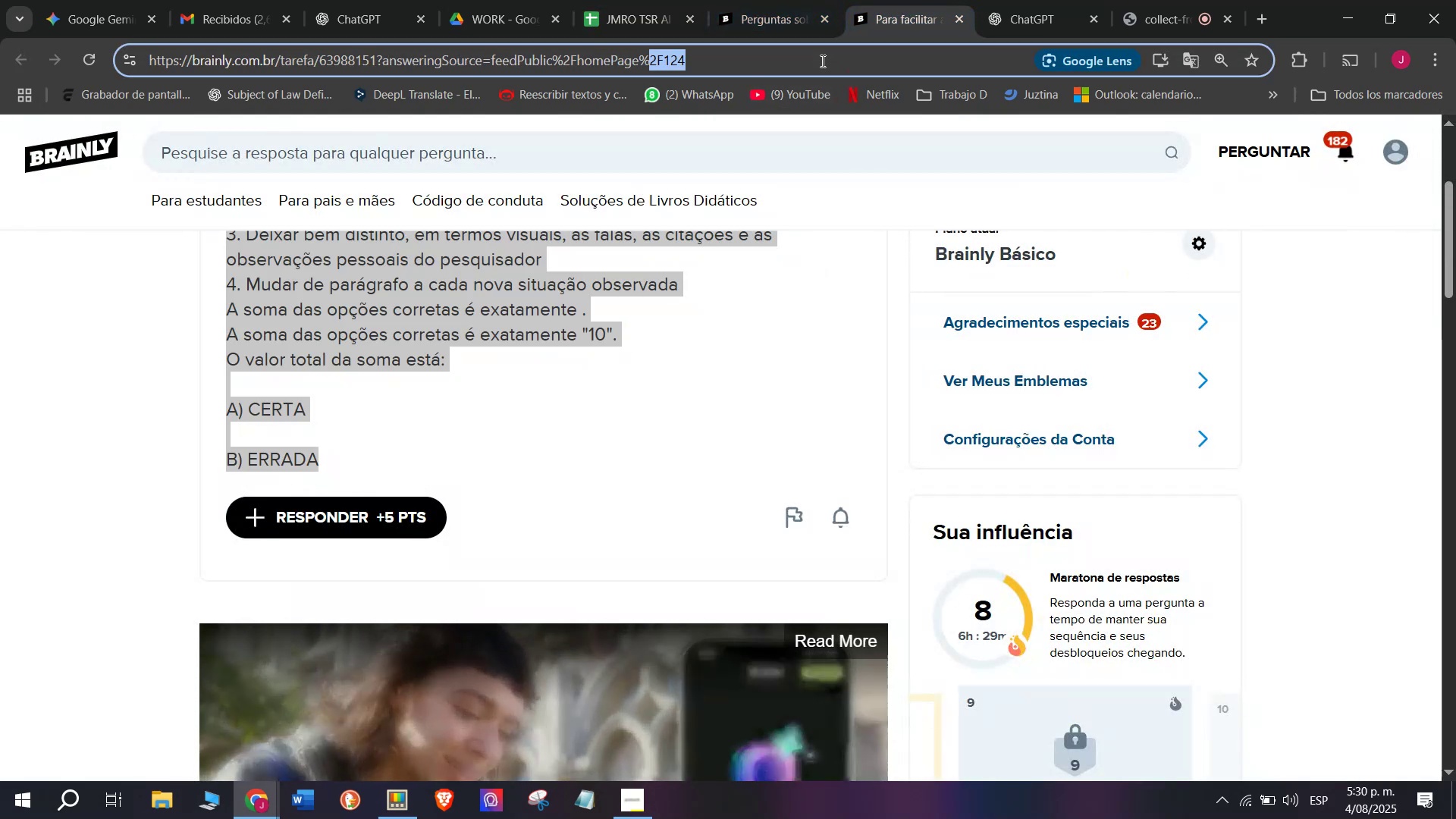 
triple_click([821, 61])
 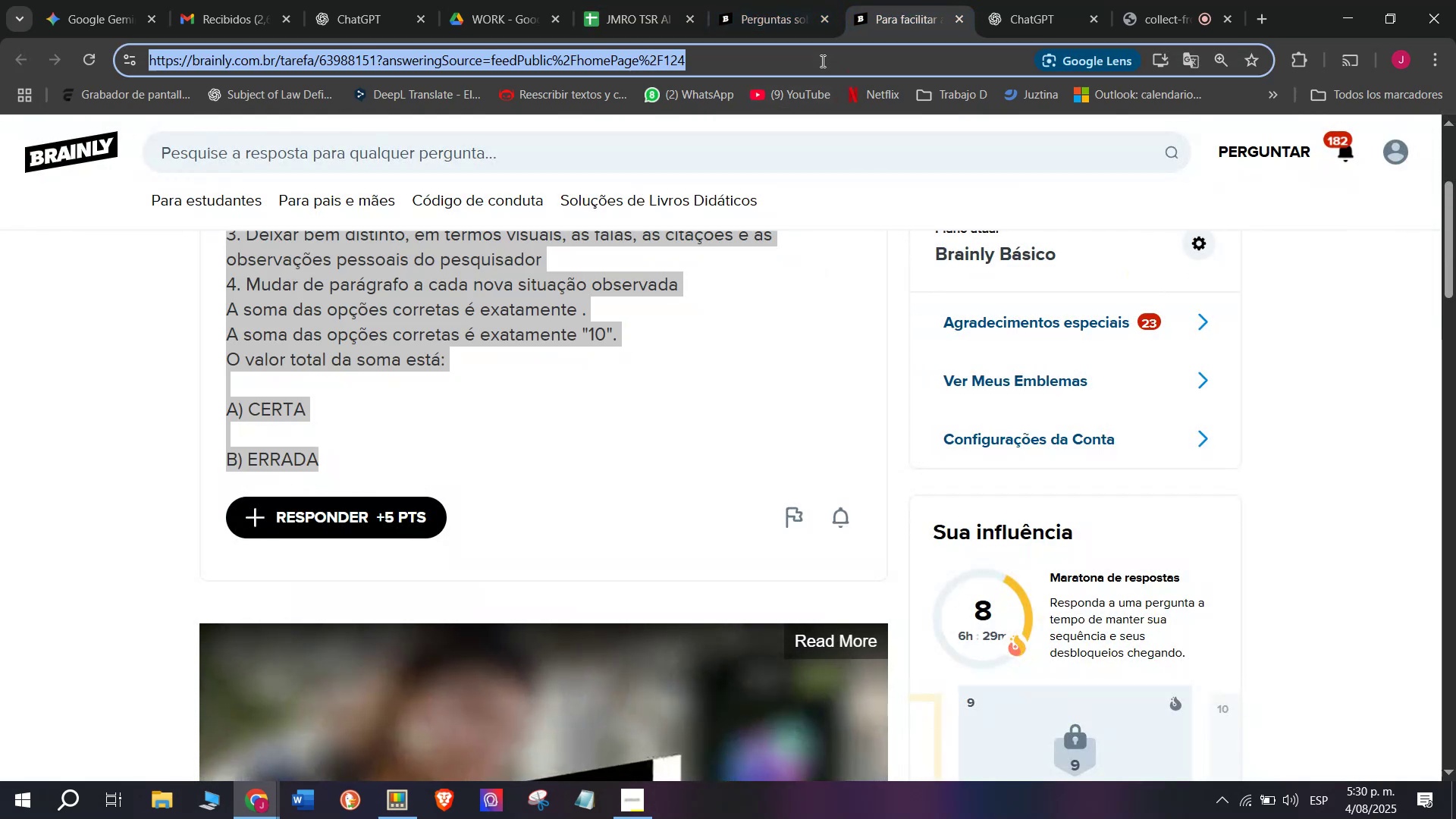 
triple_click([821, 61])
 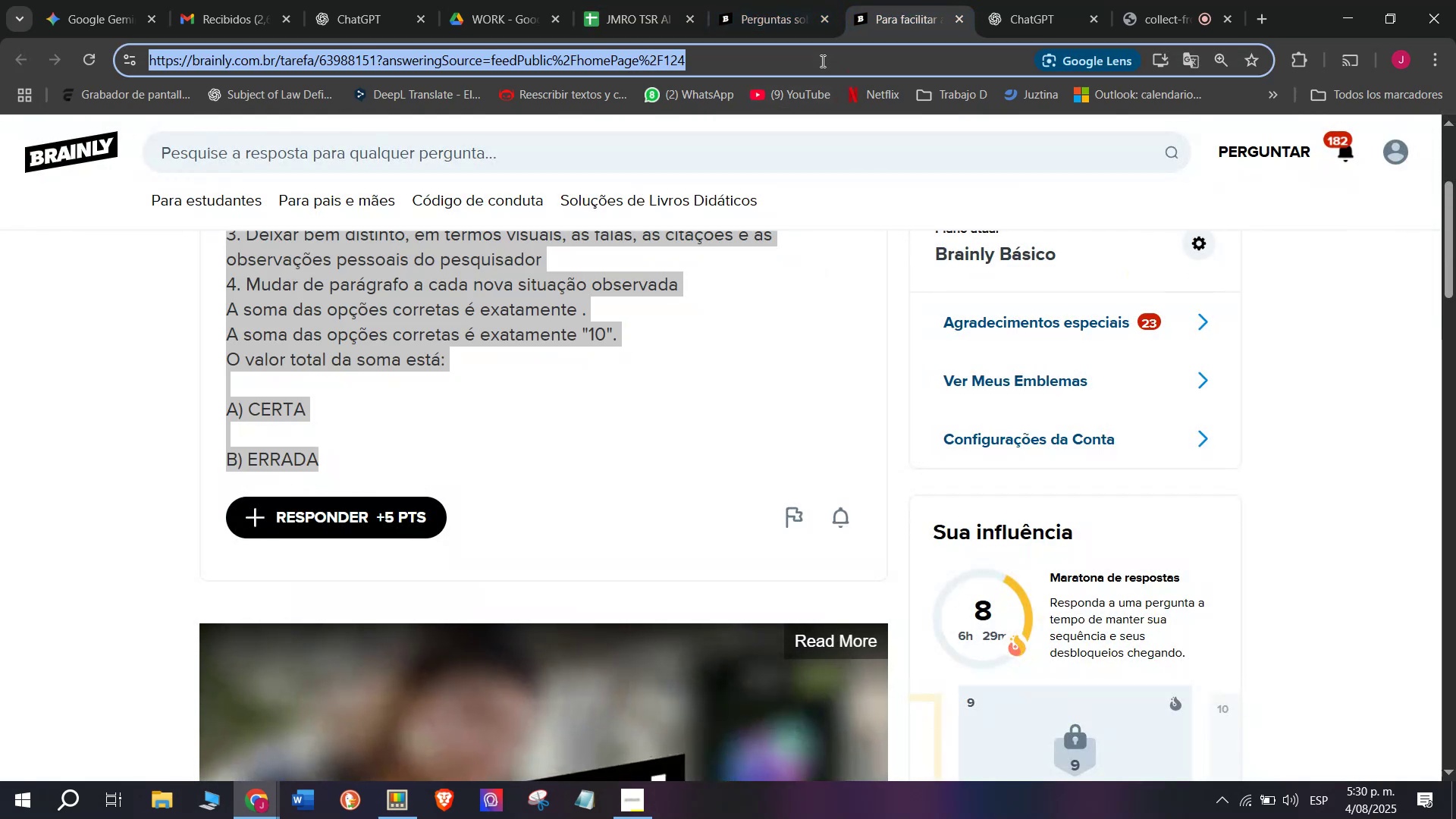 
key(Control+C)
 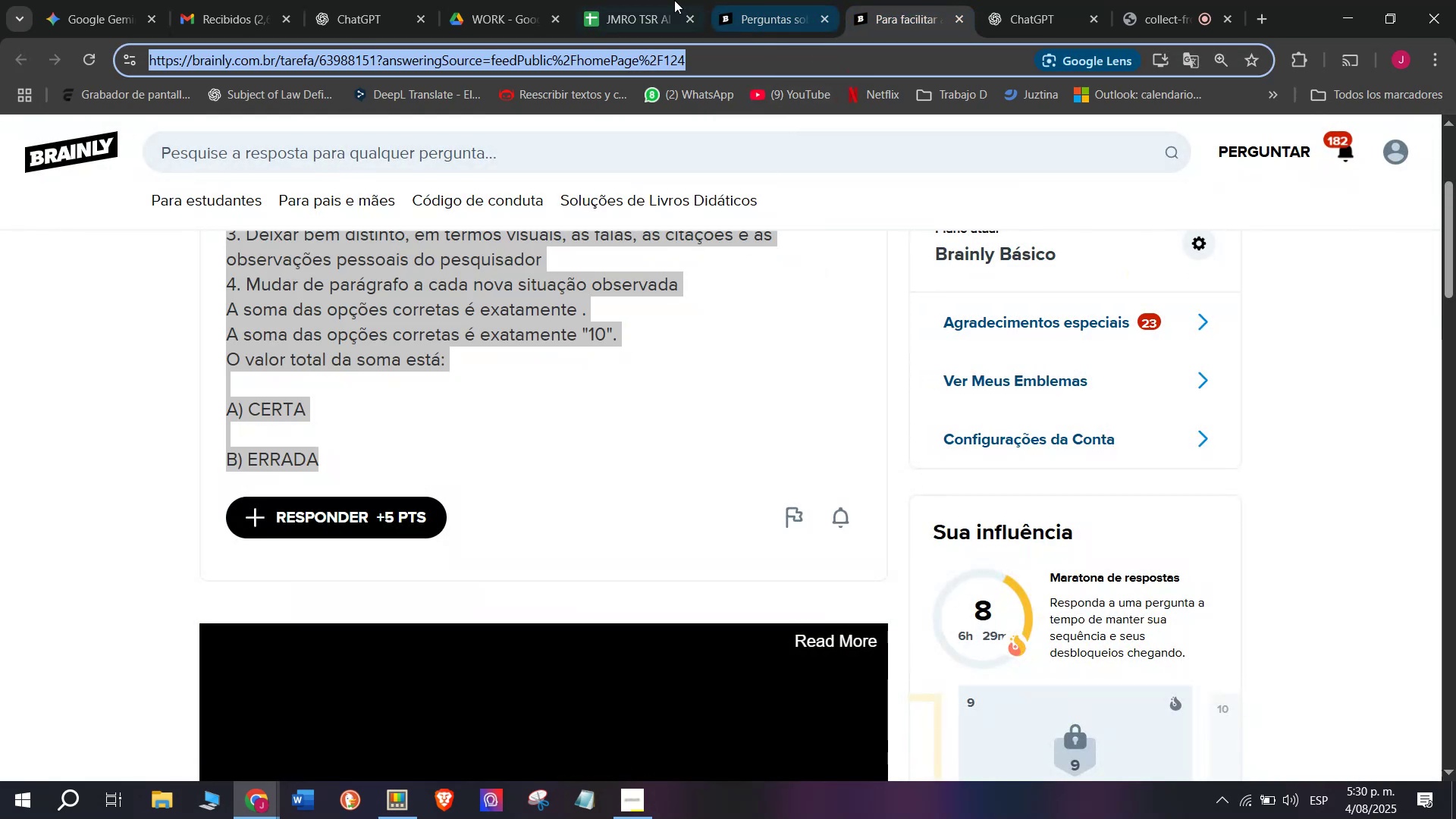 
left_click([642, 0])
 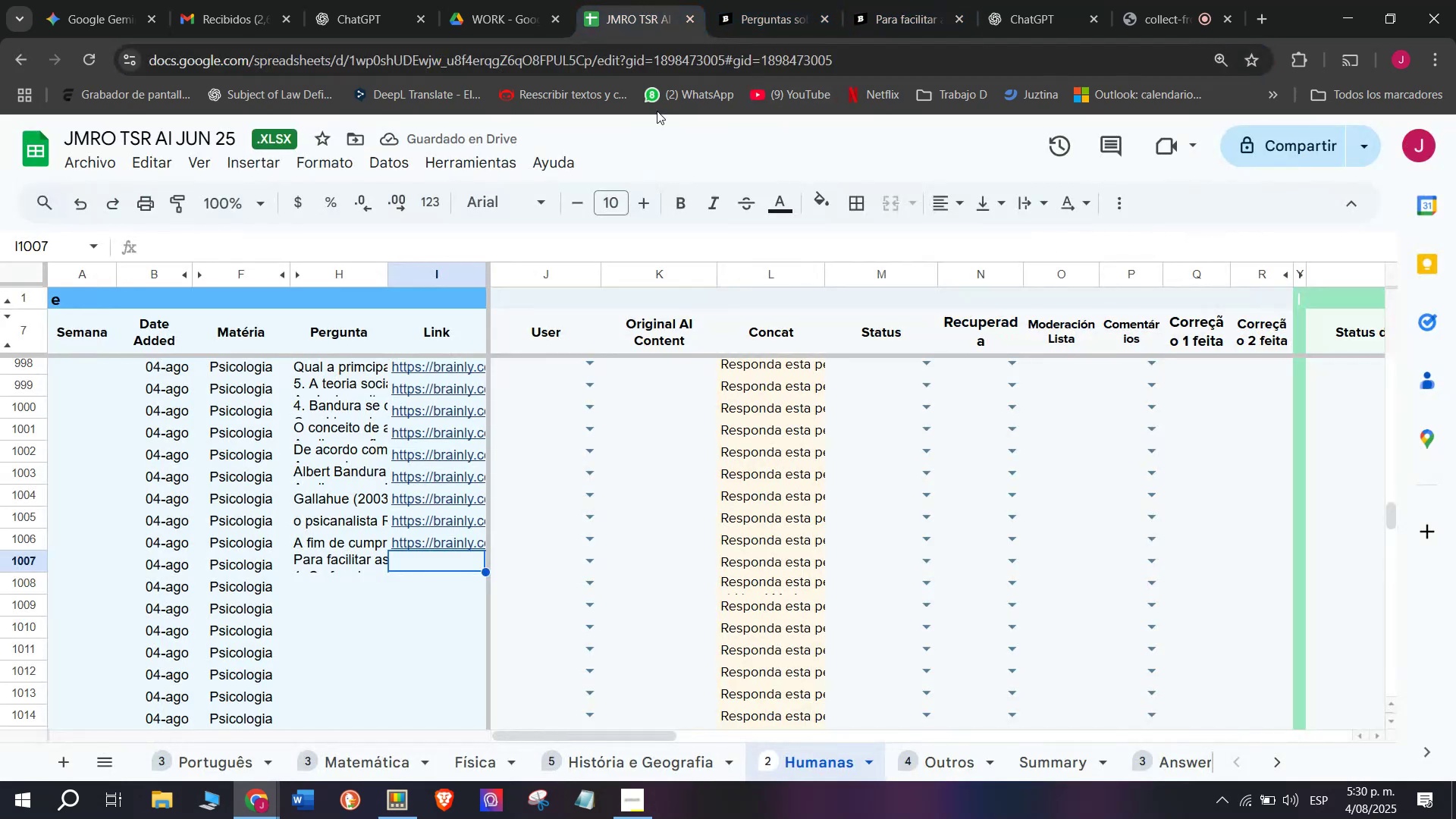 
key(Control+V)
 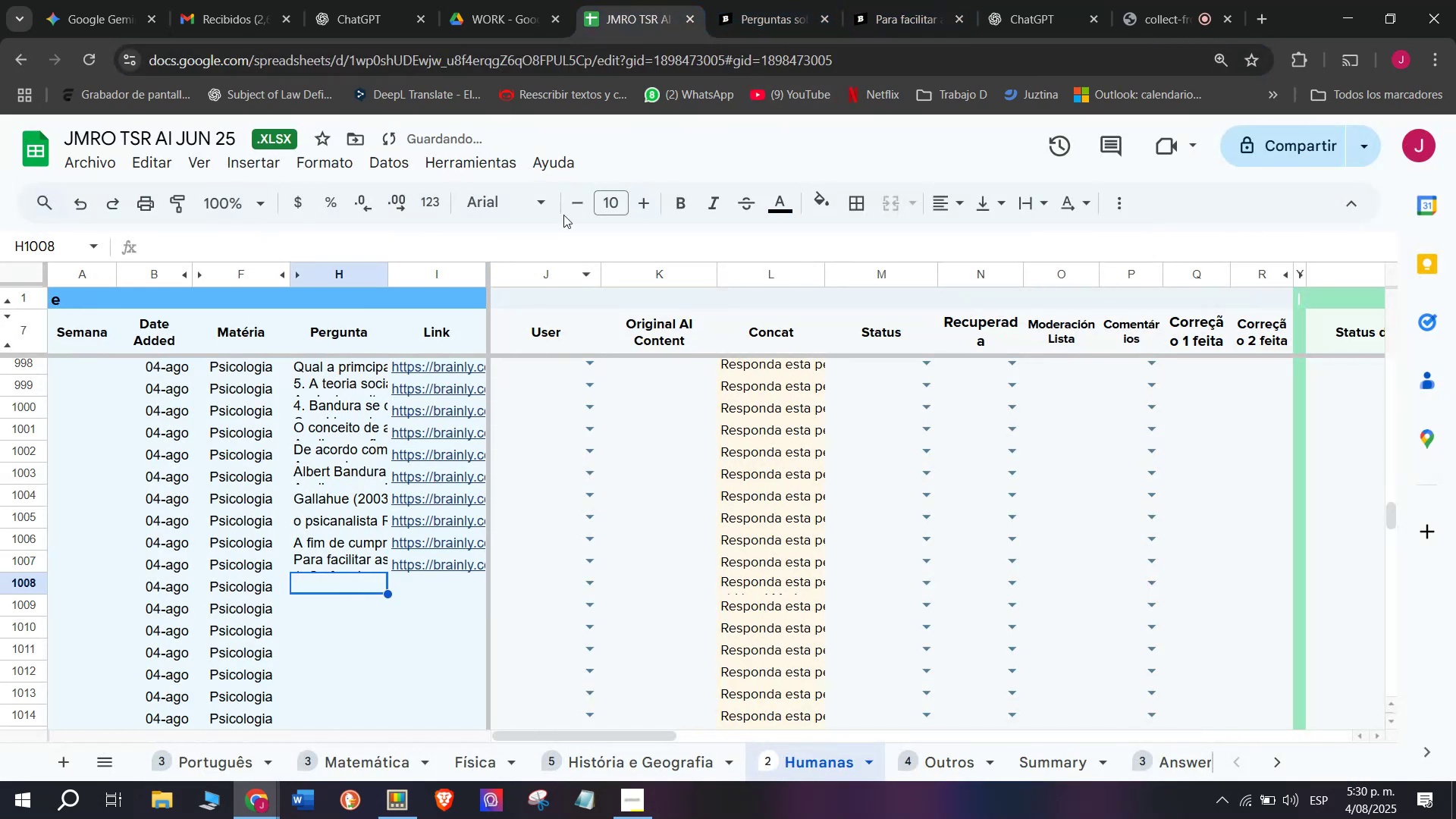 
left_click([774, 0])
 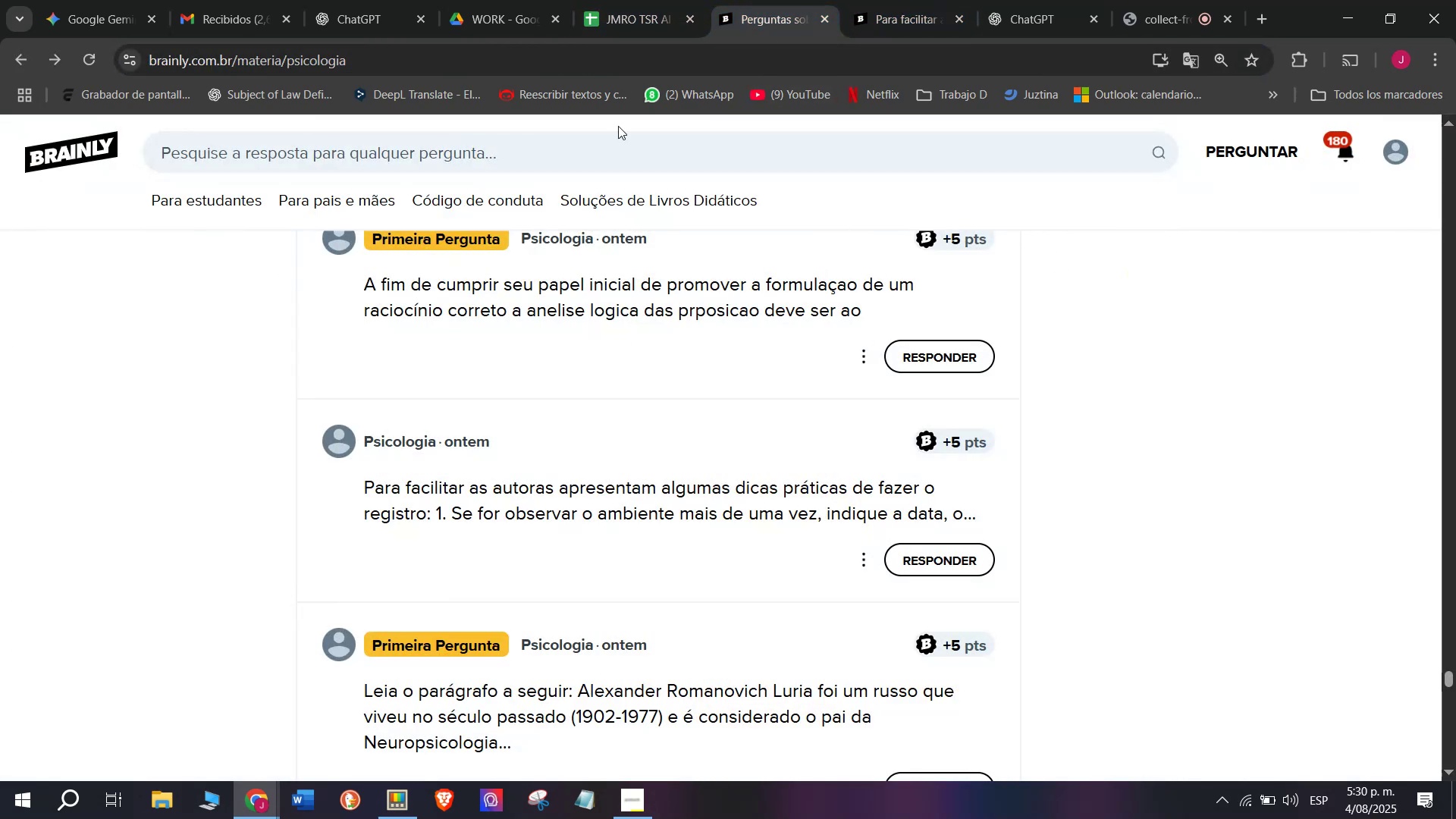 
left_click([635, 0])
 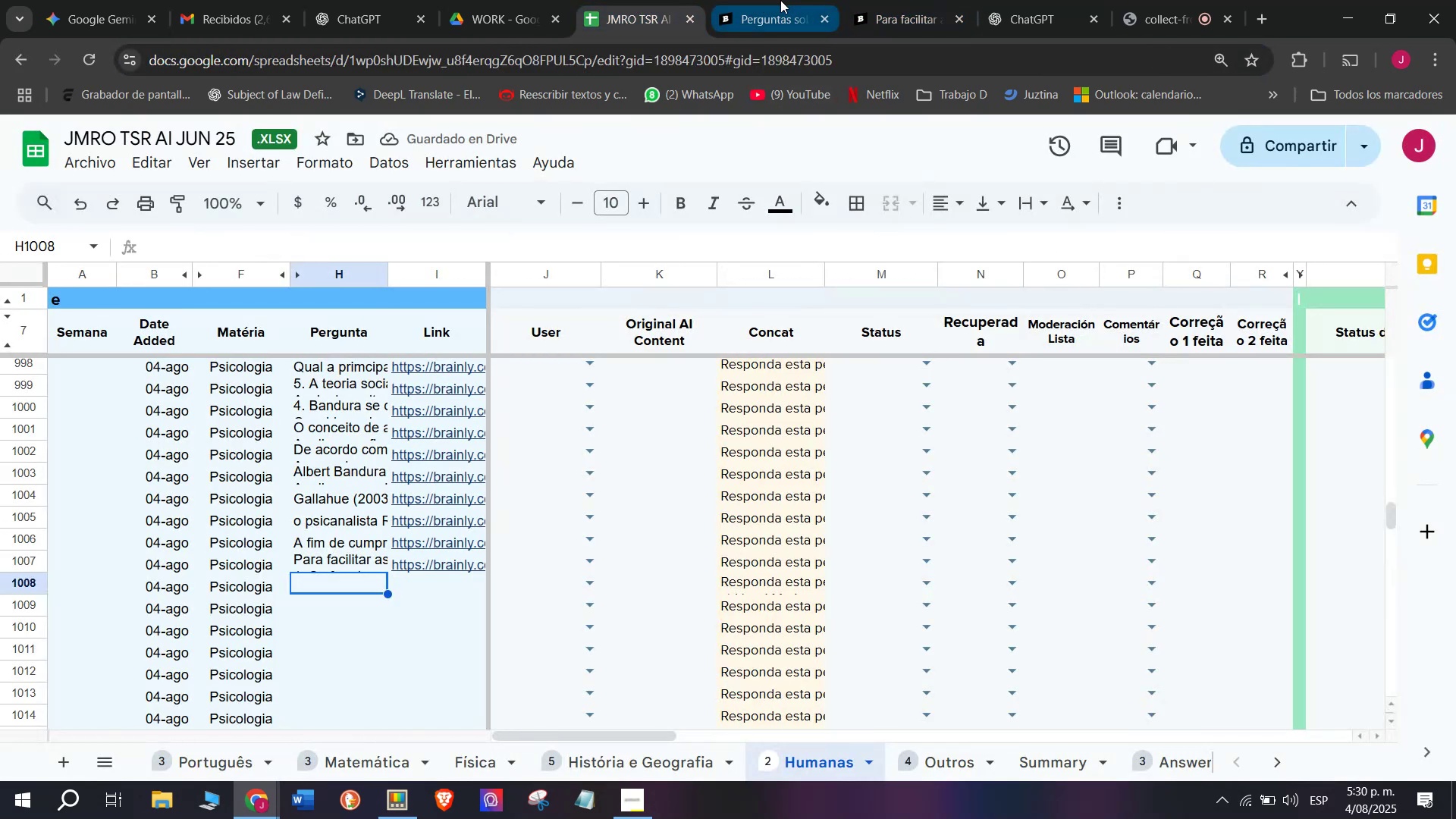 
left_click([780, 0])
 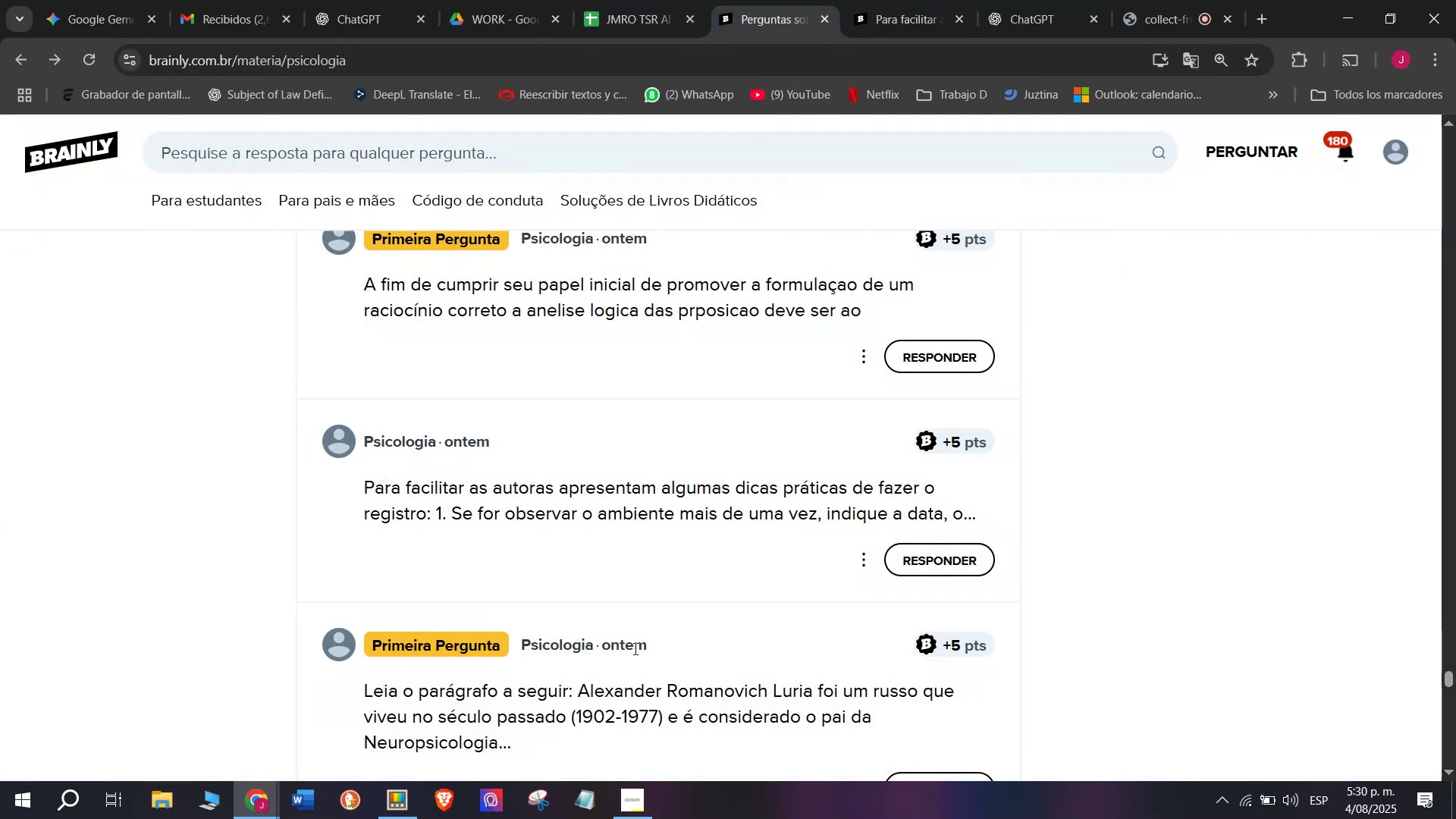 
scroll: coordinate [598, 711], scroll_direction: down, amount: 1.0
 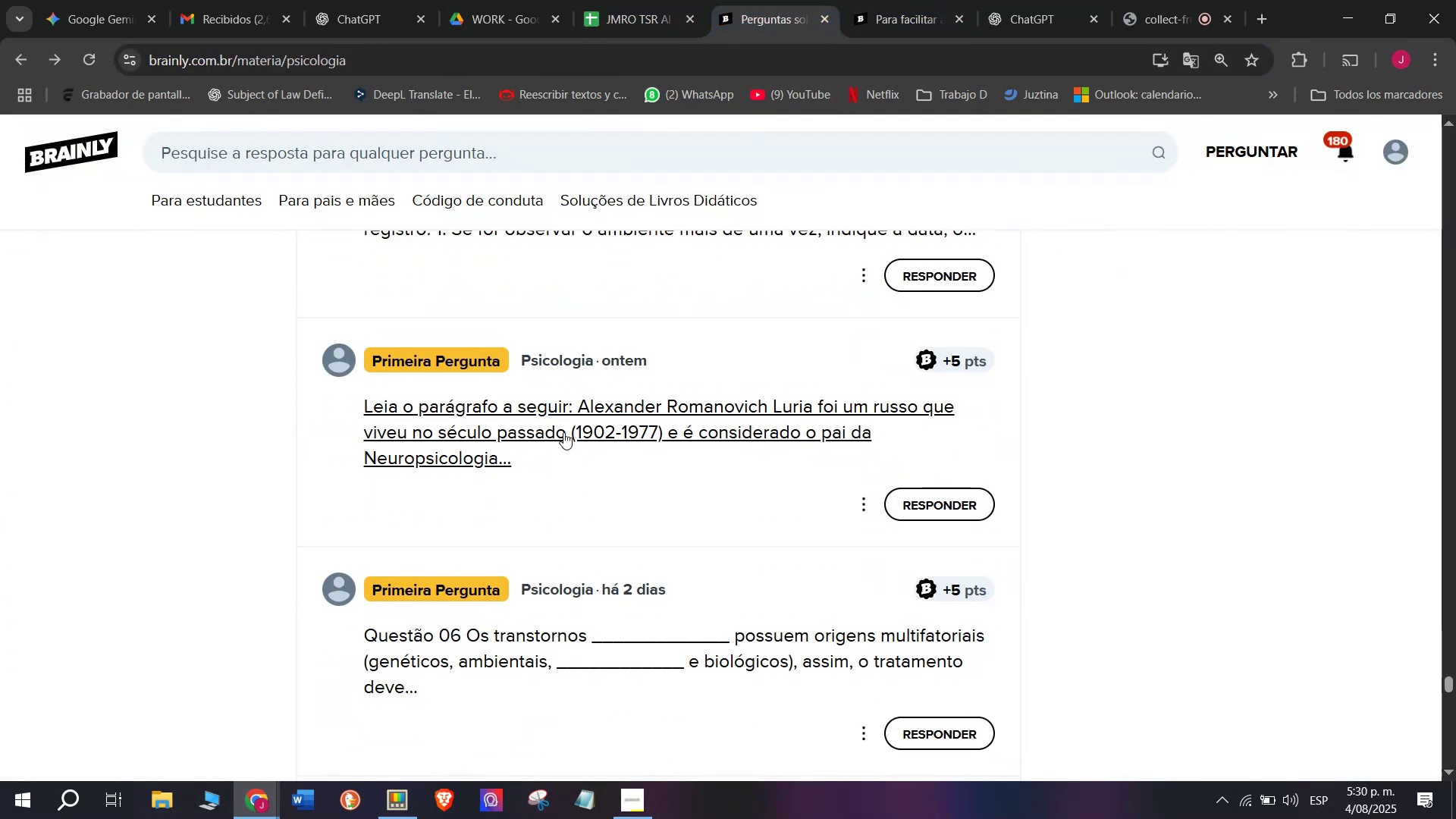 
scroll: coordinate [563, 431], scroll_direction: none, amount: 0.0
 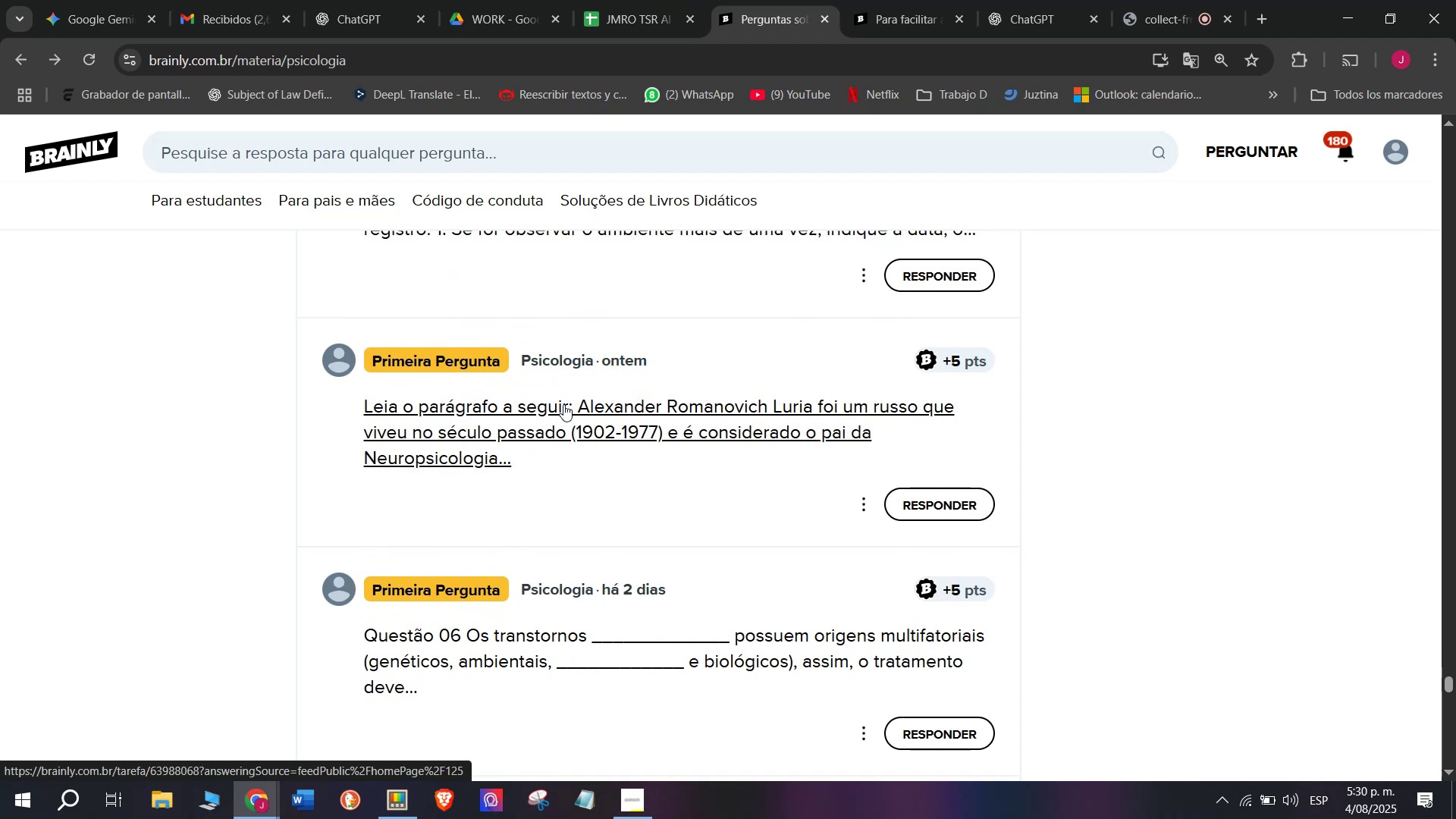 
right_click([563, 404])
 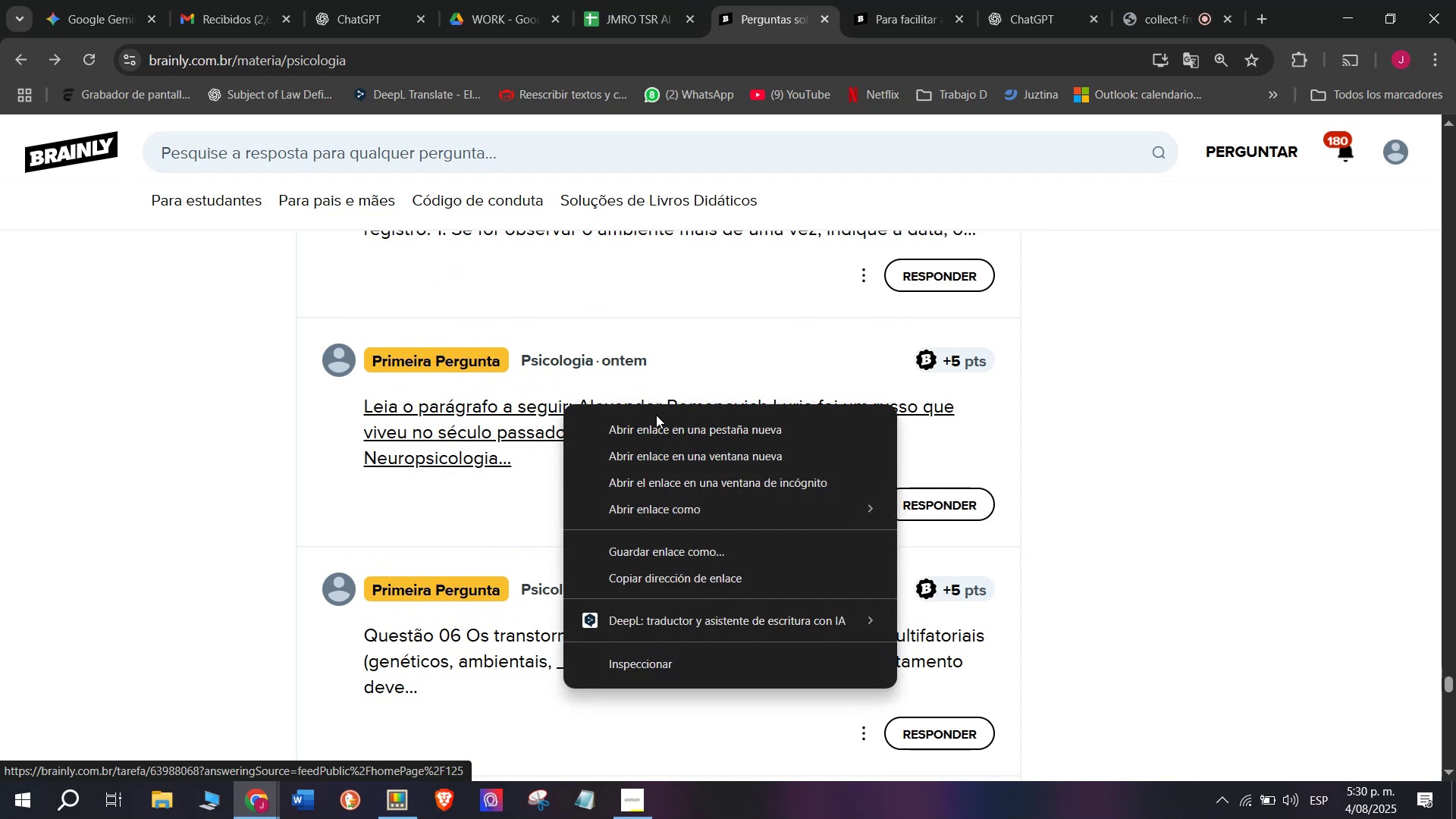 
left_click([657, 422])
 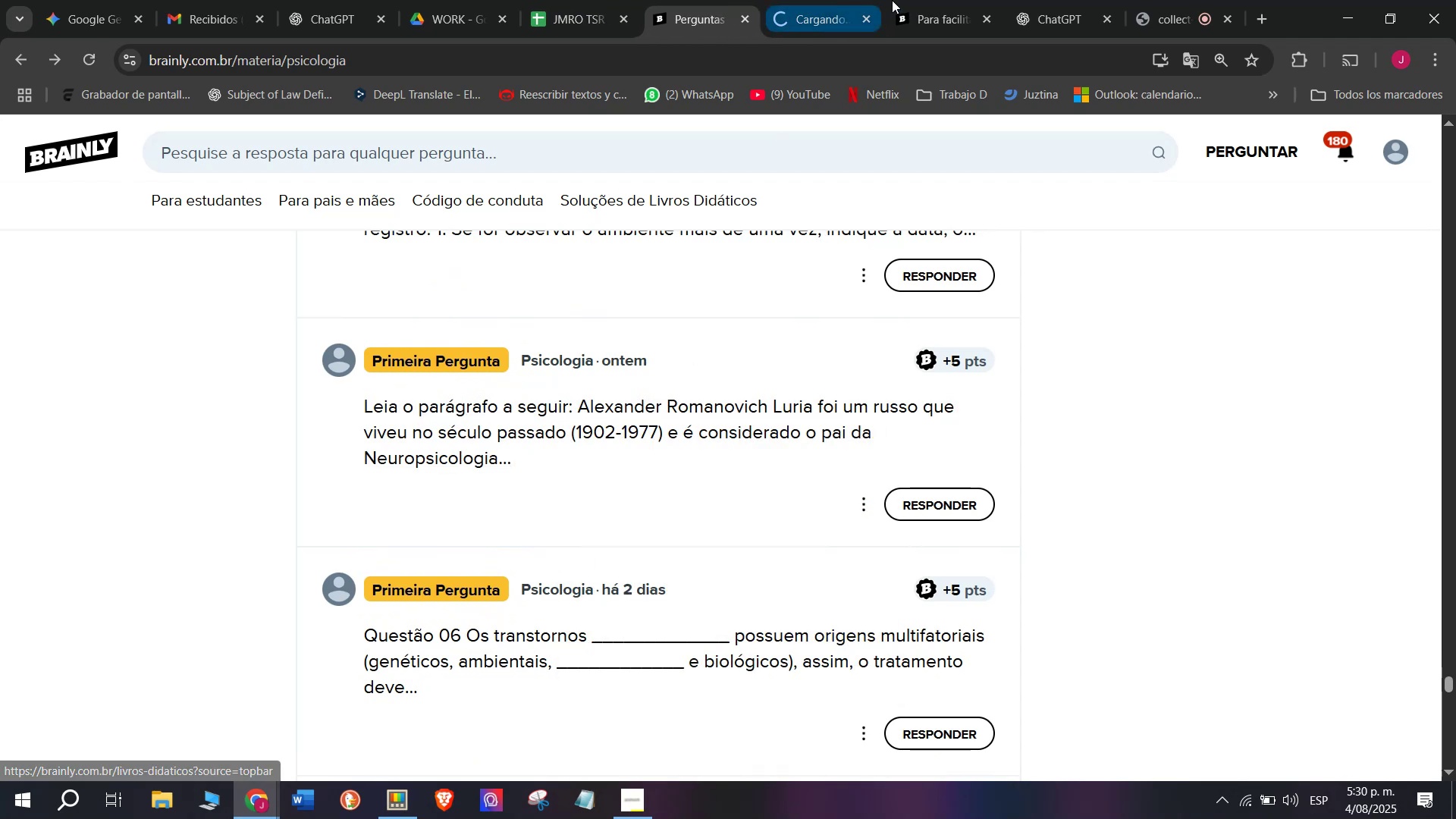 
left_click([924, 0])
 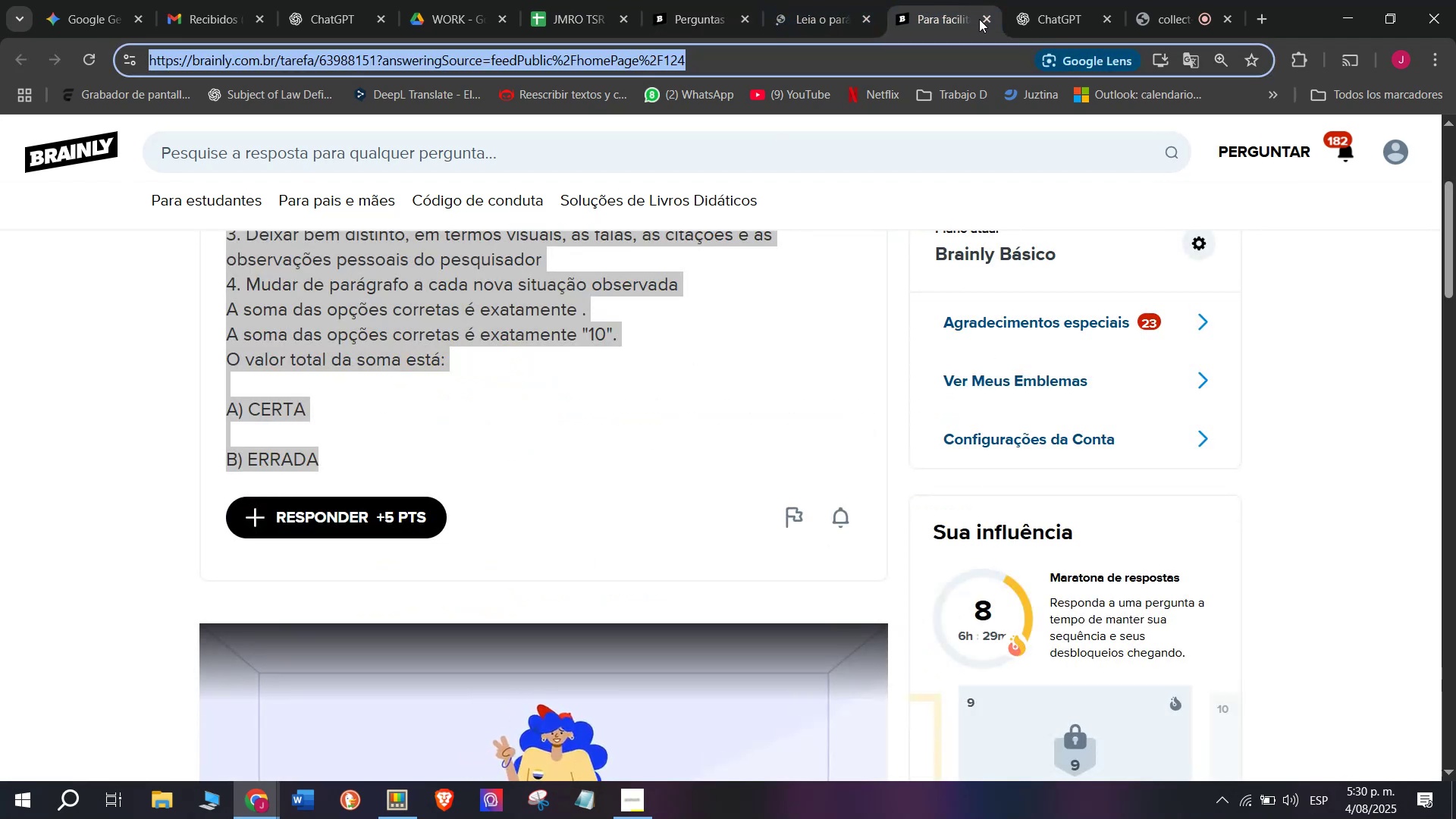 
left_click([981, 20])
 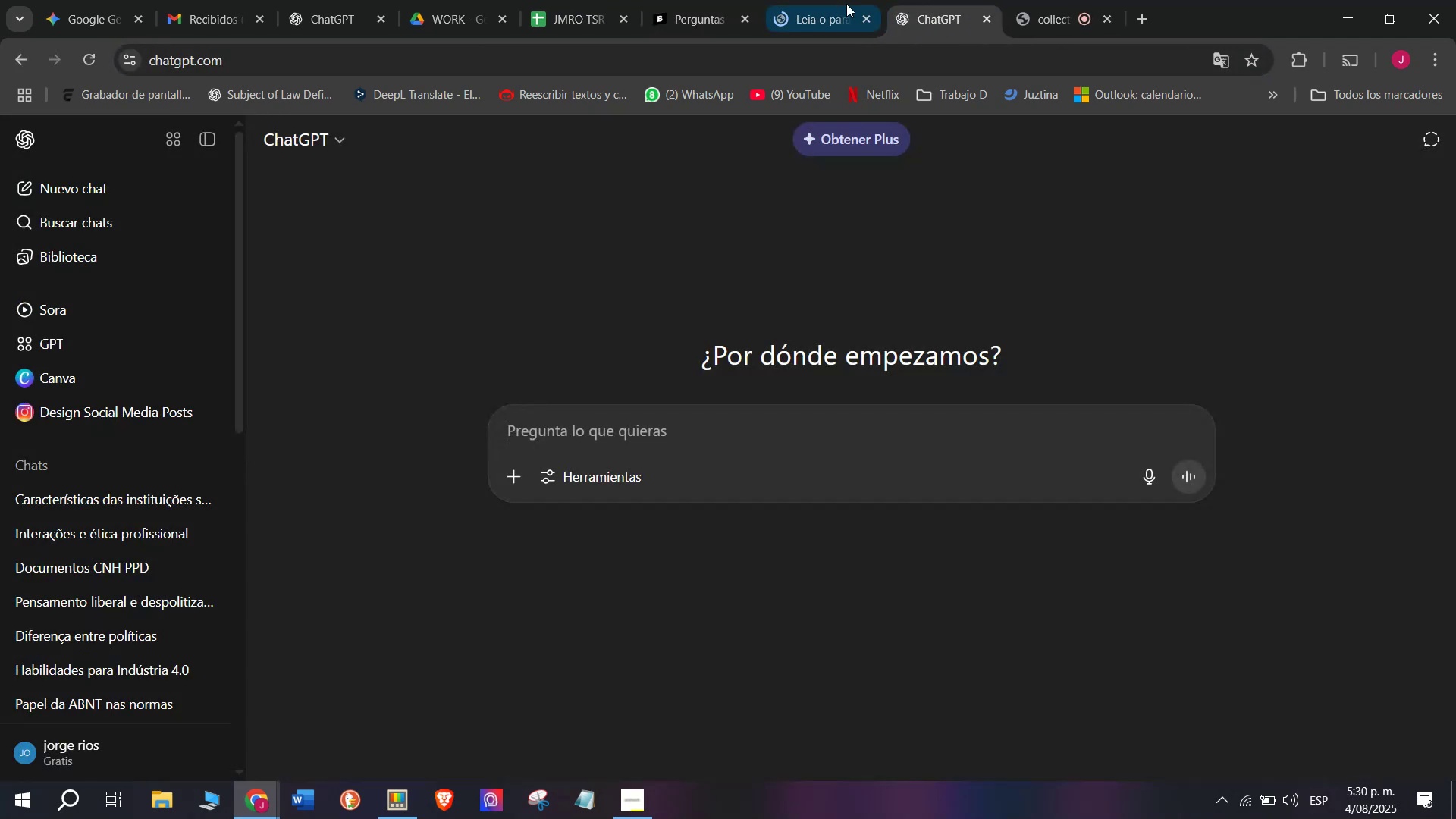 
left_click([844, 0])
 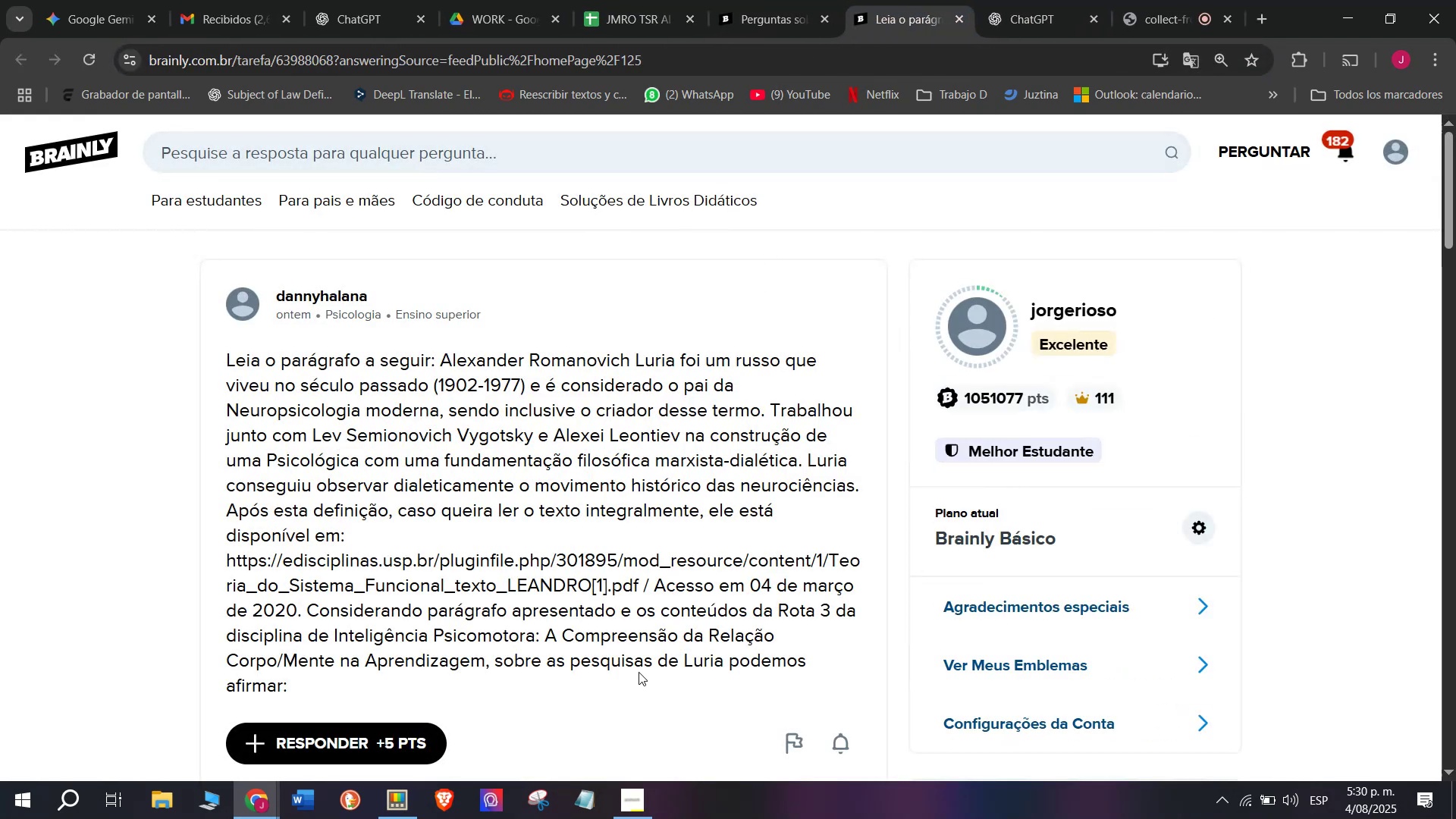 
left_click_drag(start_coordinate=[302, 693], to_coordinate=[280, 653])
 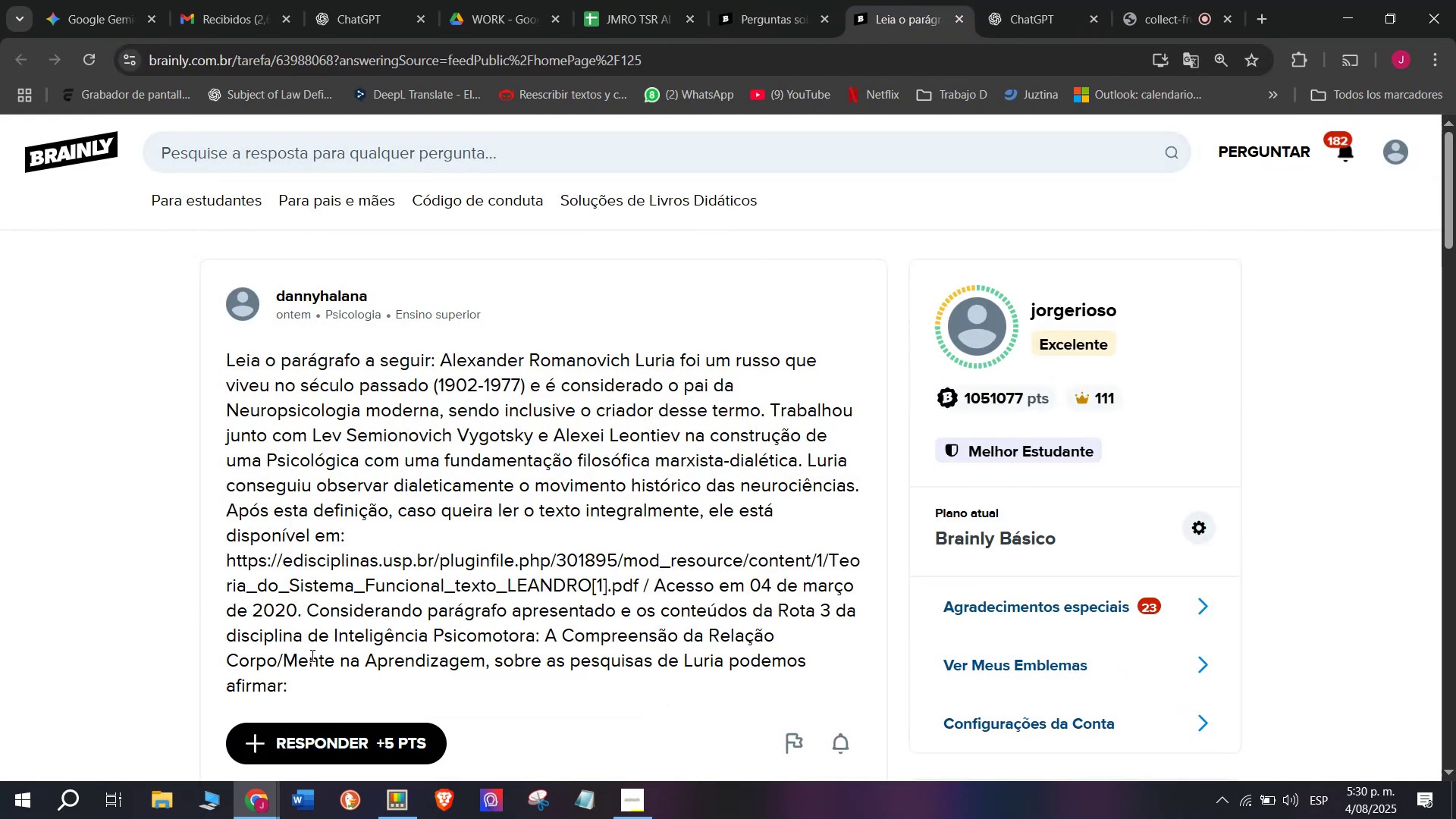 
left_click_drag(start_coordinate=[295, 686], to_coordinate=[215, 366])
 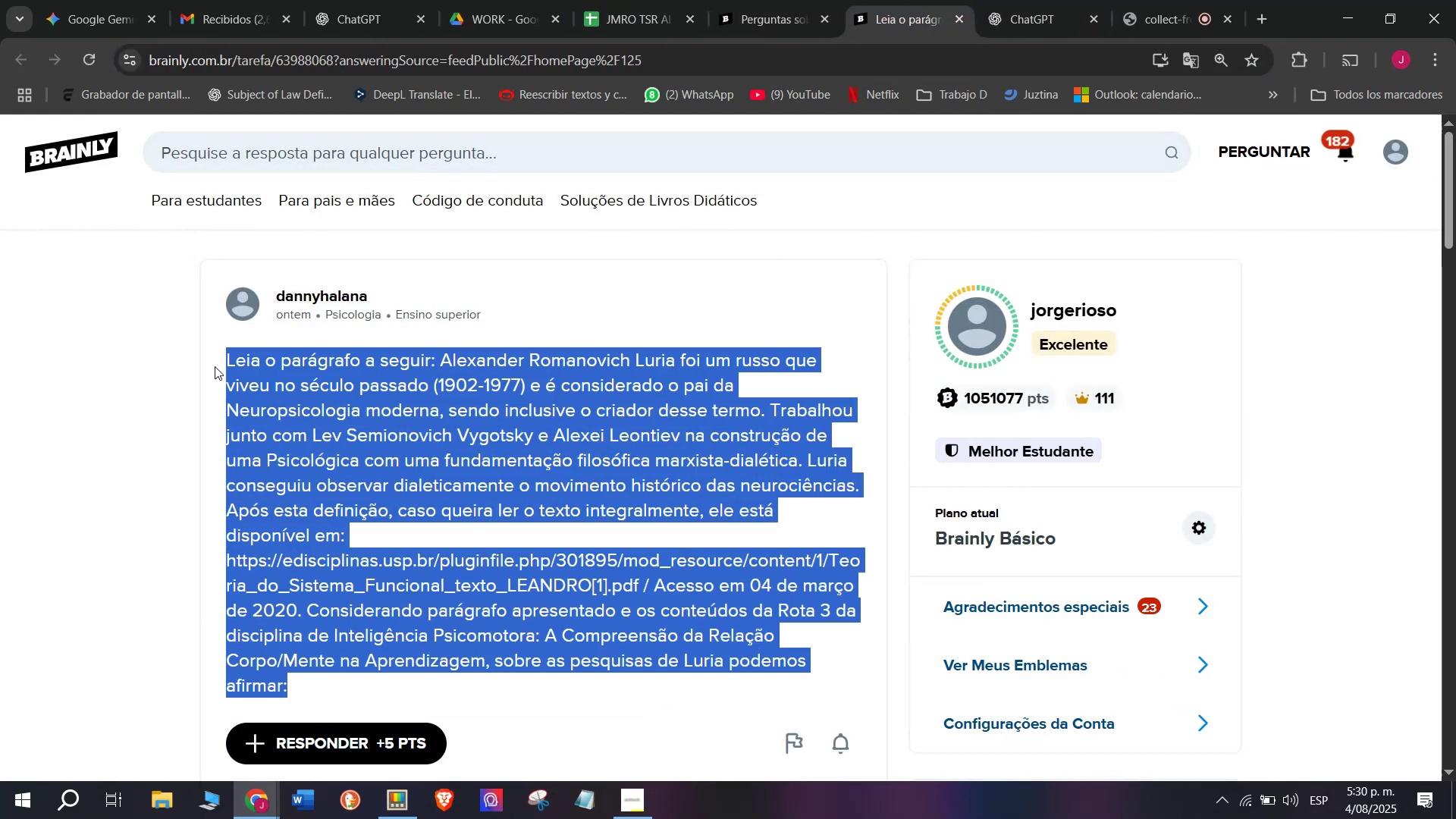 
key(Control+C)
 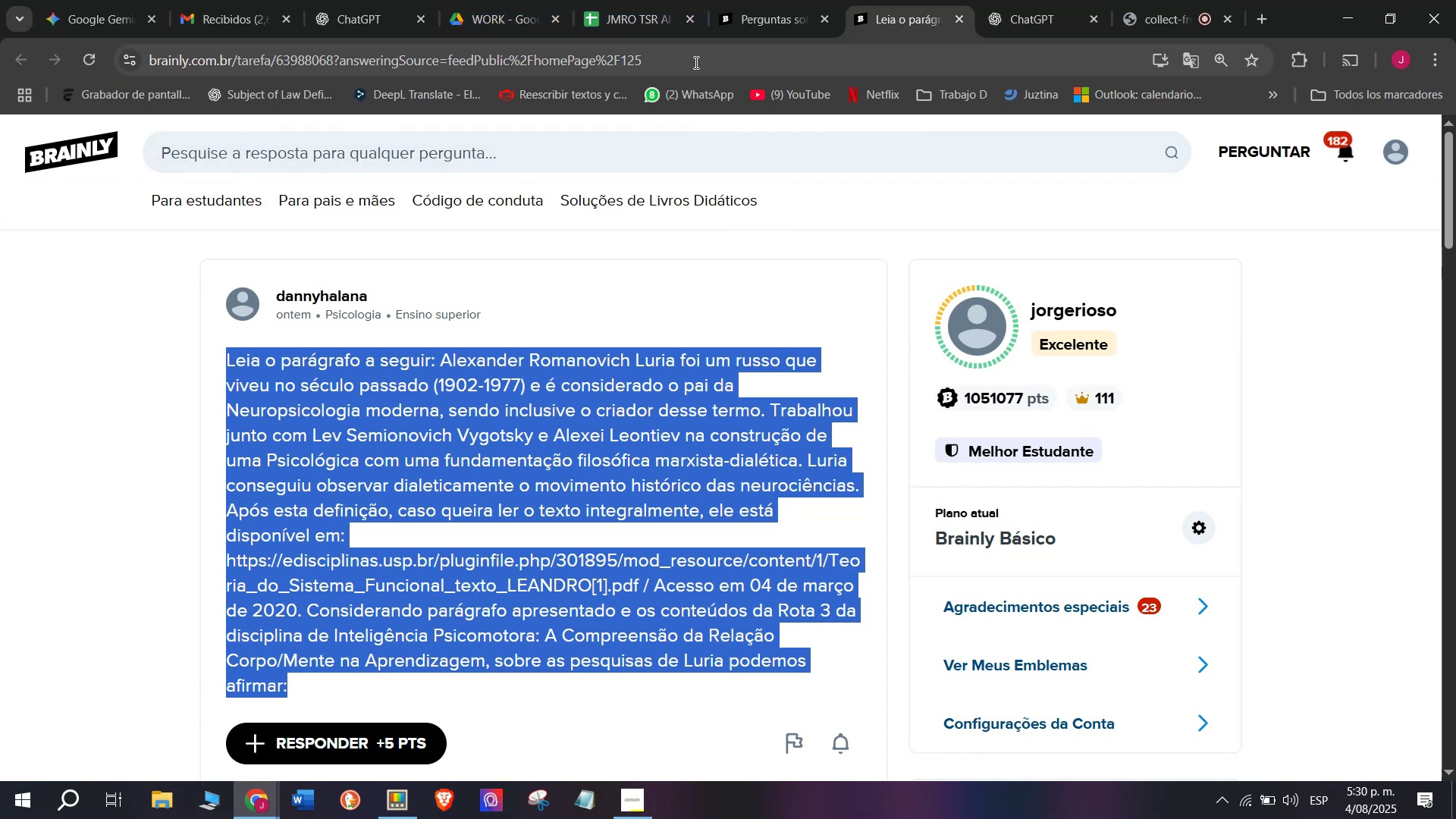 
double_click([695, 59])
 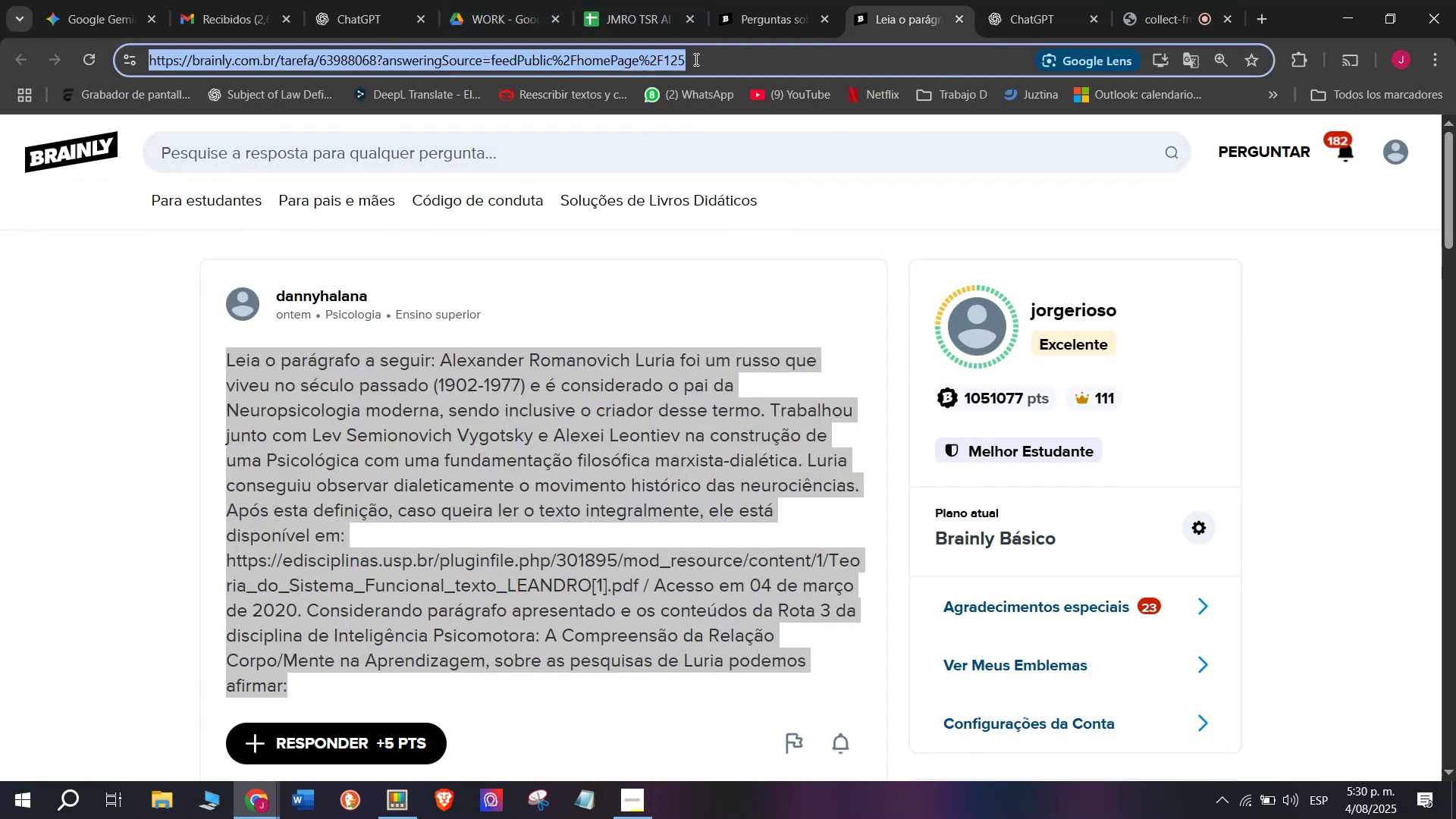 
triple_click([695, 59])
 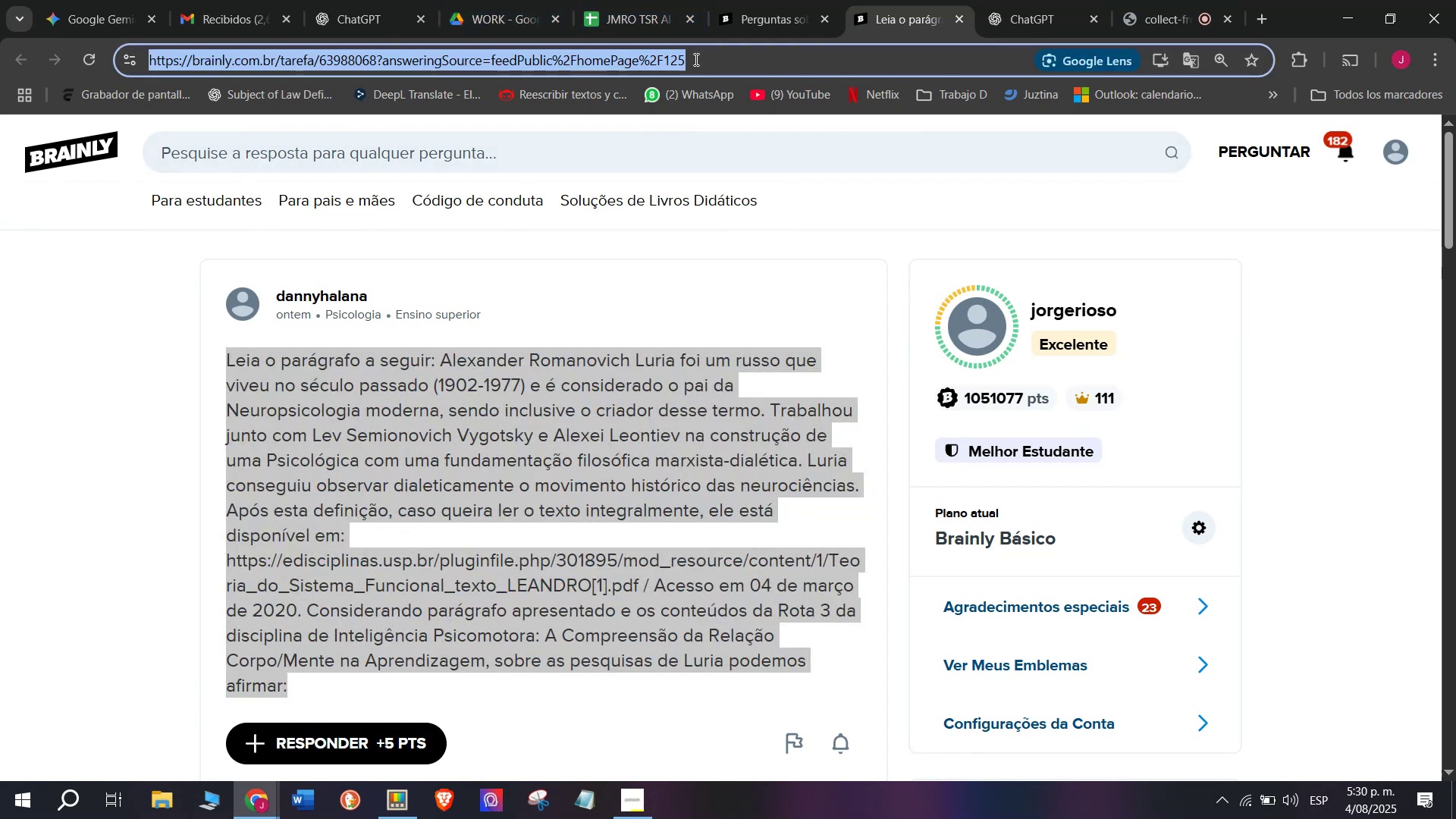 
key(Control+C)
 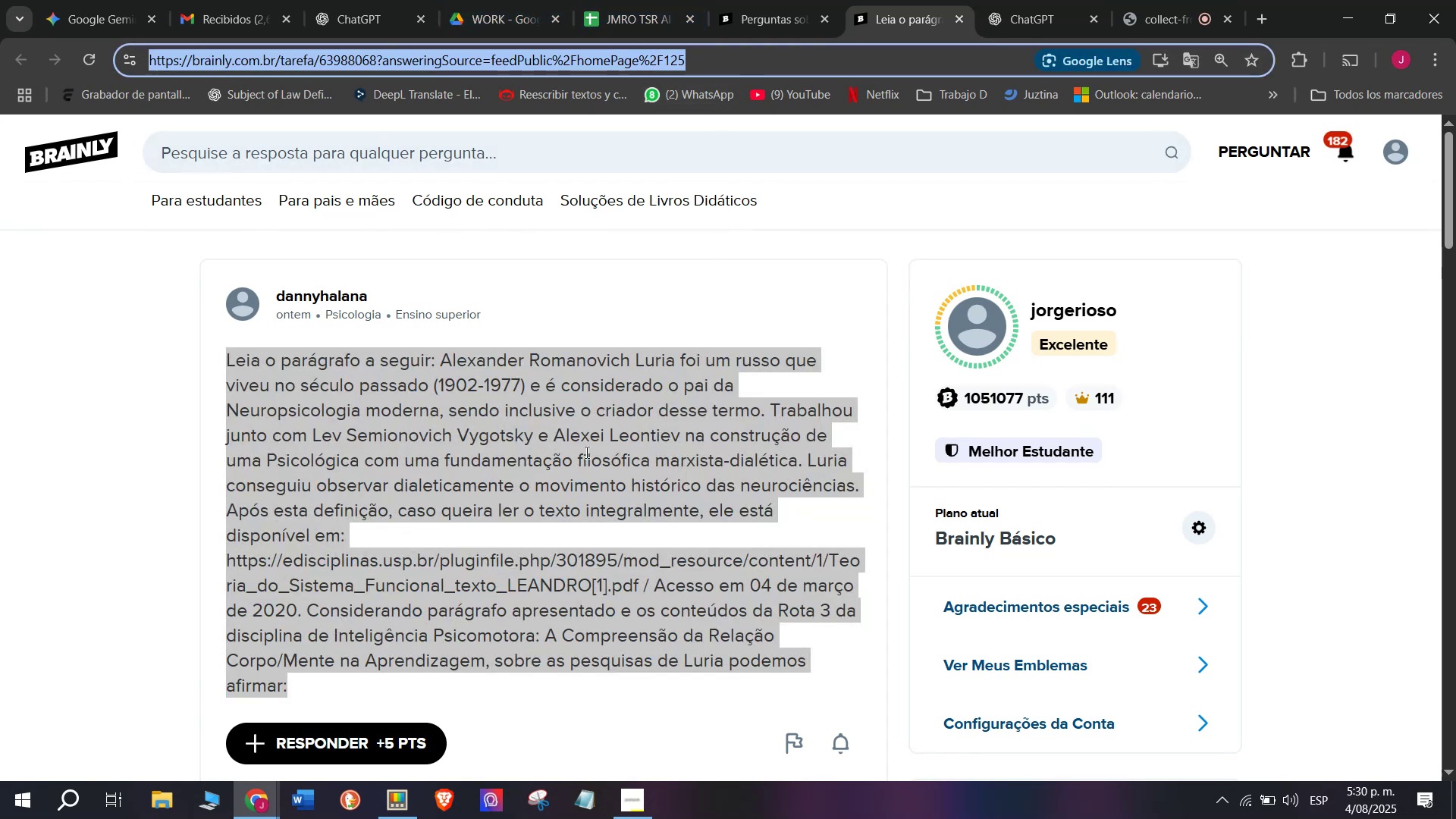 
left_click([646, 0])
 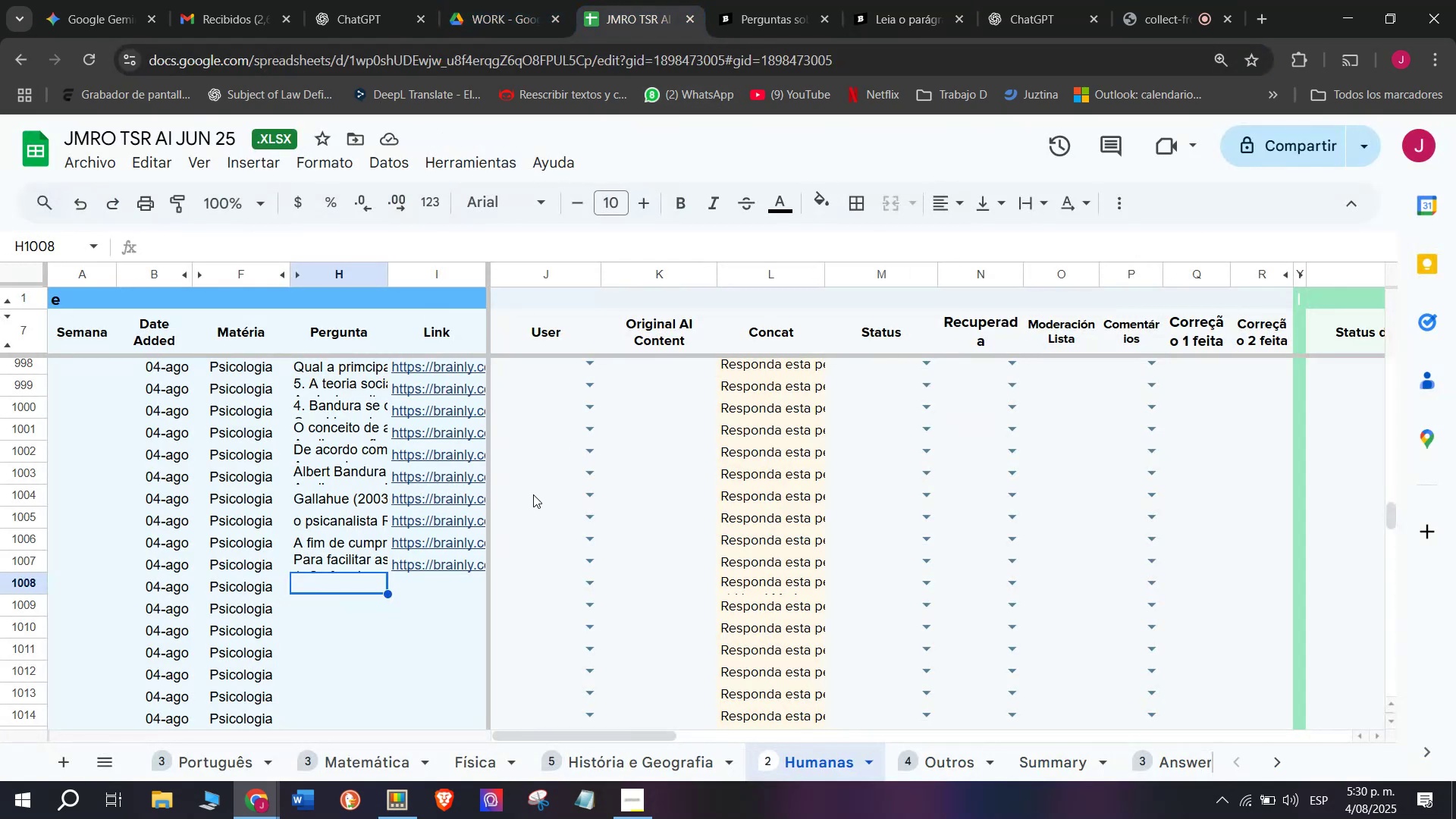 
key(Meta+V)
 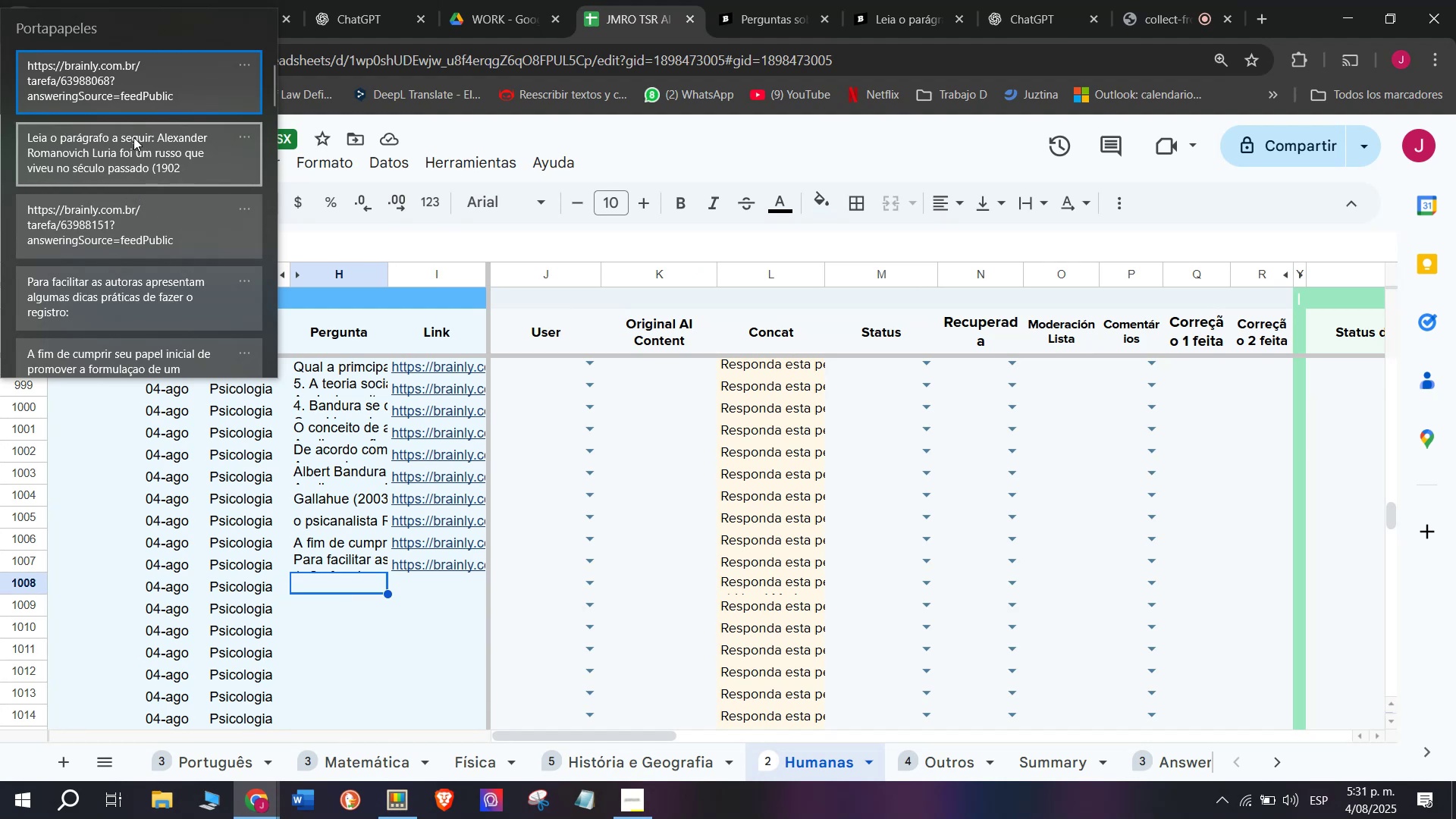 
left_click_drag(start_coordinate=[138, 155], to_coordinate=[140, 162])
 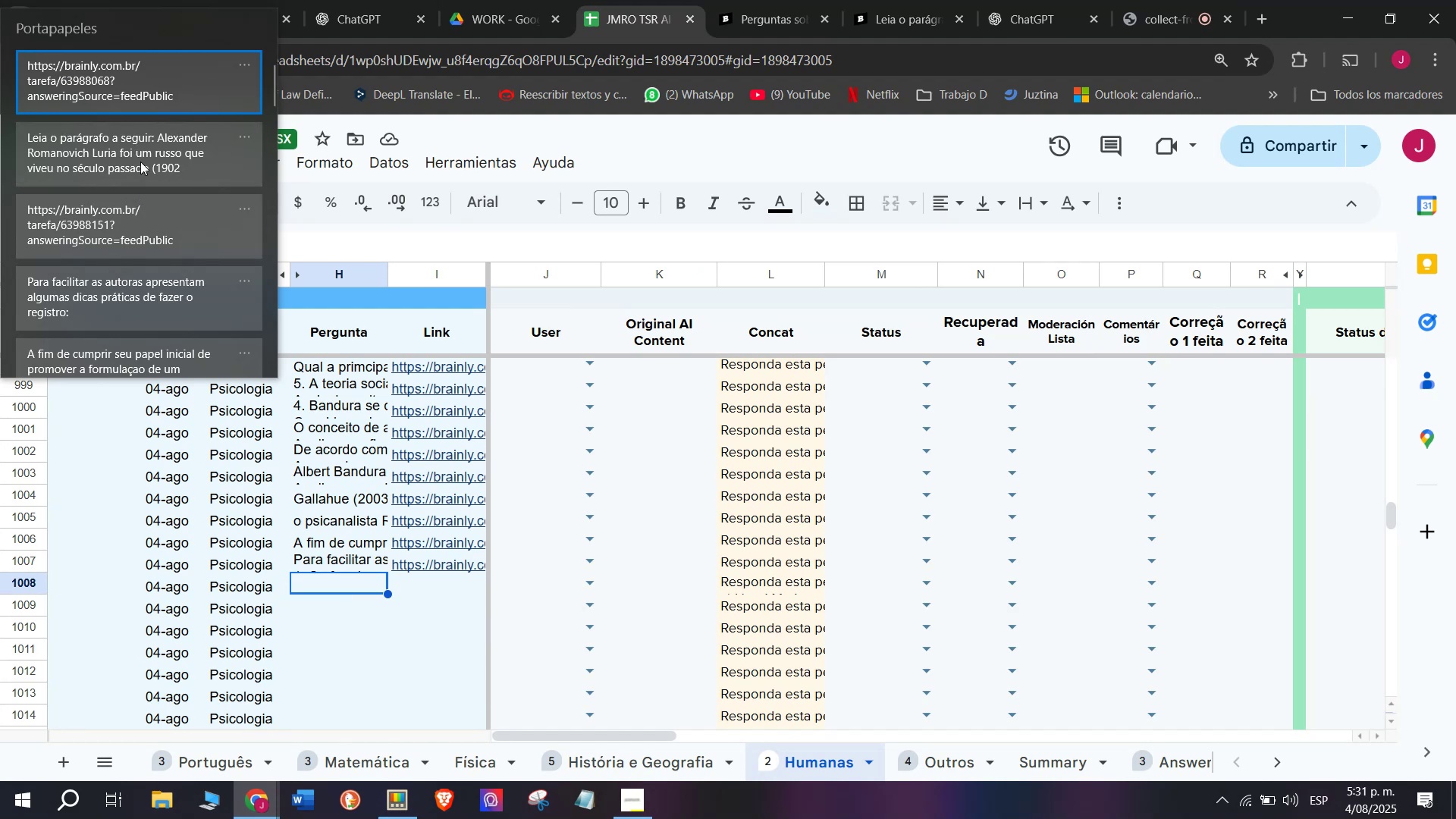 
key(Control+ControlLeft)
 